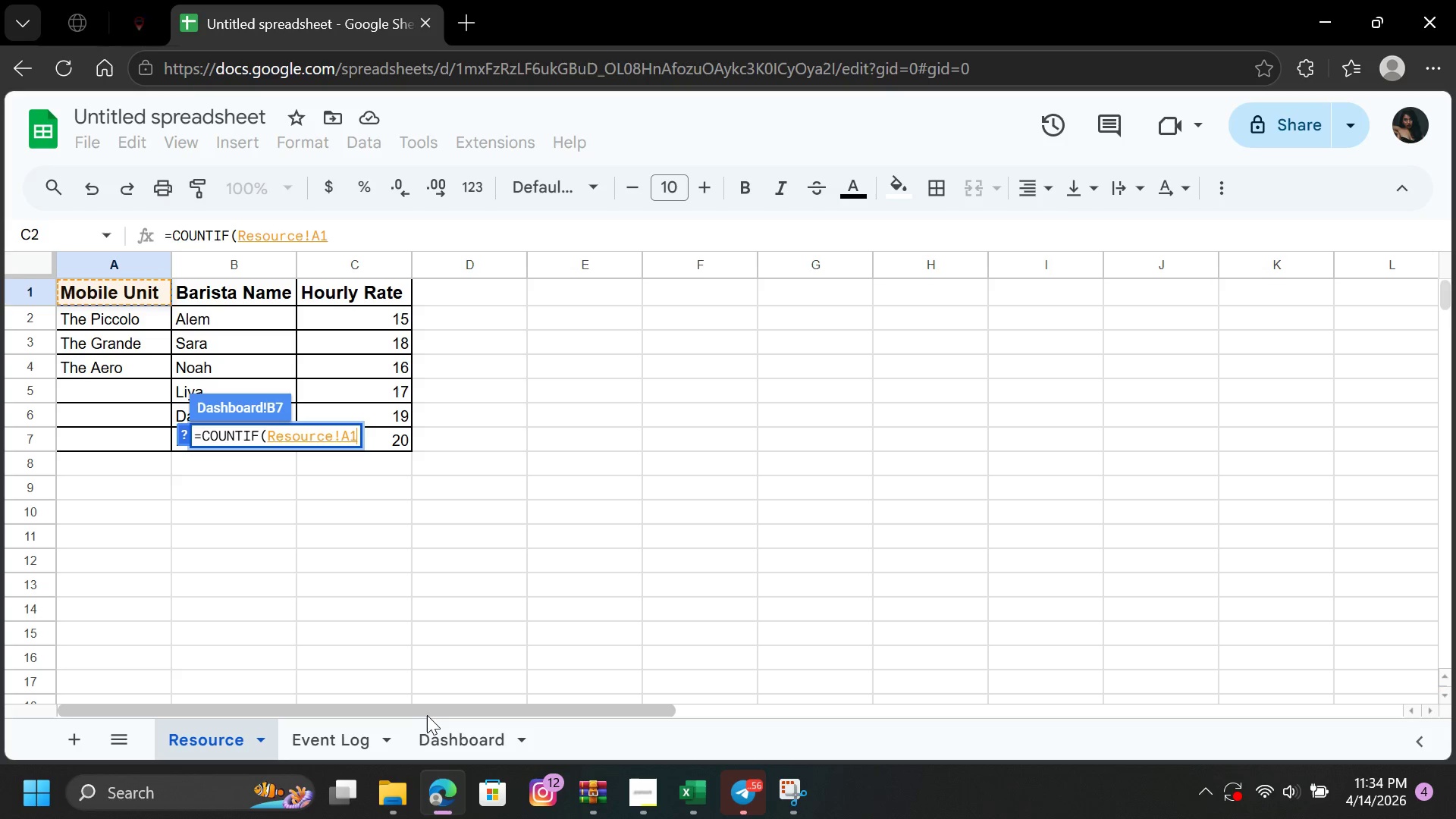 
wait(6.53)
 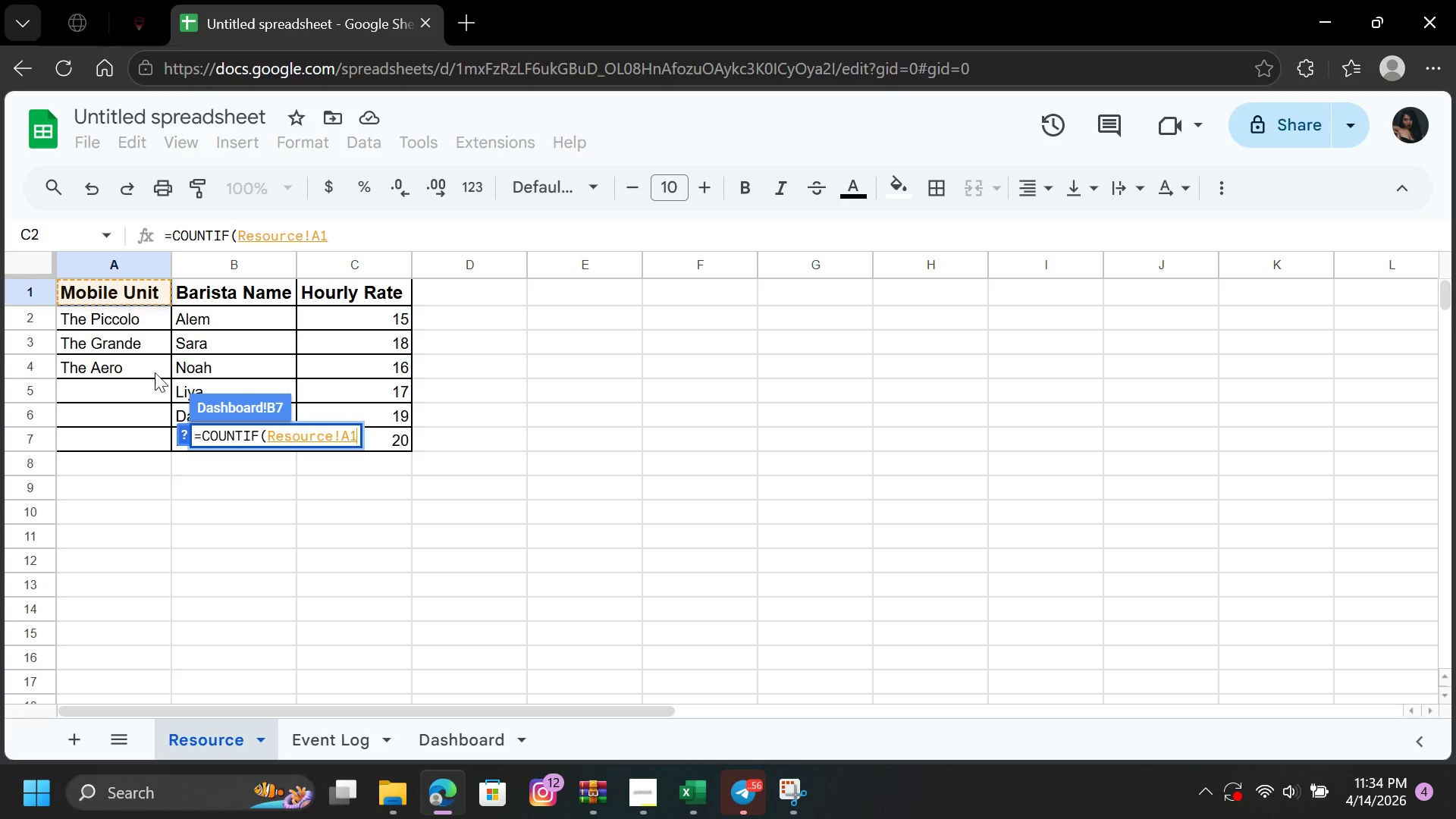 
left_click([350, 744])
 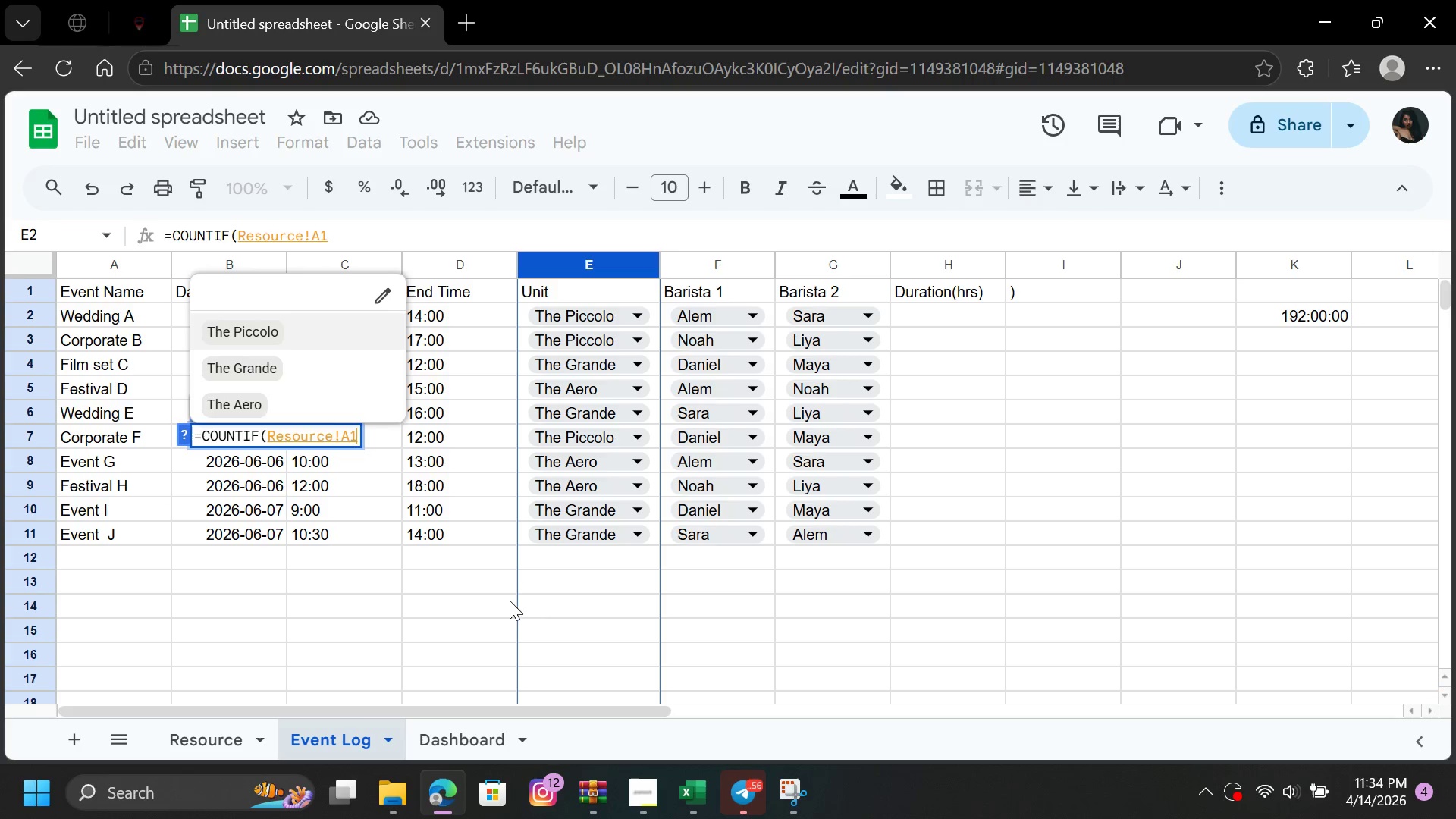 
left_click([447, 735])
 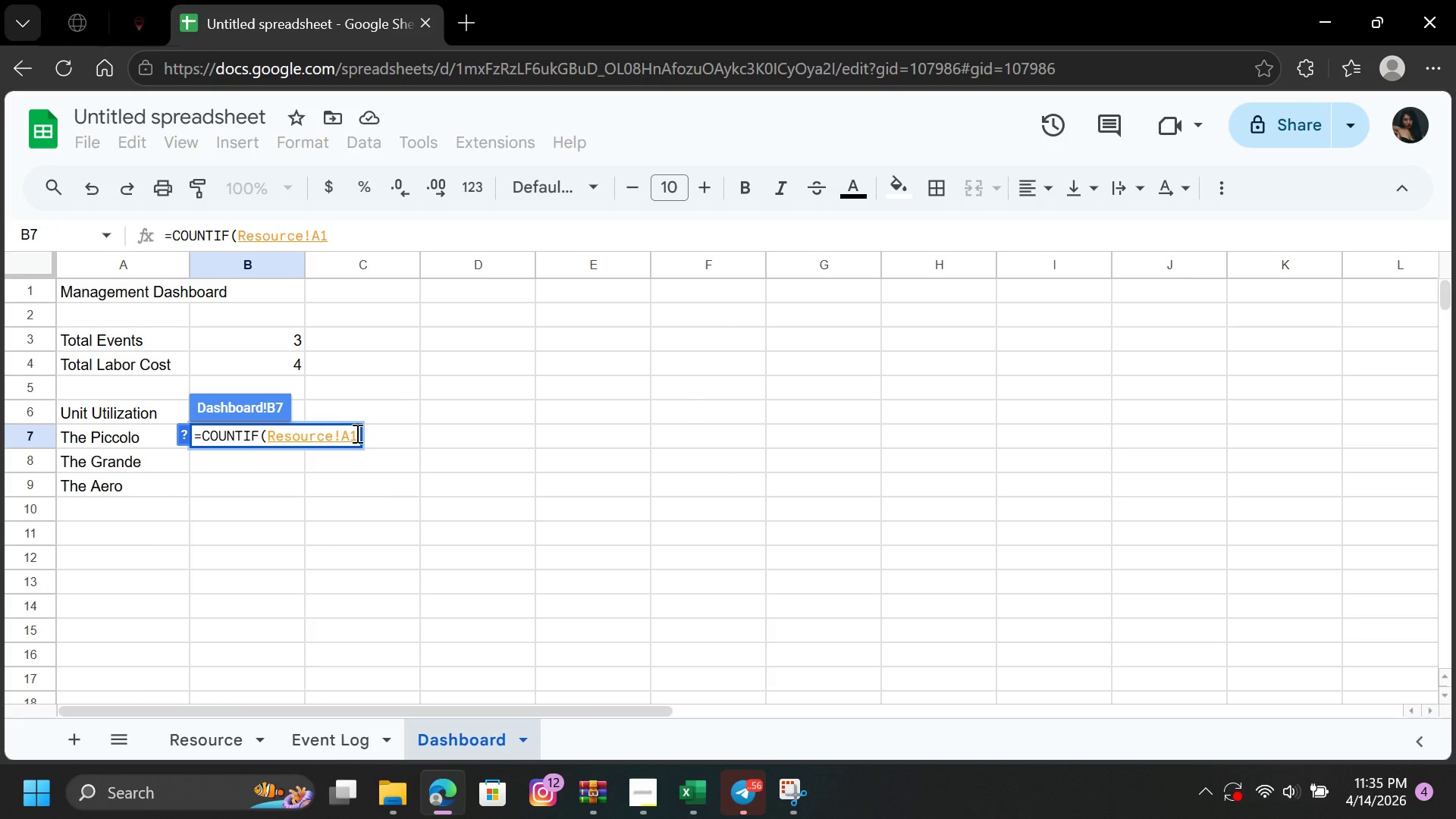 
left_click([318, 739])
 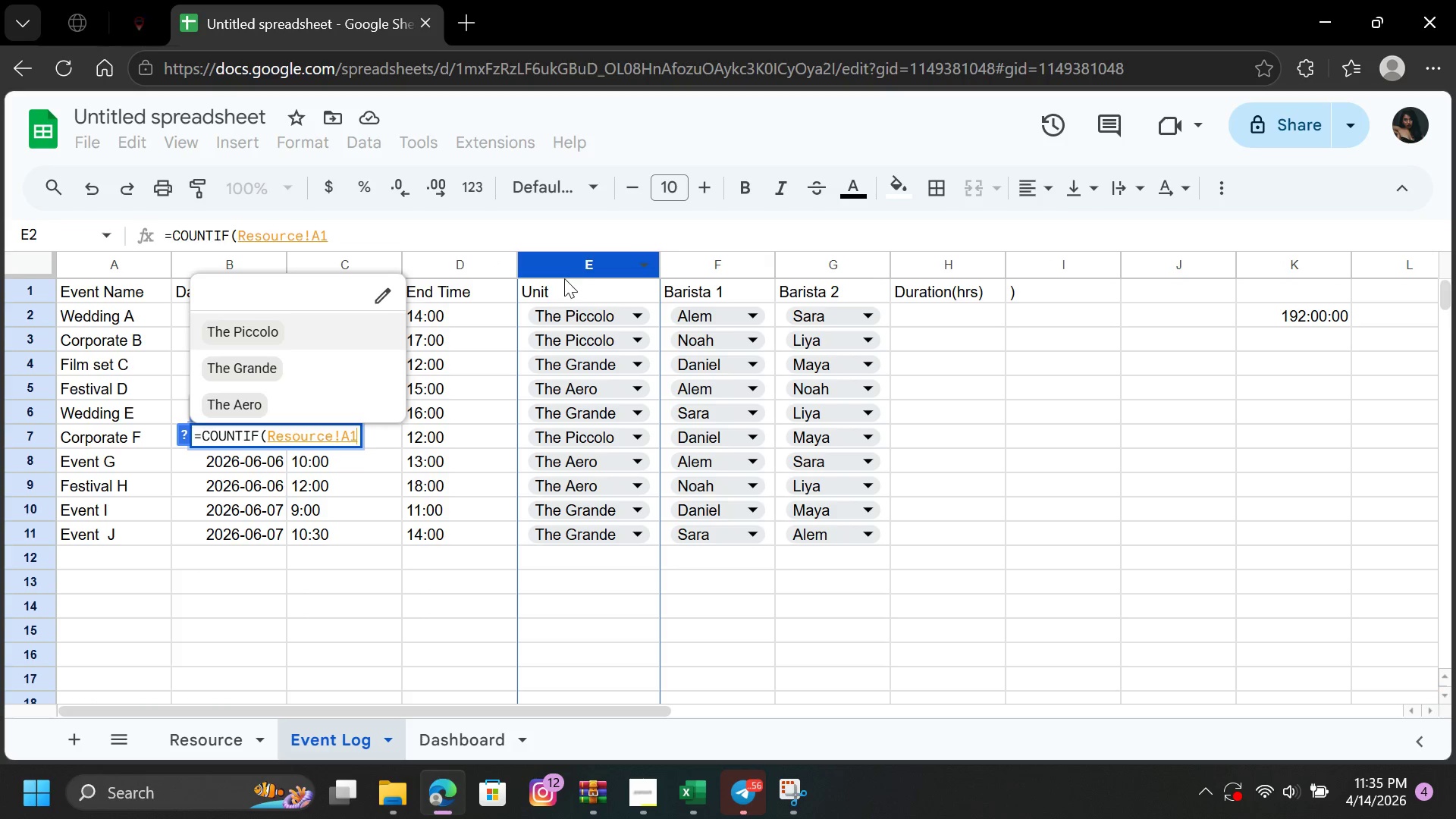 
left_click([566, 265])
 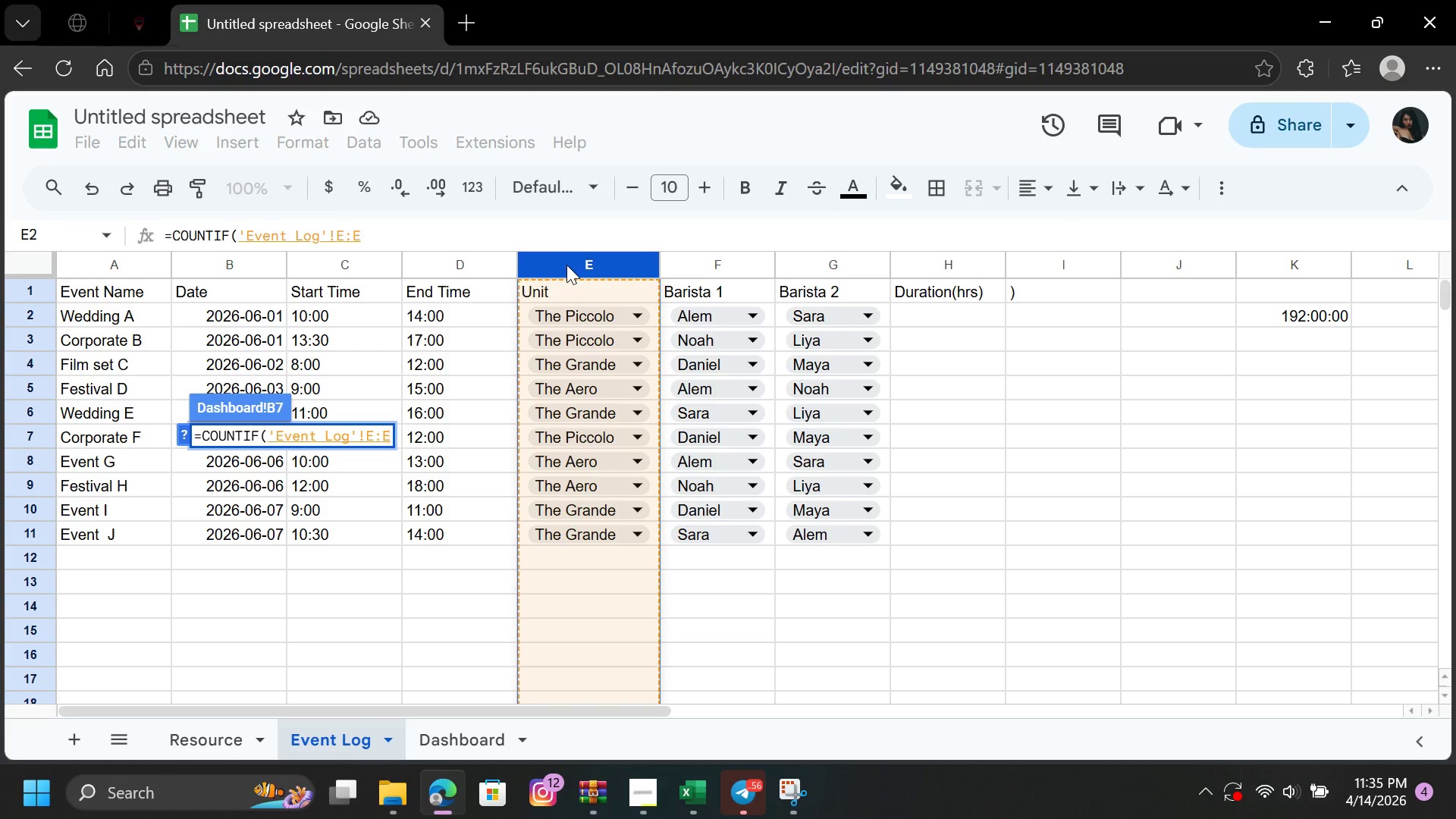 
key(Comma)
 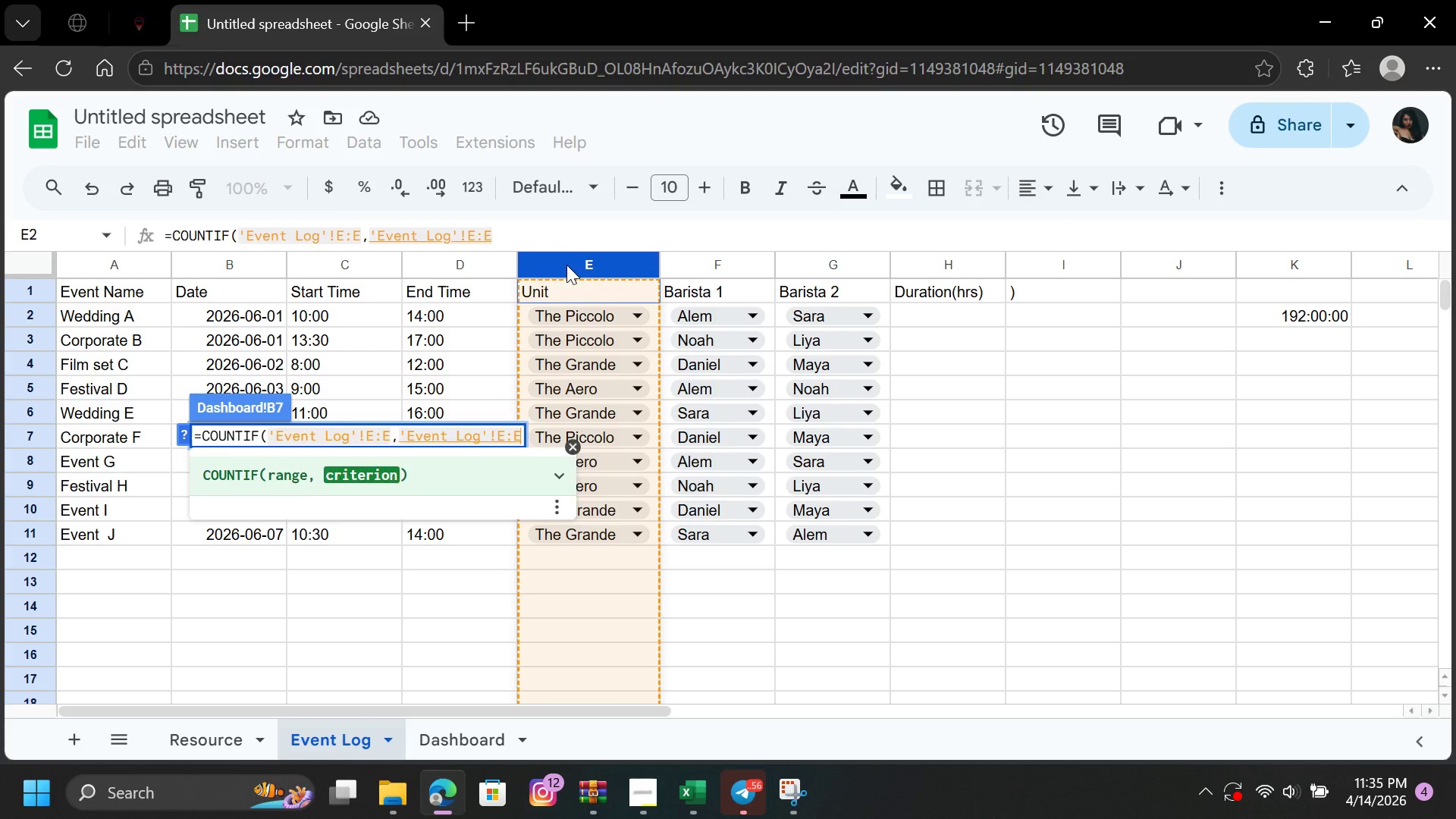 
wait(7.66)
 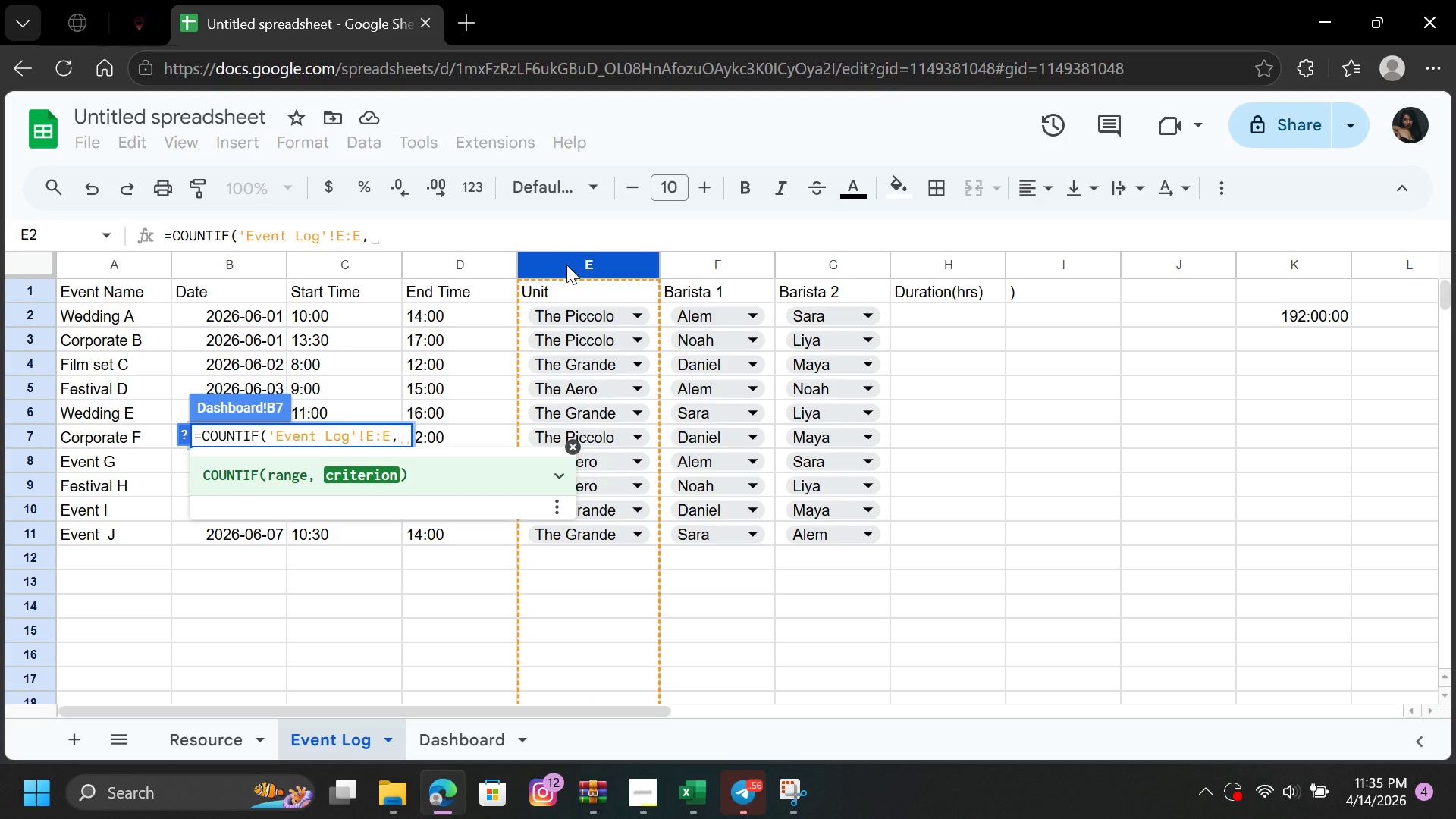 
type(A9)
 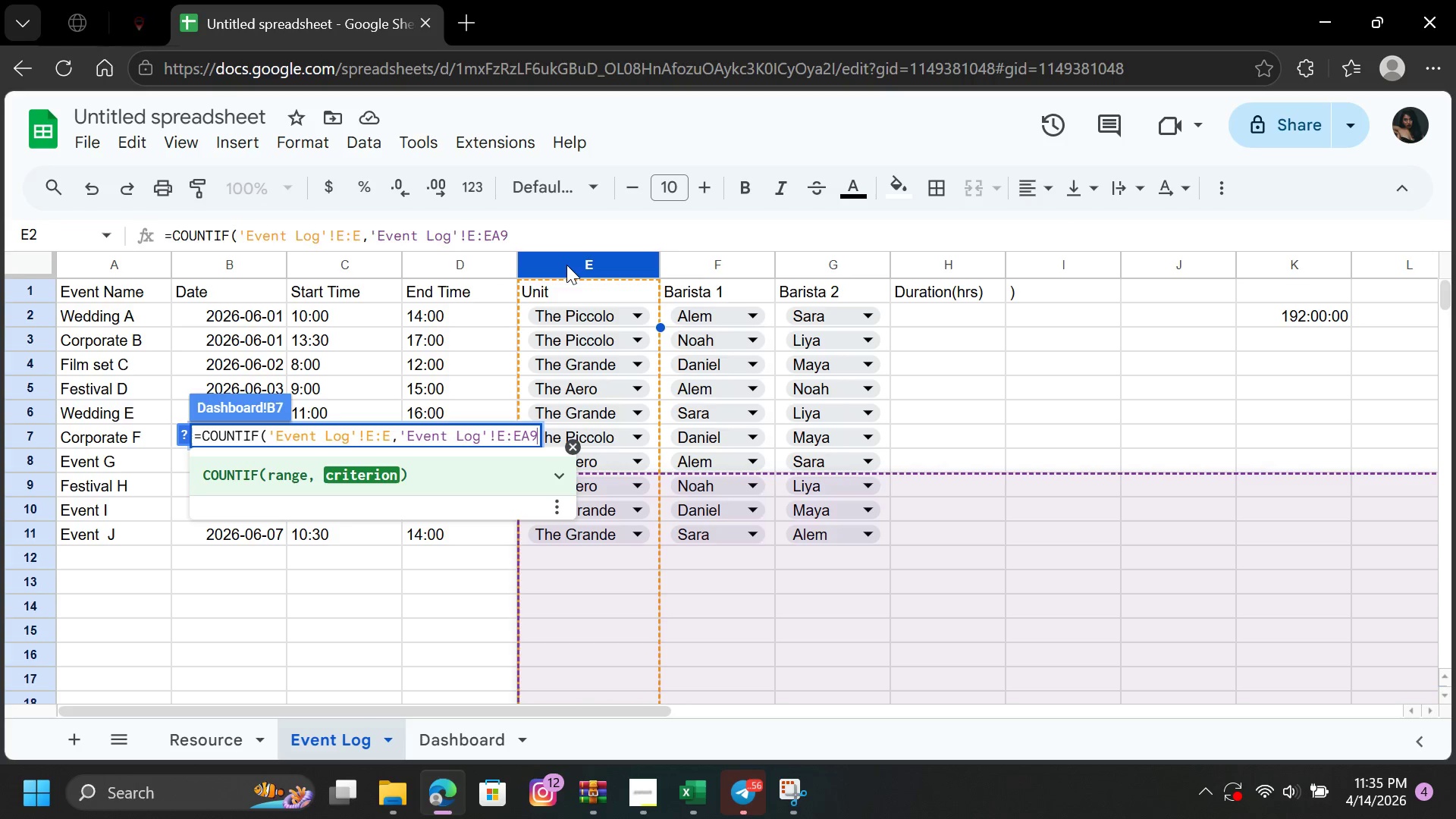 
left_click([566, 265])
 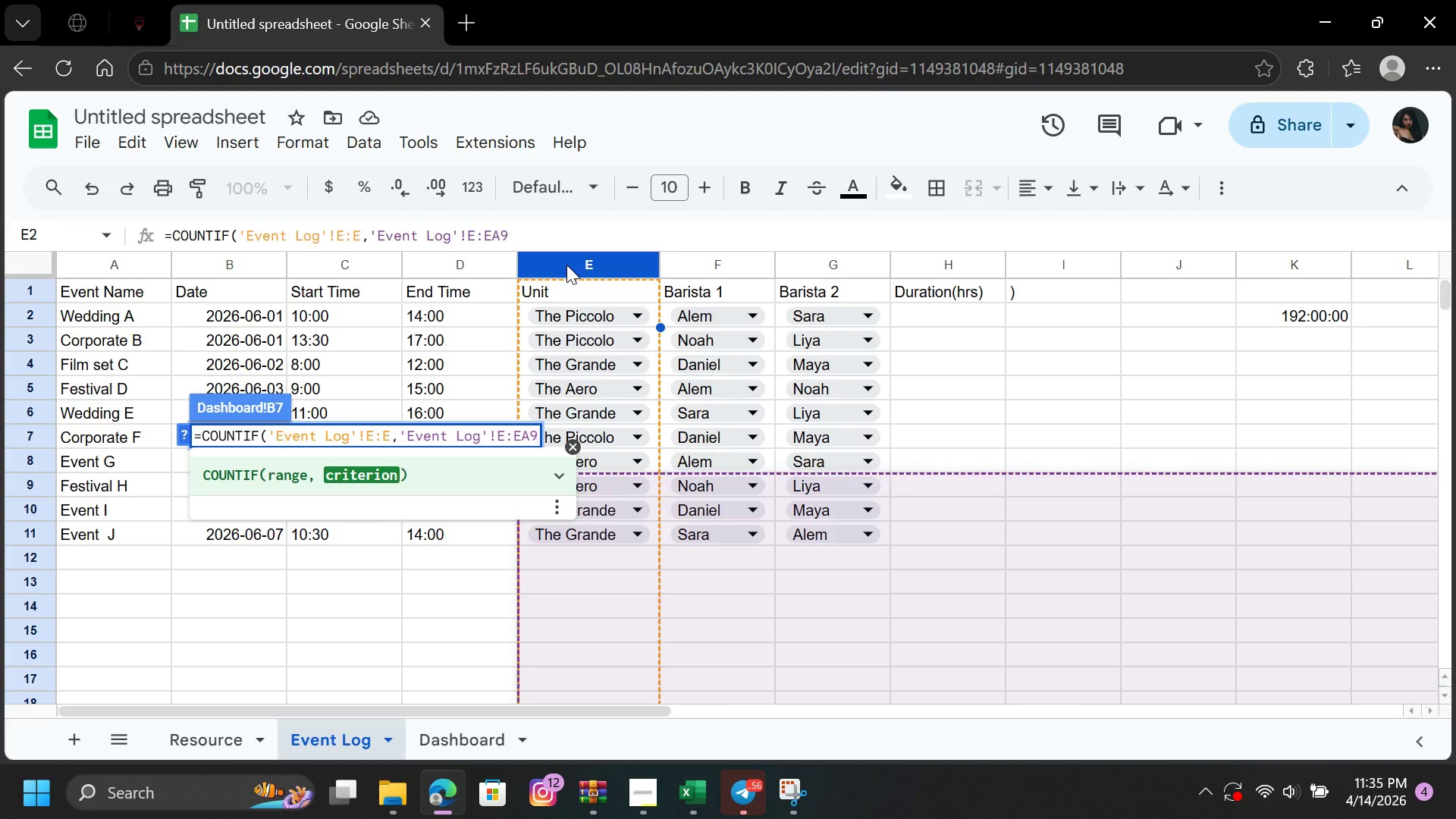 
wait(19.28)
 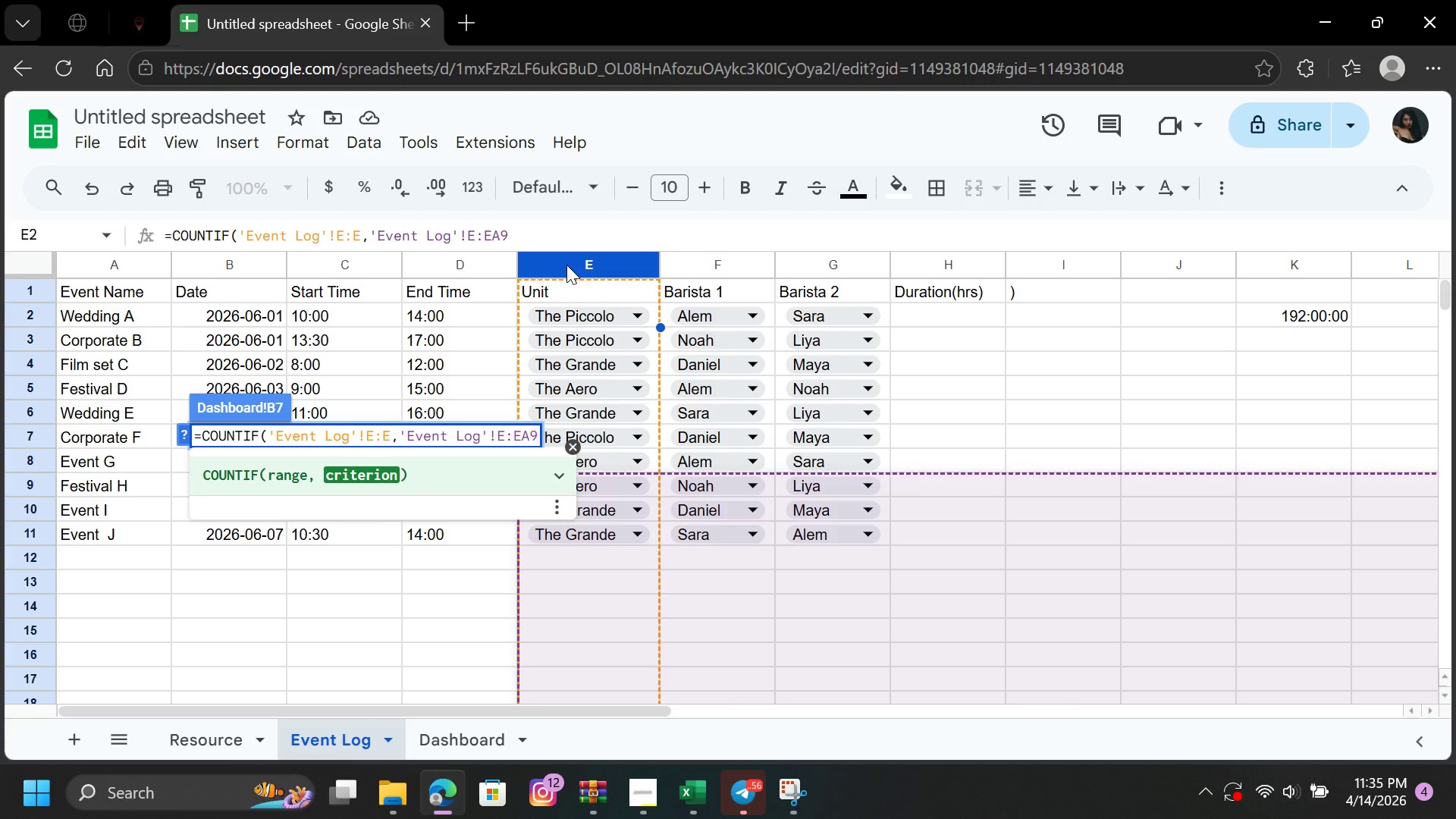 
left_click([523, 236])
 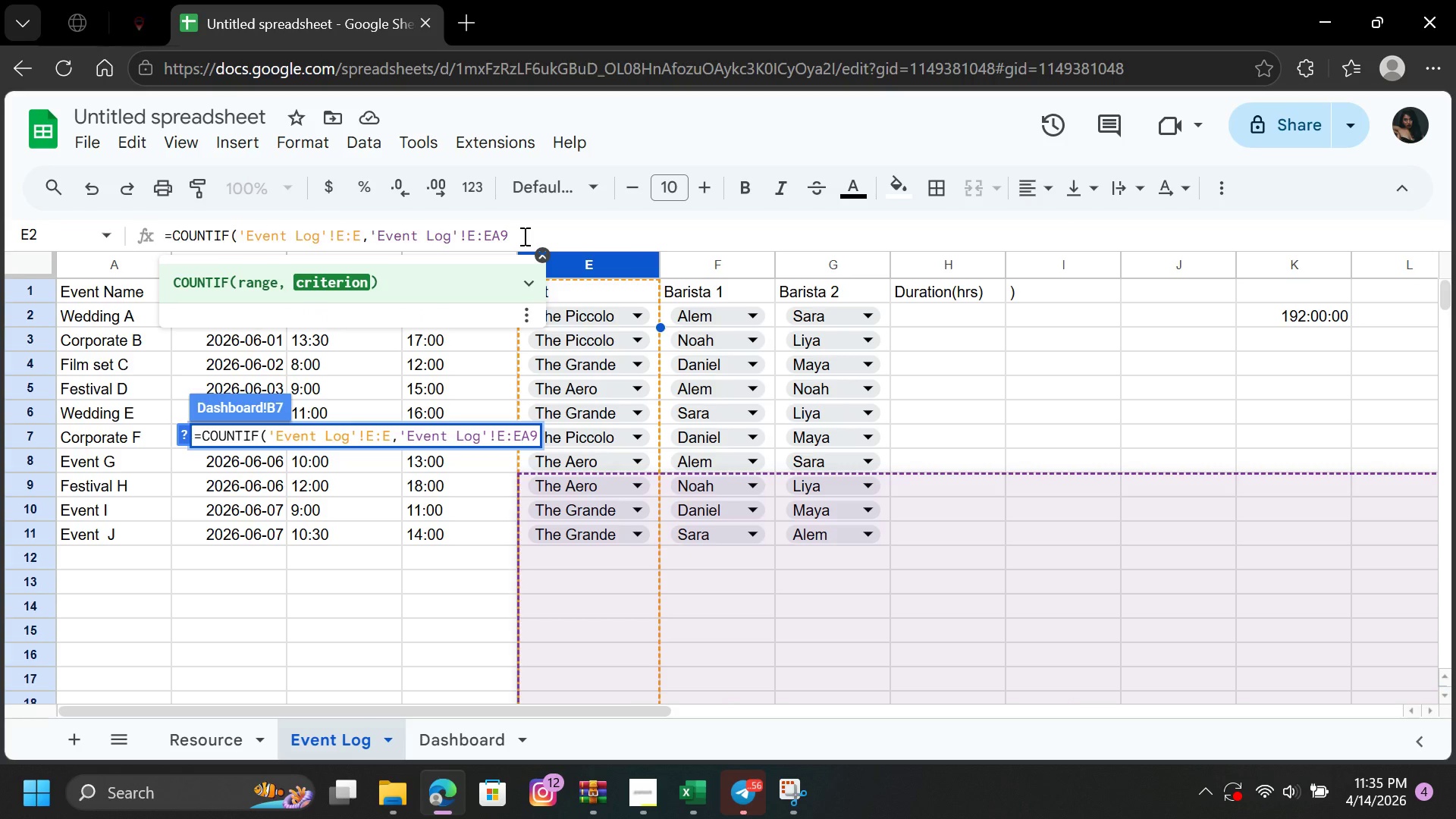 
hold_key(key=ShiftRight, duration=1.5)
 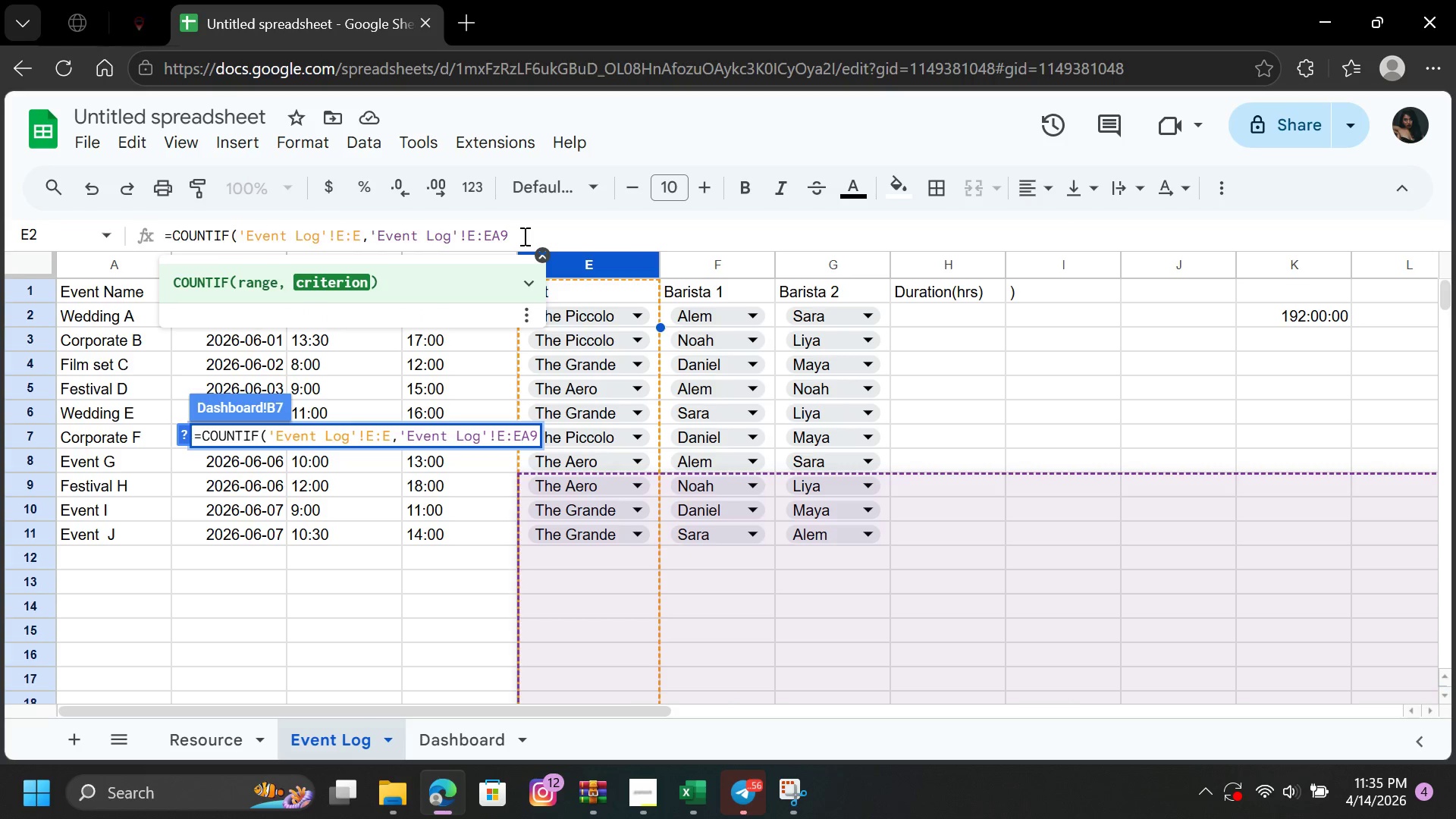 
hold_key(key=ShiftRight, duration=1.52)
 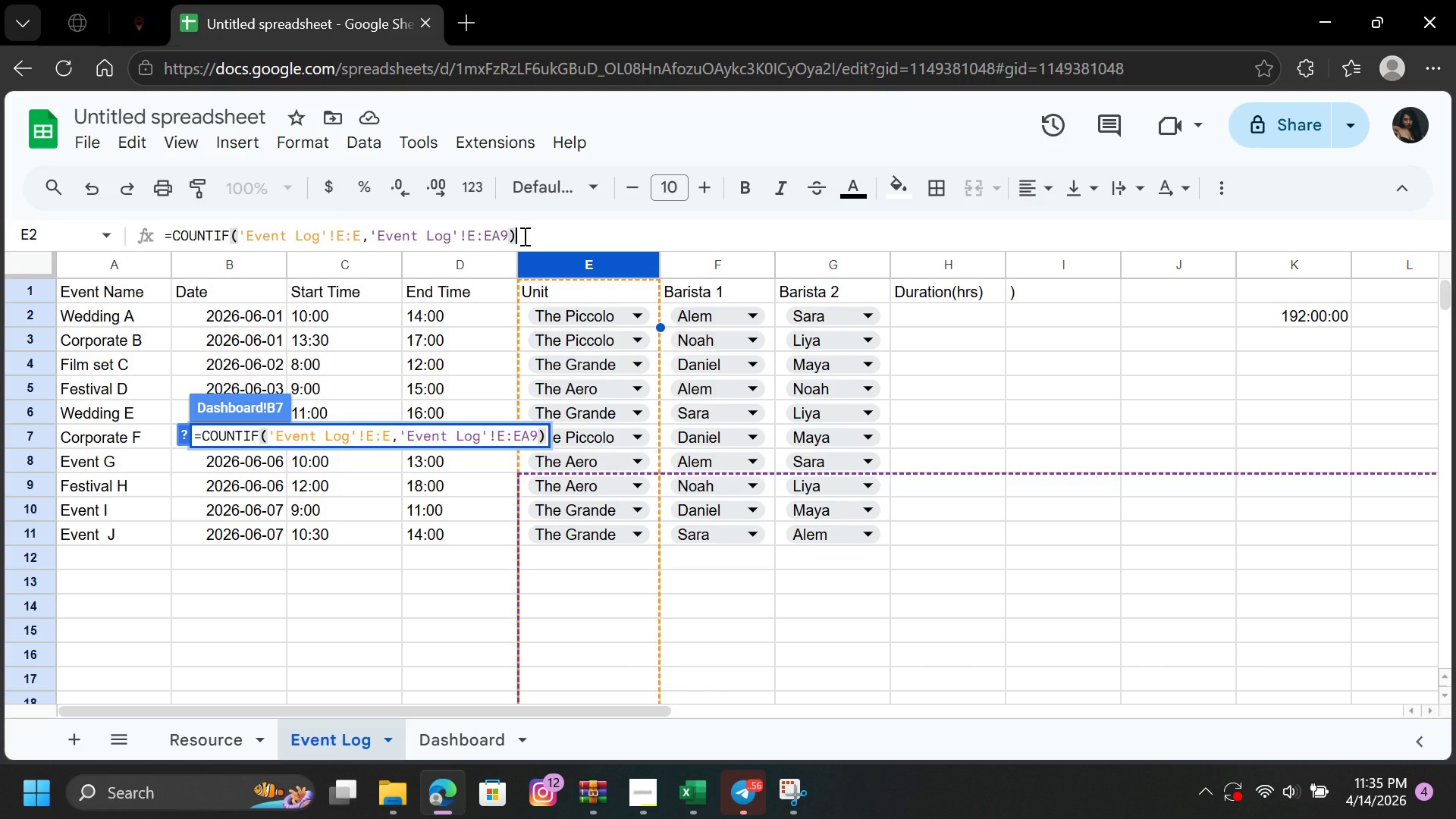 
key(Shift+0)
 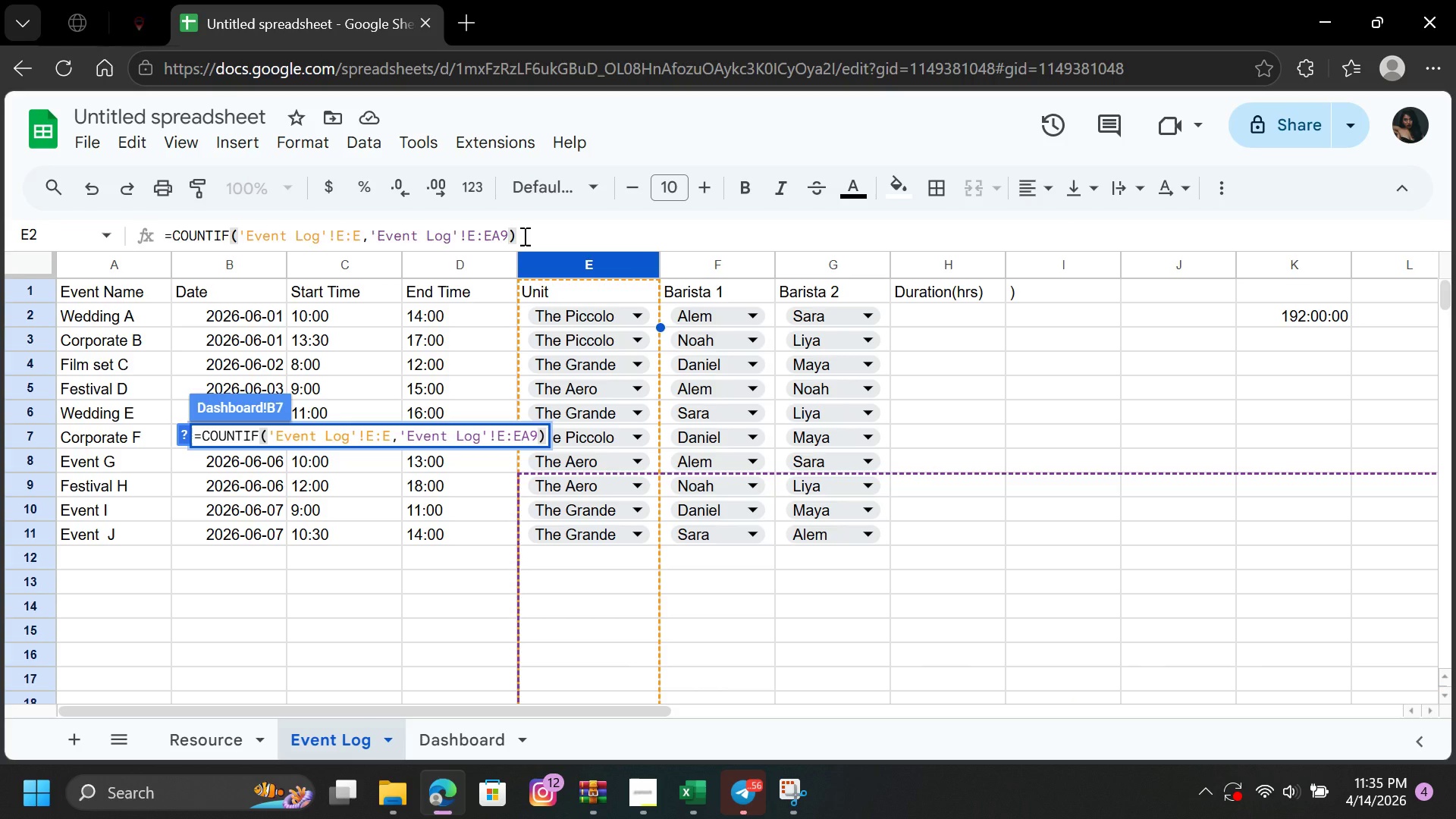 
key(Enter)
 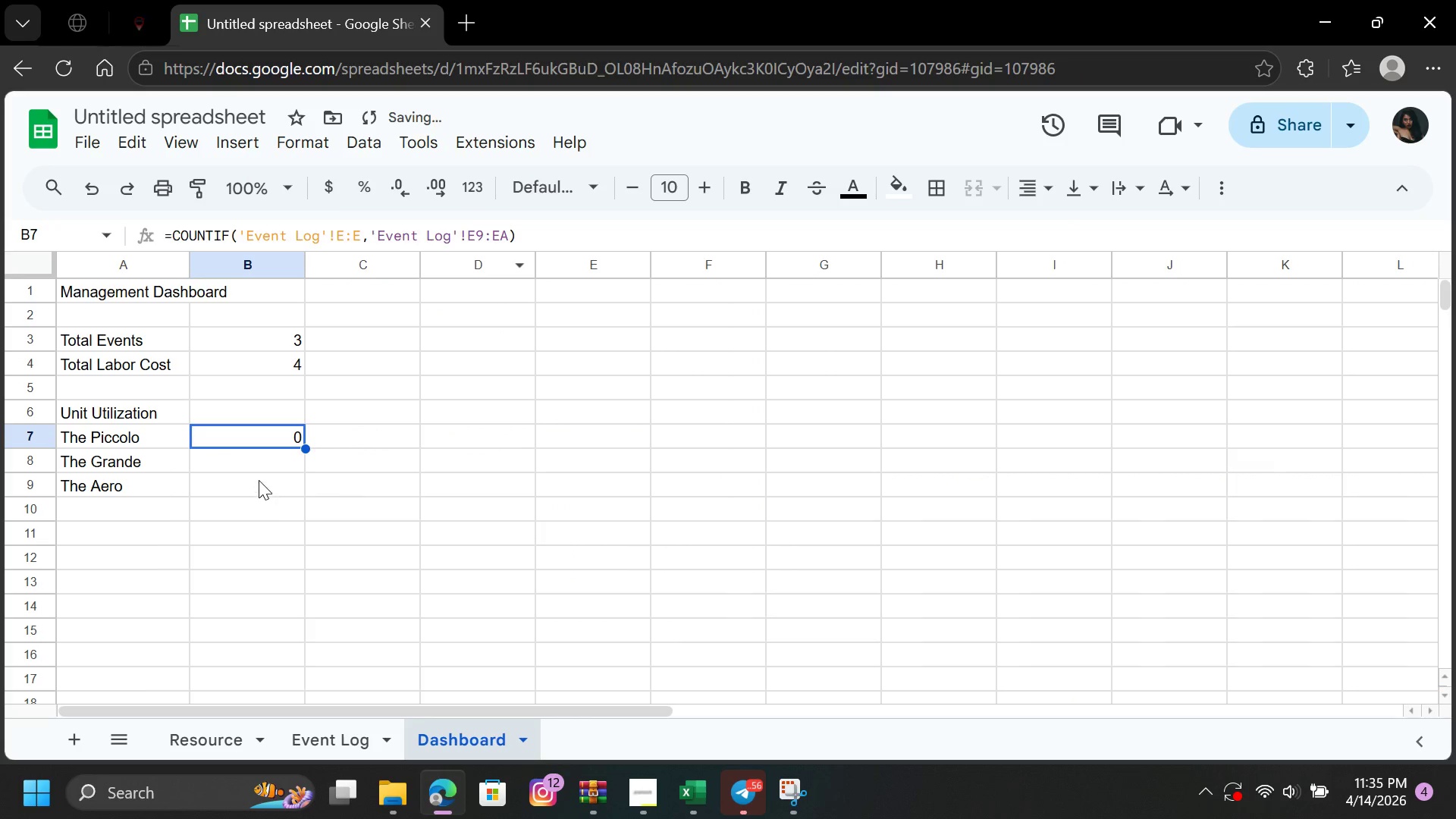 
left_click([259, 462])
 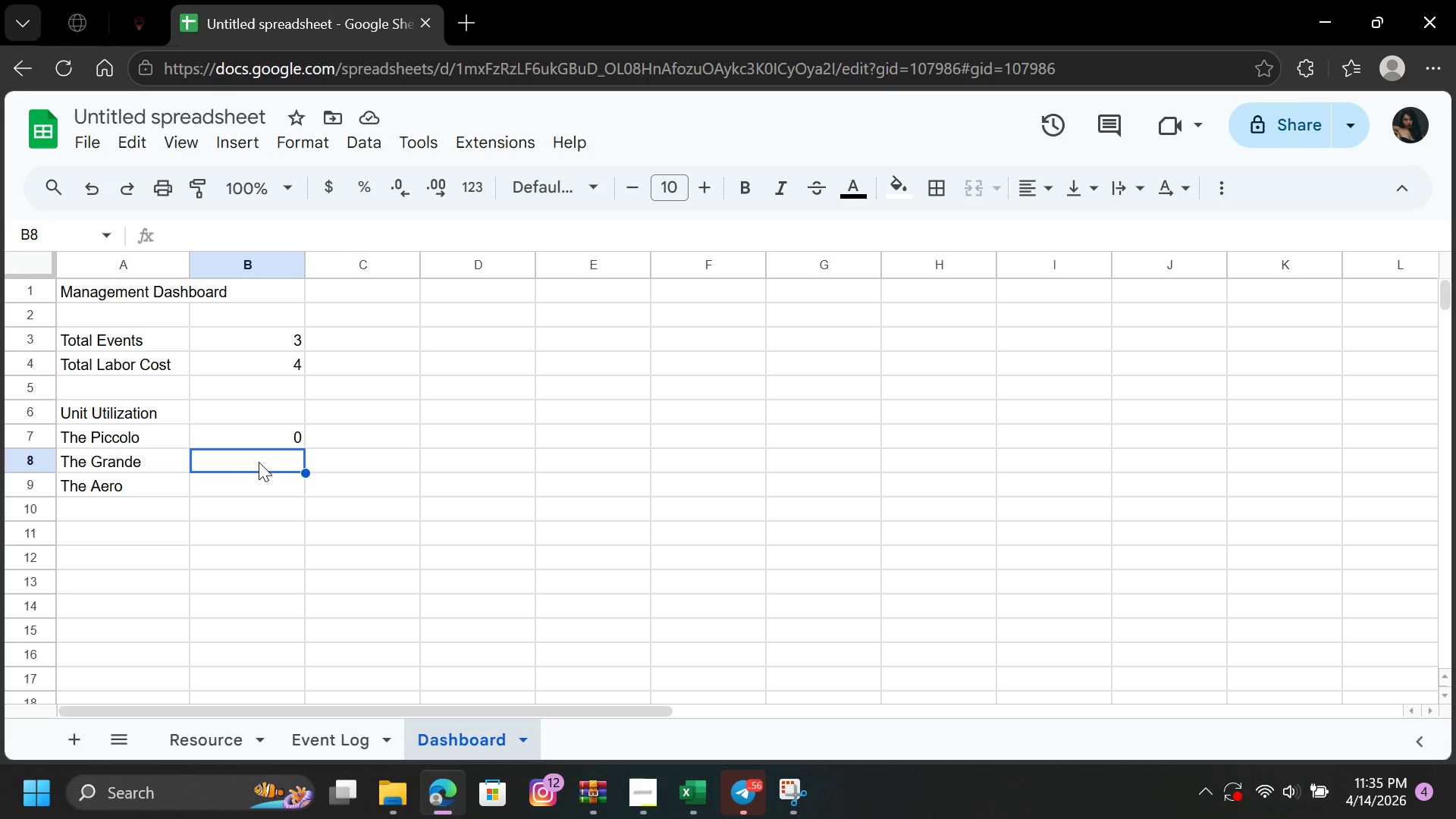 
wait(7.98)
 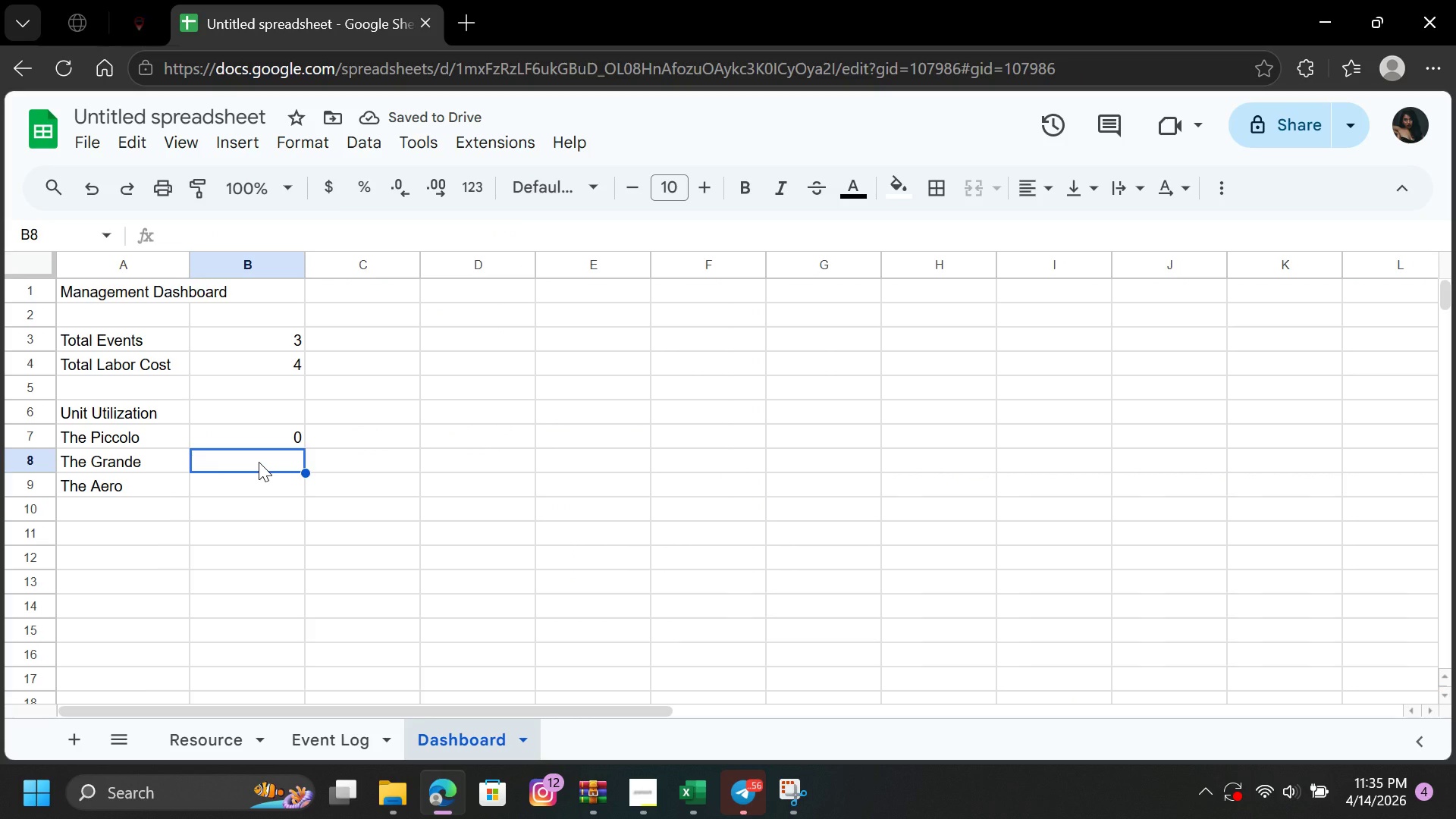 
left_click([255, 470])
 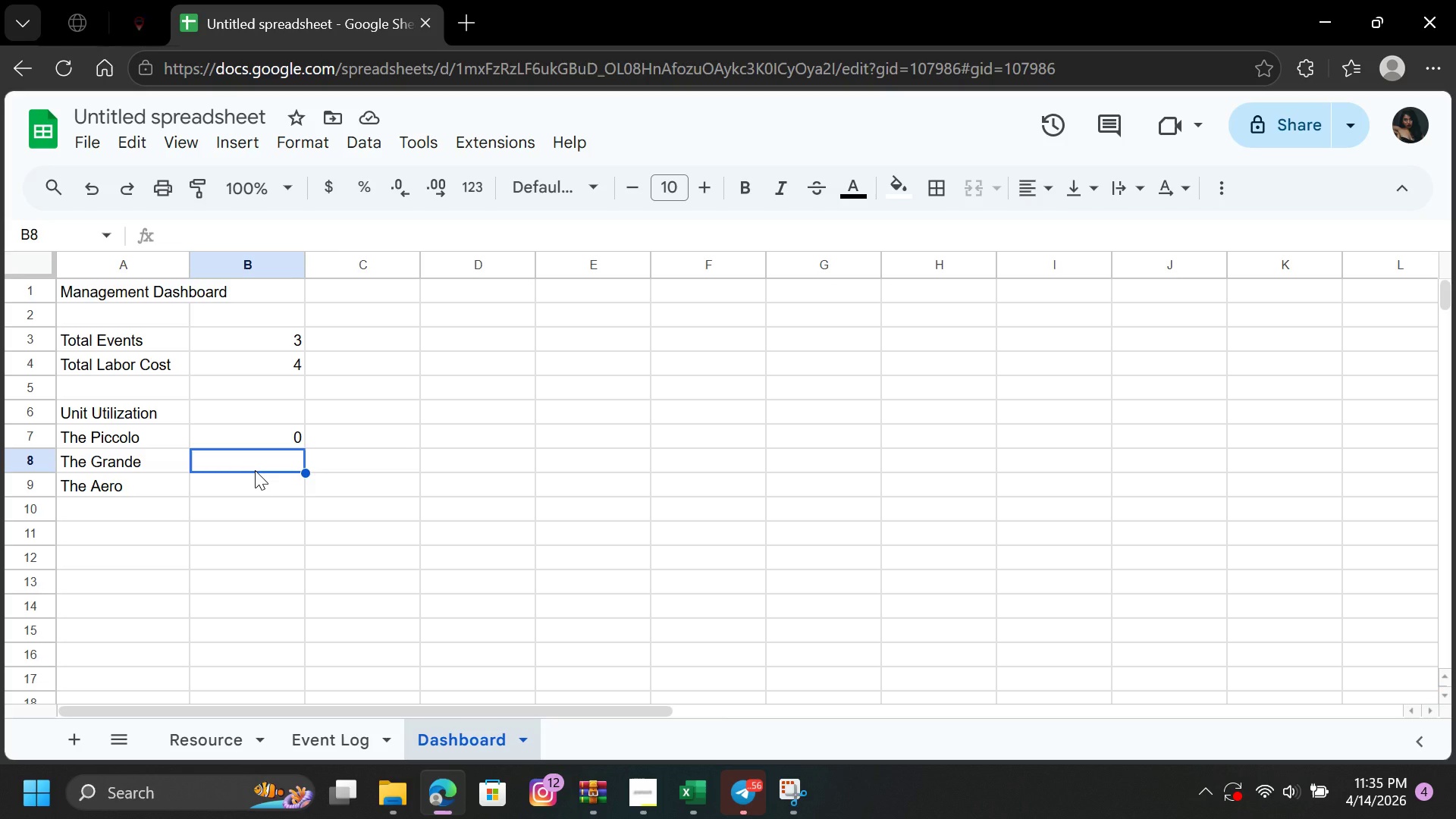 
wait(6.64)
 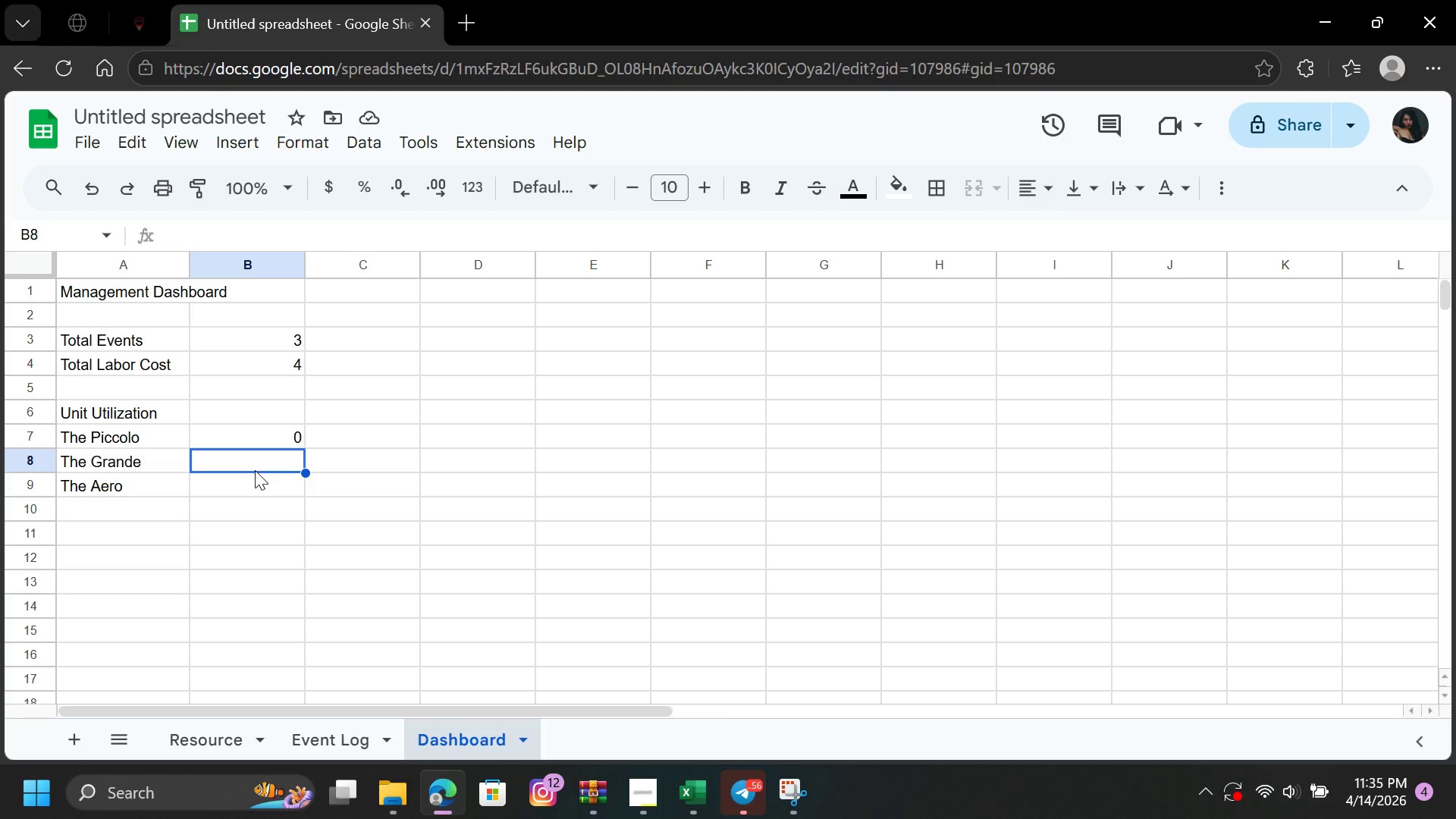 
double_click([257, 460])
 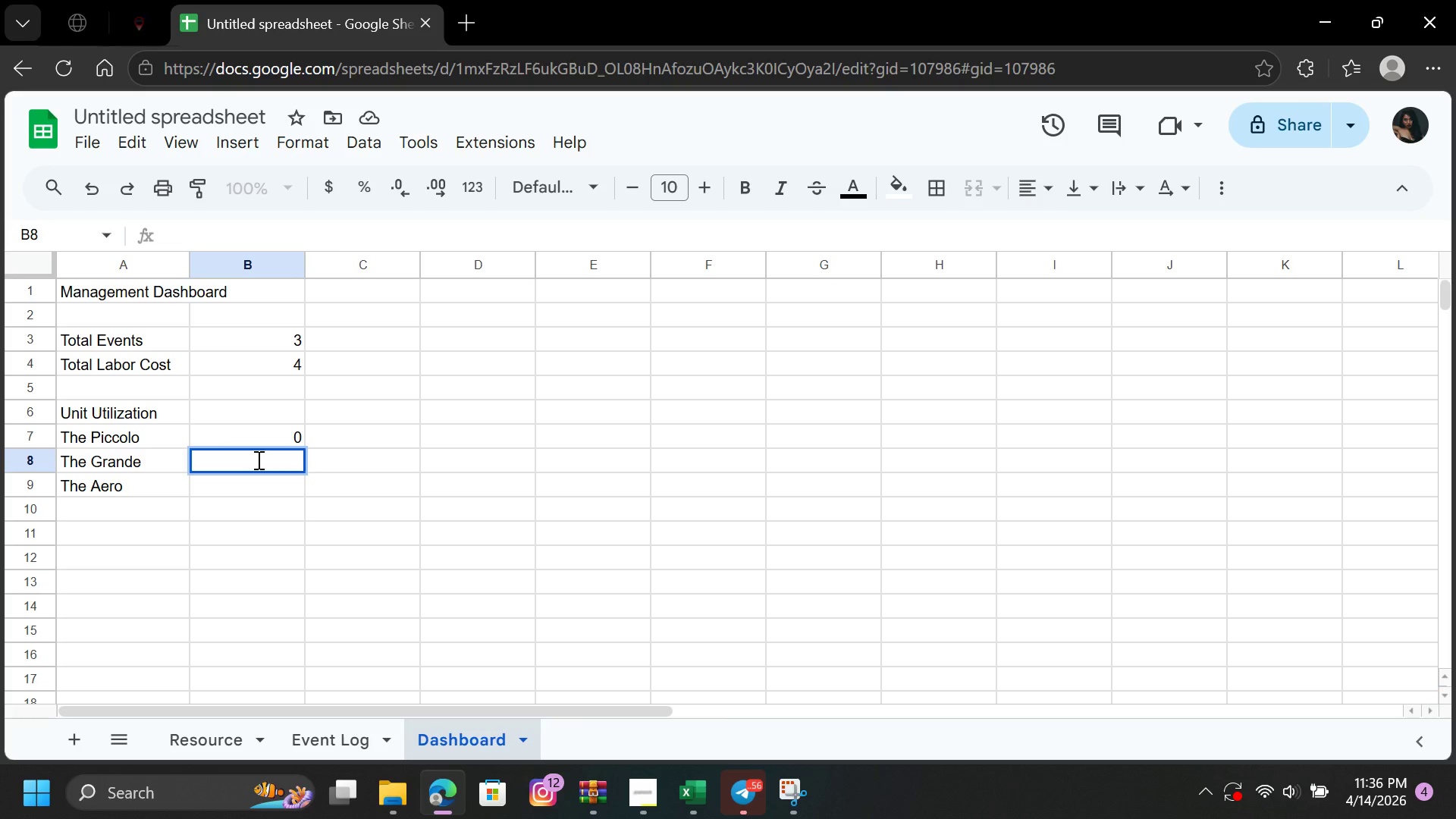 
type(=COU)
 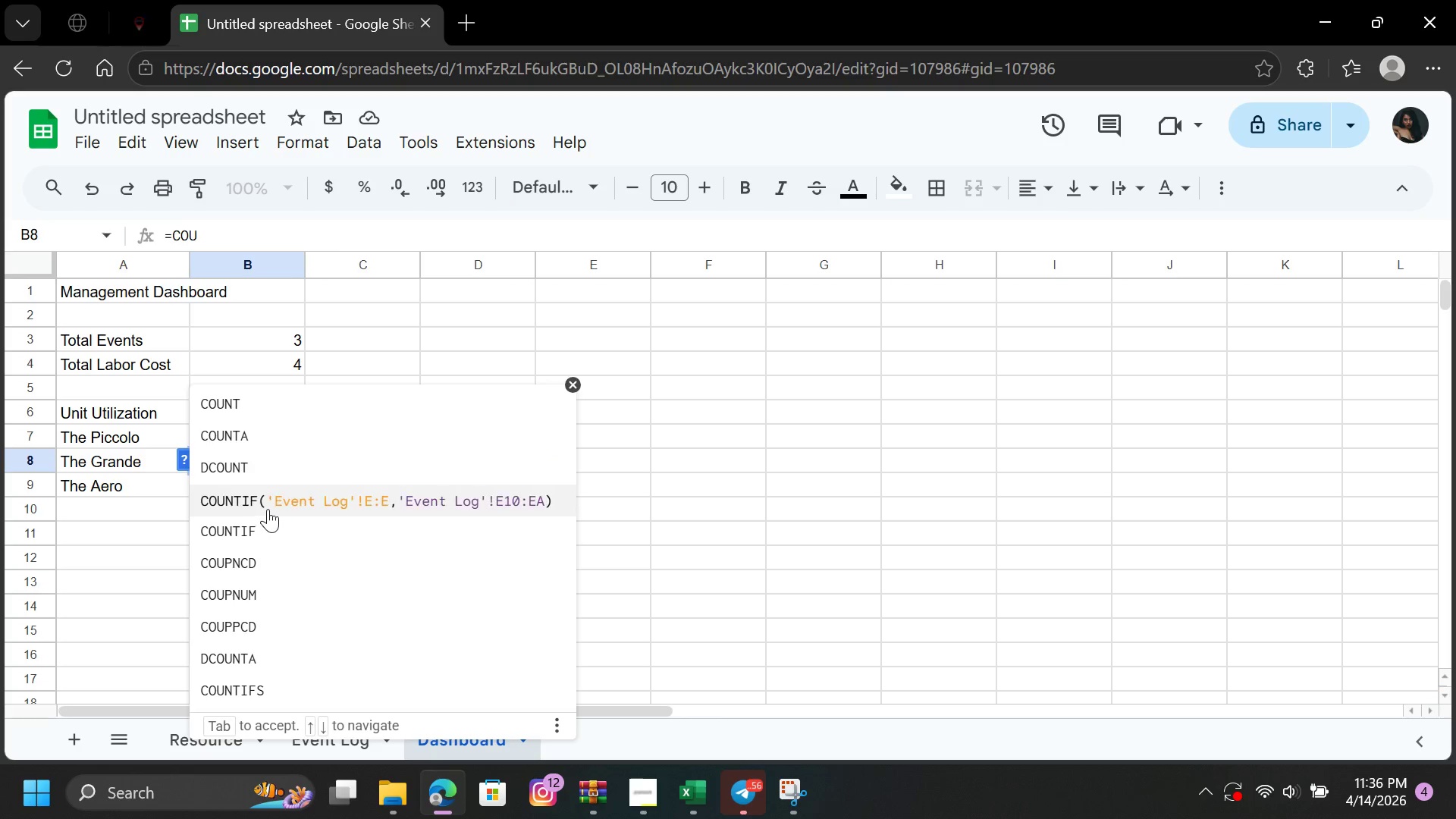 
left_click([268, 508])
 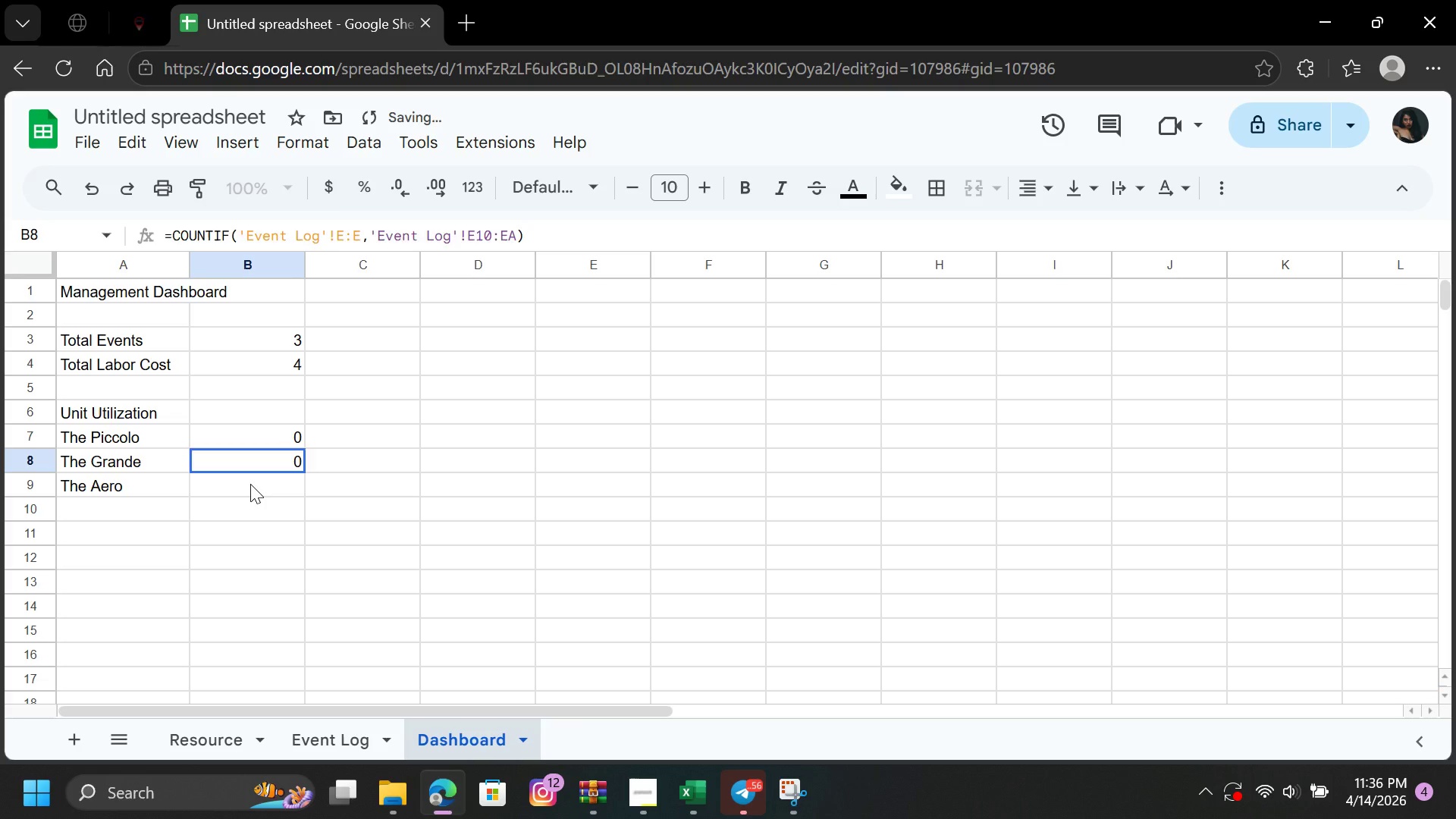 
double_click([250, 484])
 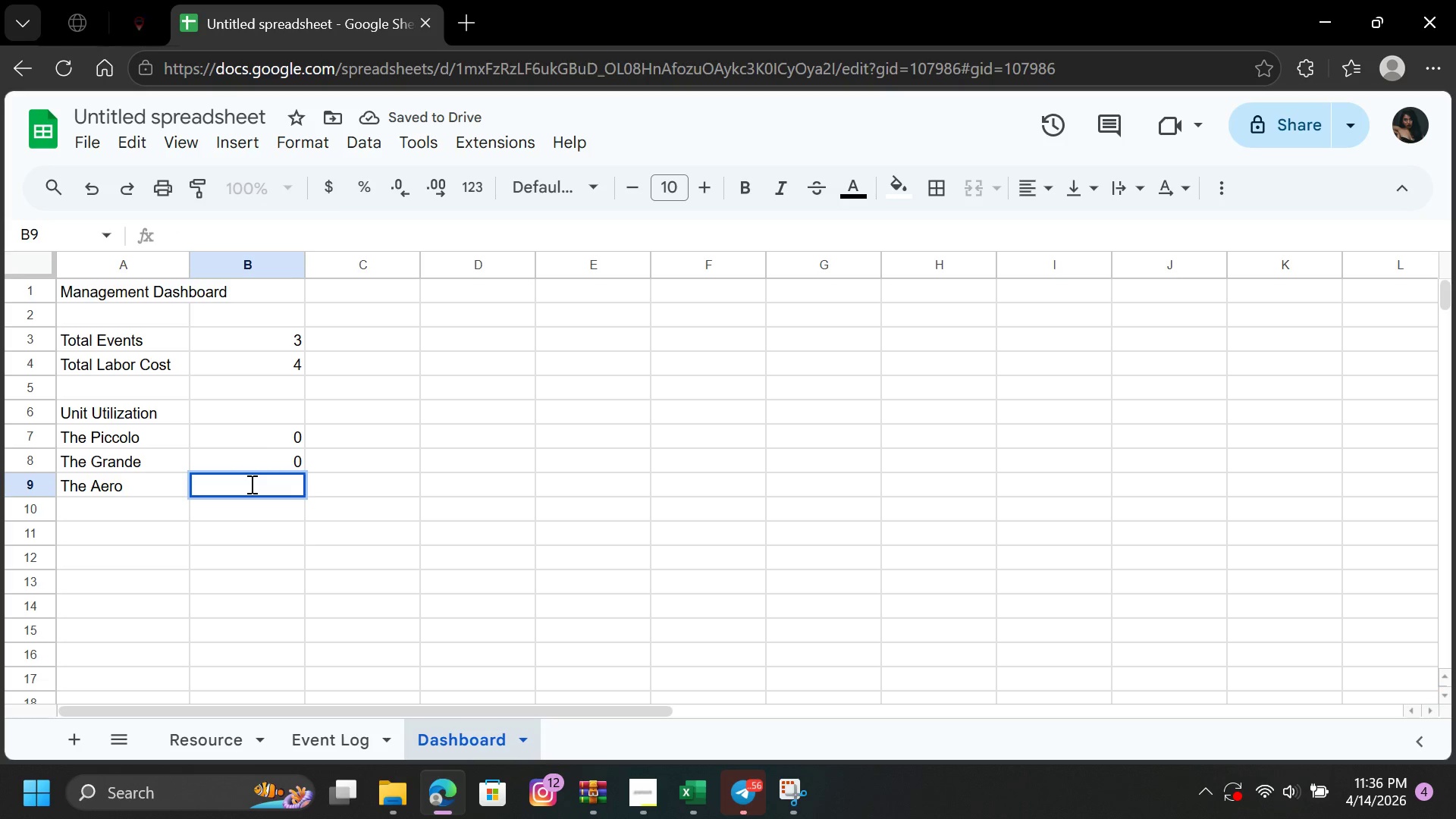 
key(Equal)
 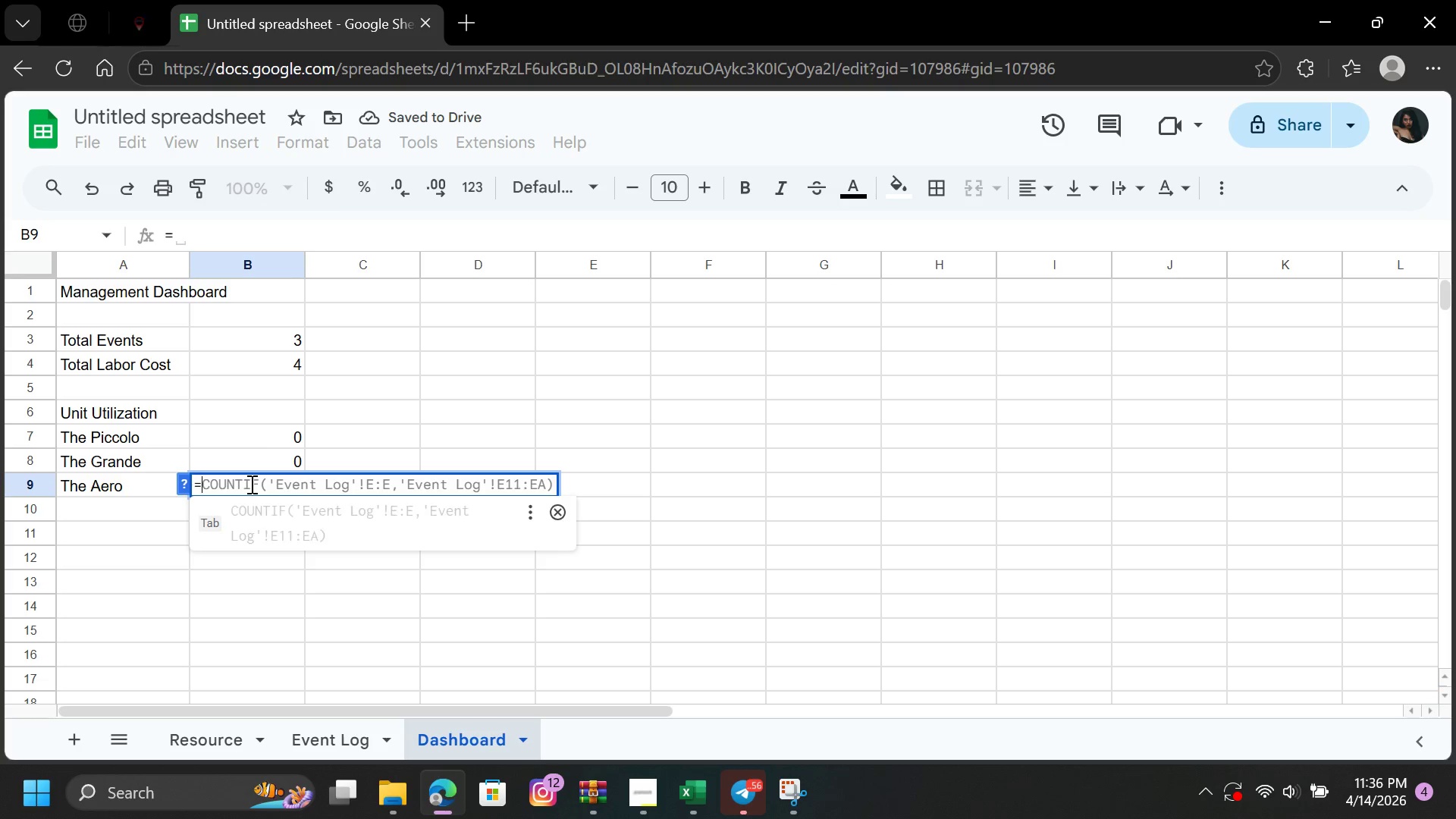 
key(C)
 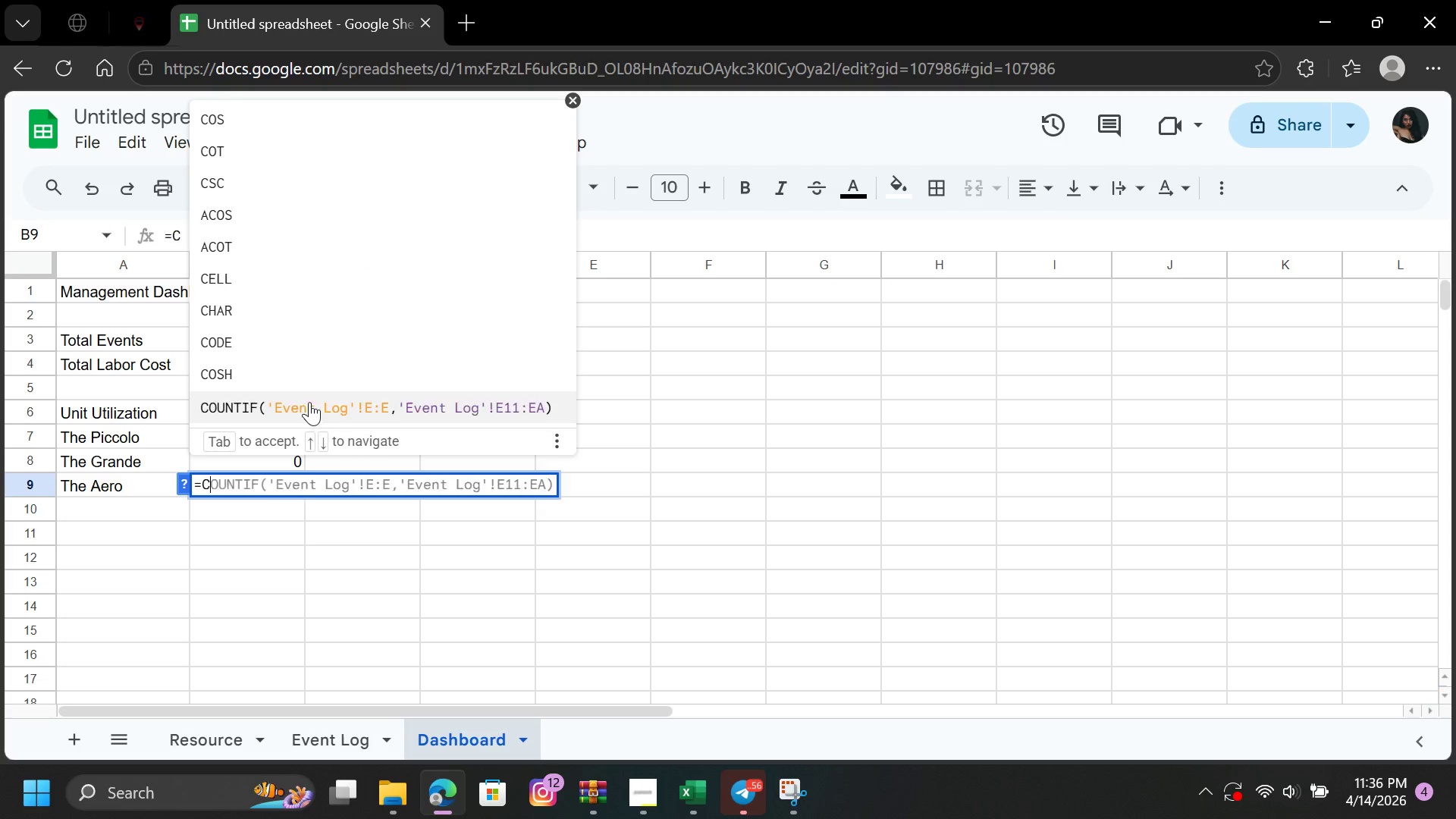 
left_click([314, 400])
 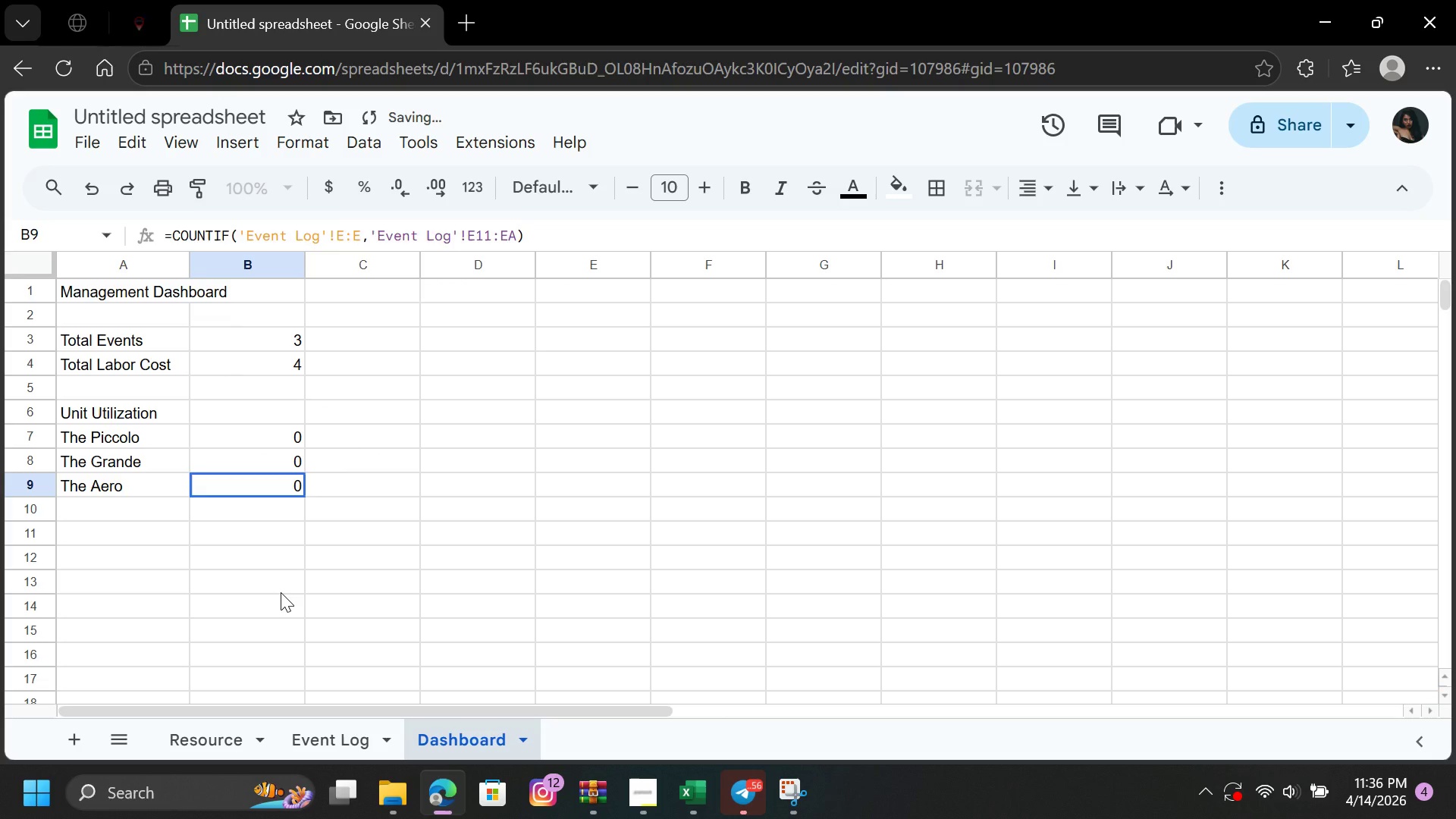 
left_click([281, 592])
 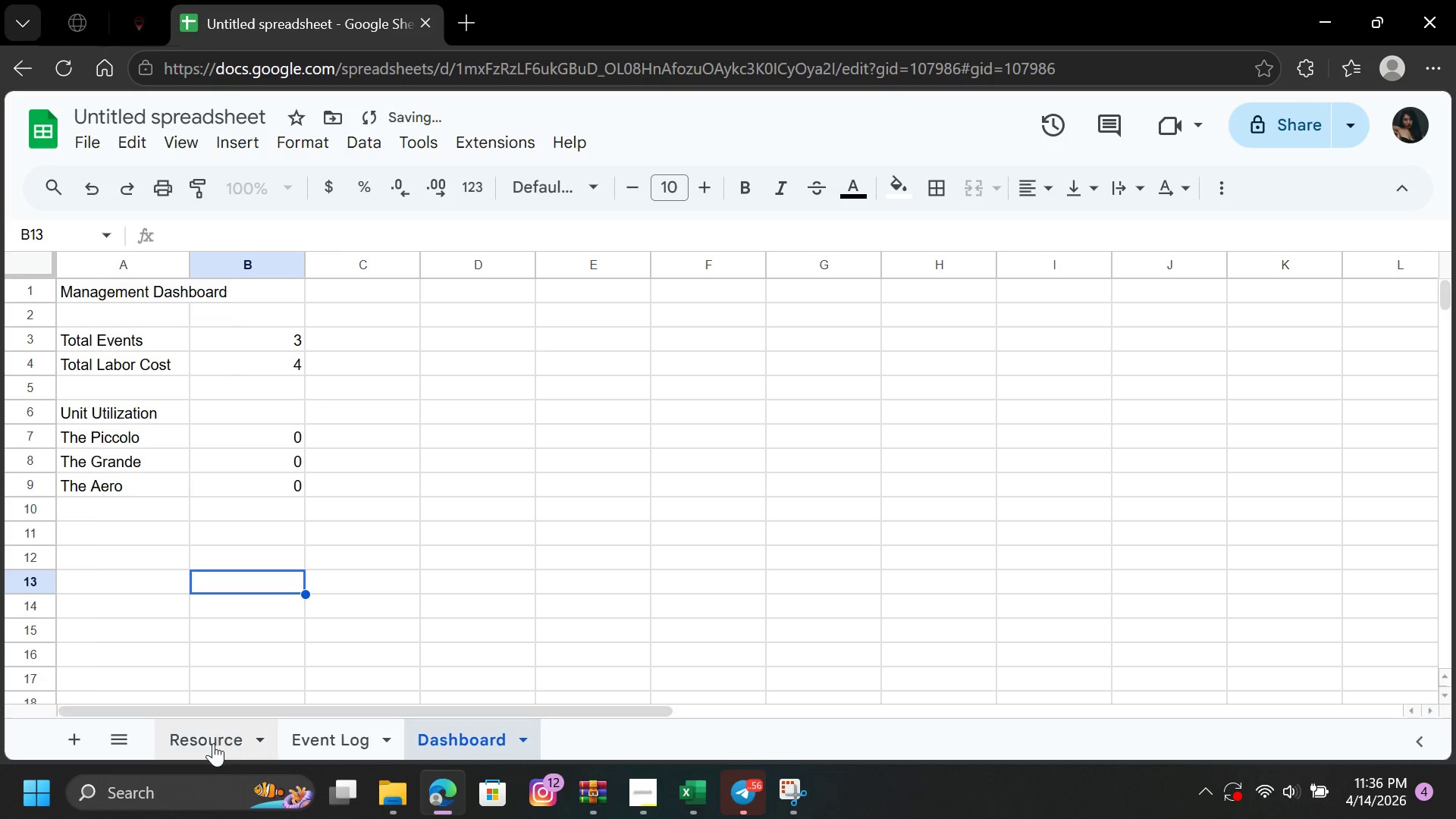 
left_click([206, 750])
 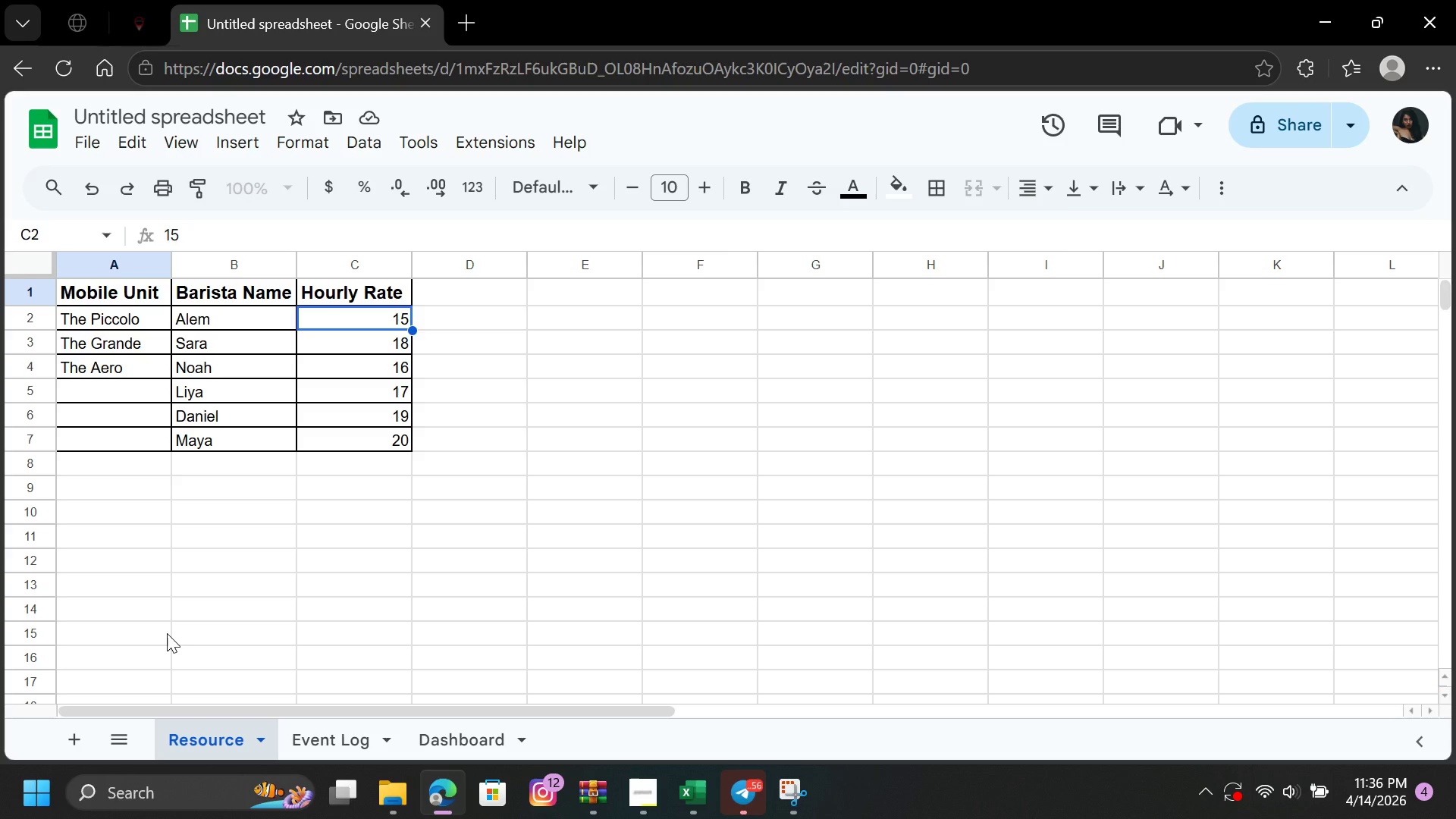 
wait(23.02)
 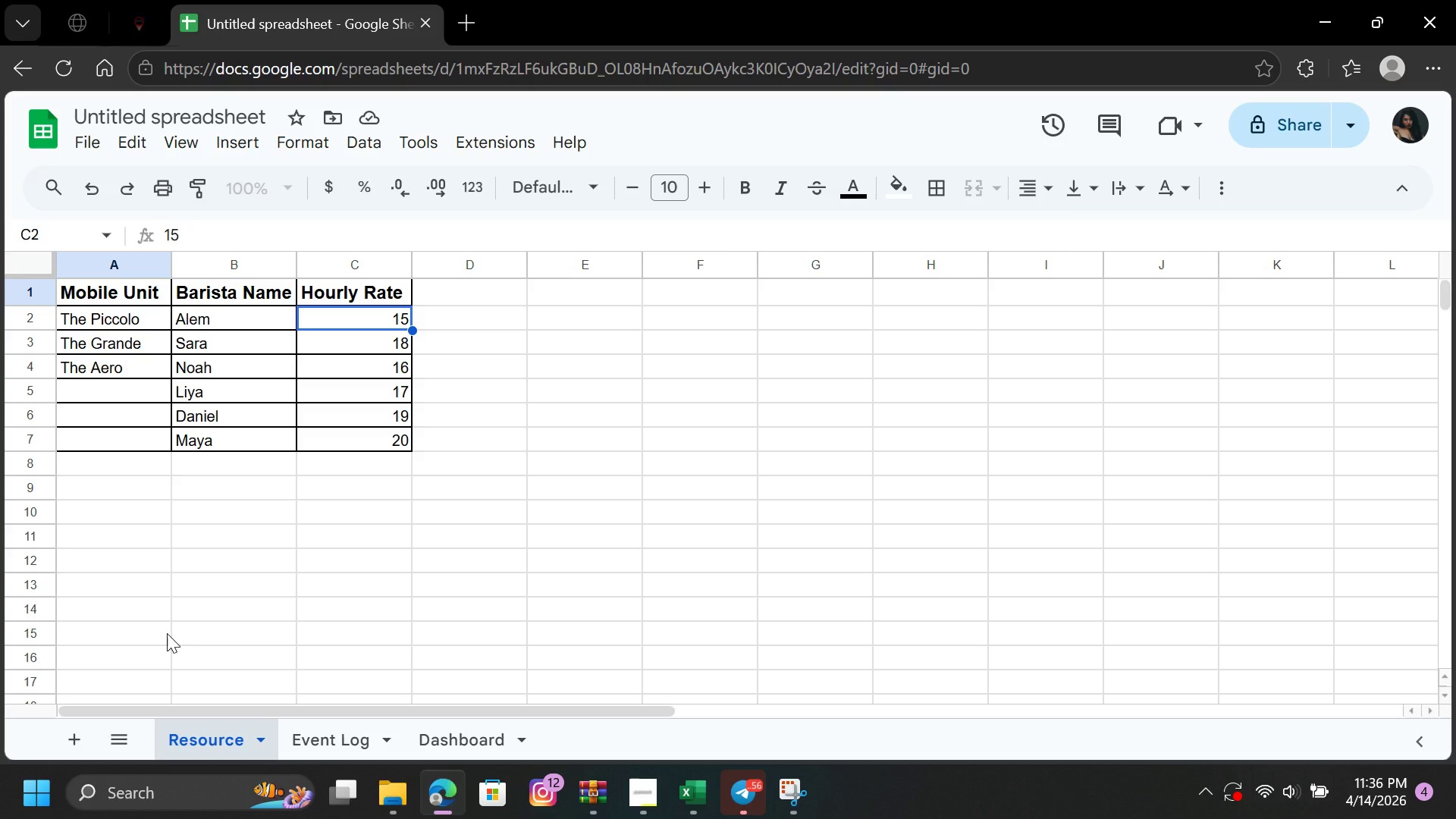 
double_click([124, 294])
 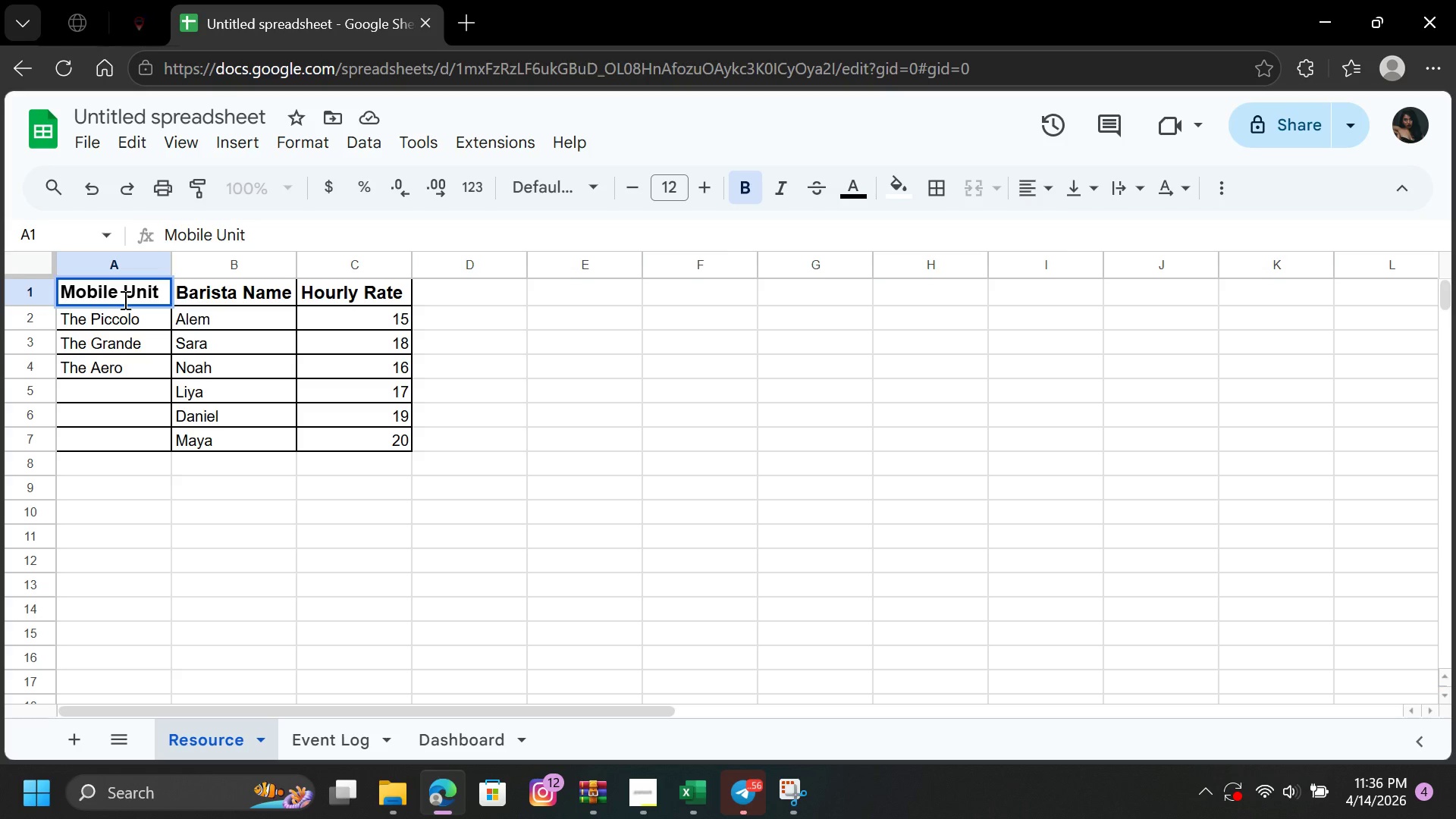 
wait(5.19)
 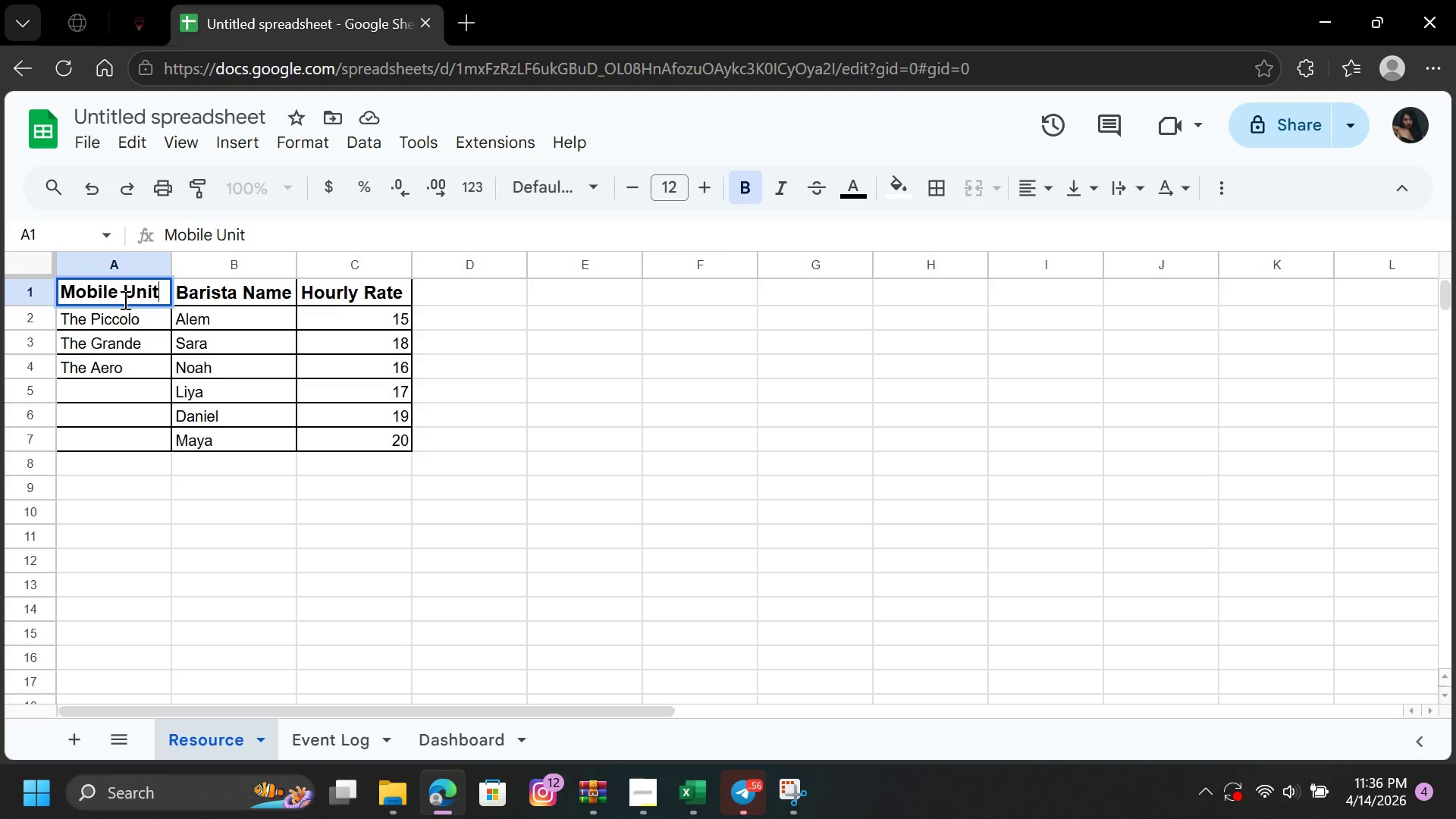 
left_click([139, 388])
 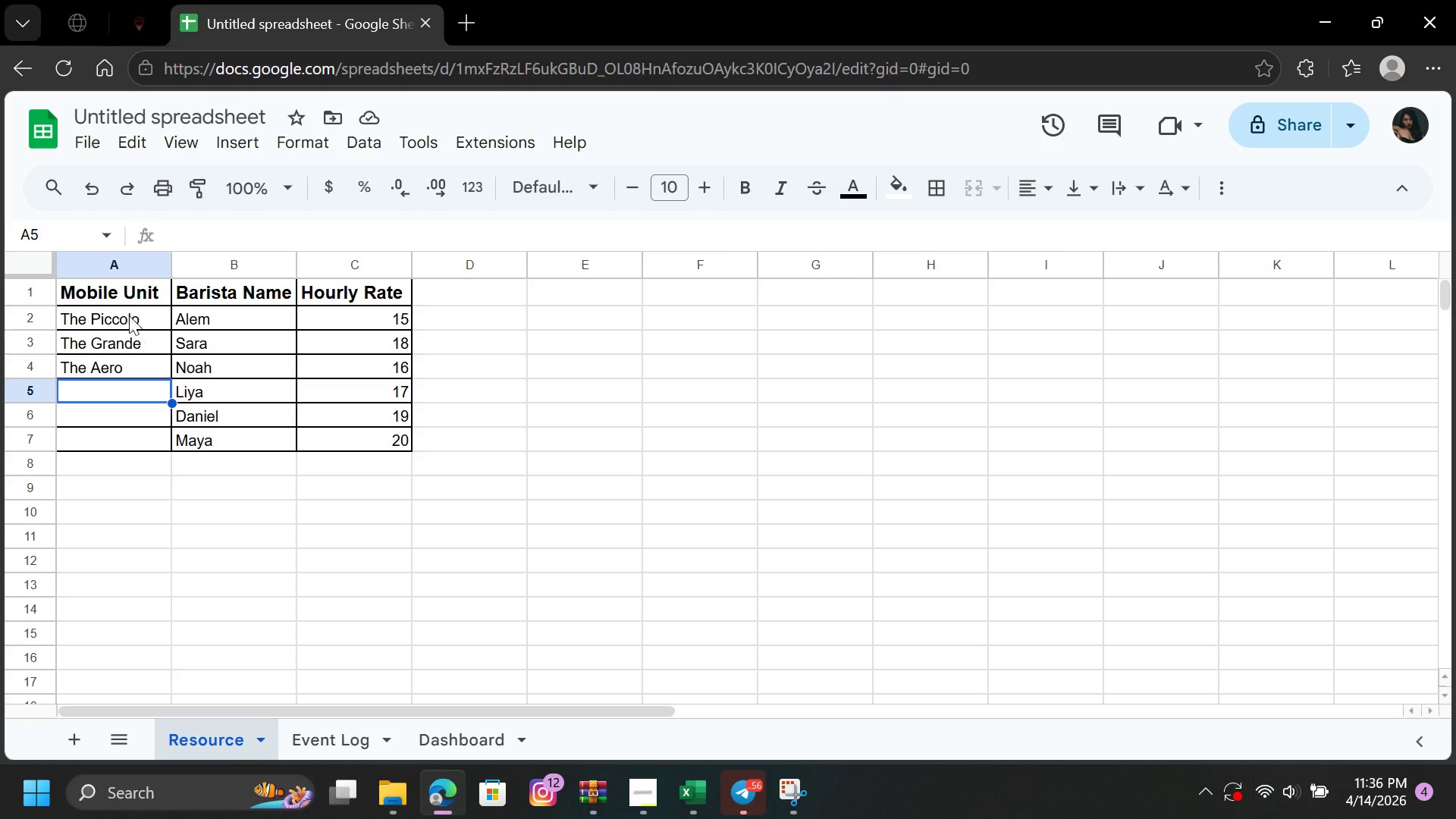 
left_click_drag(start_coordinate=[136, 285], to_coordinate=[391, 438])
 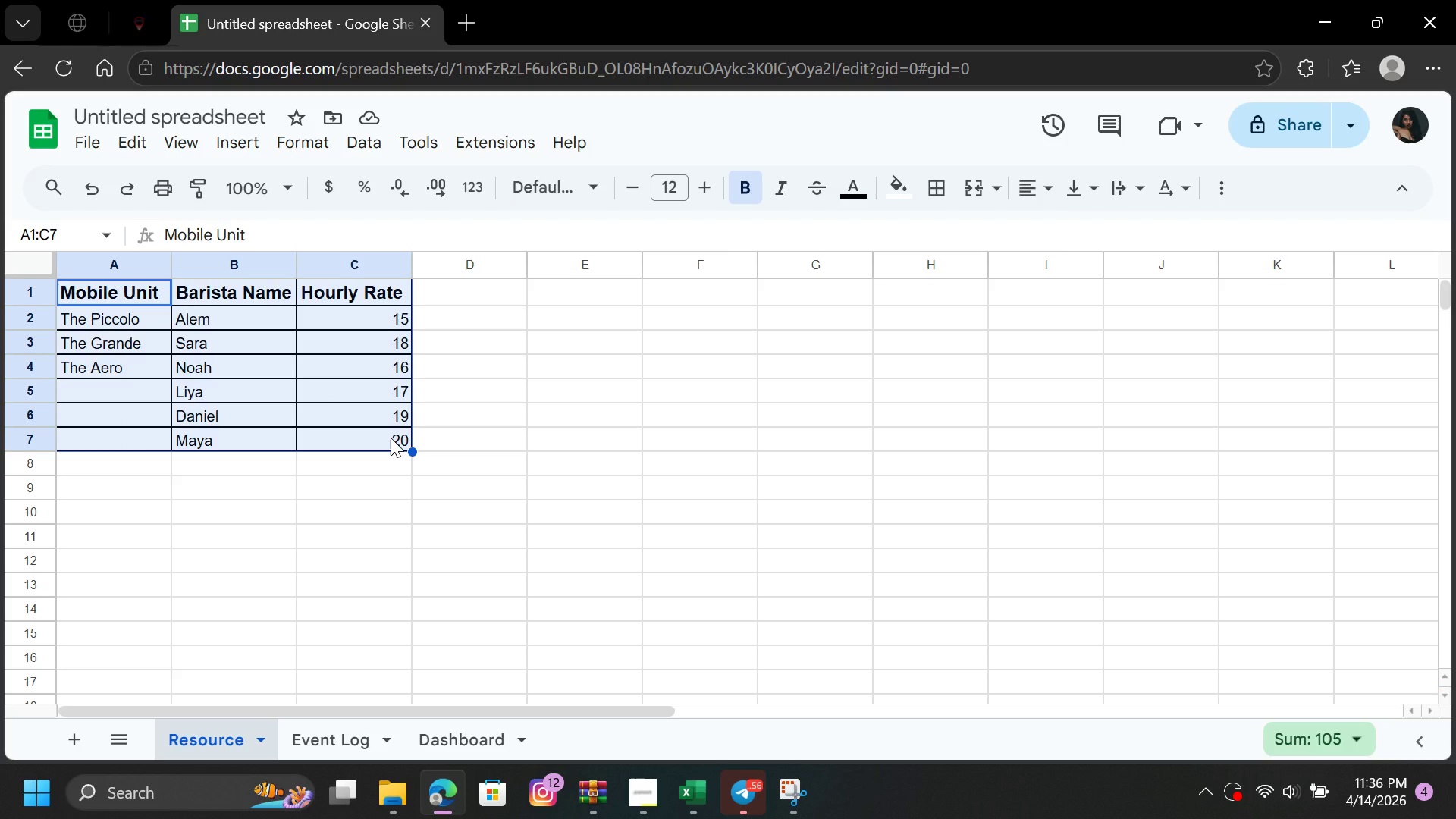 
wait(6.83)
 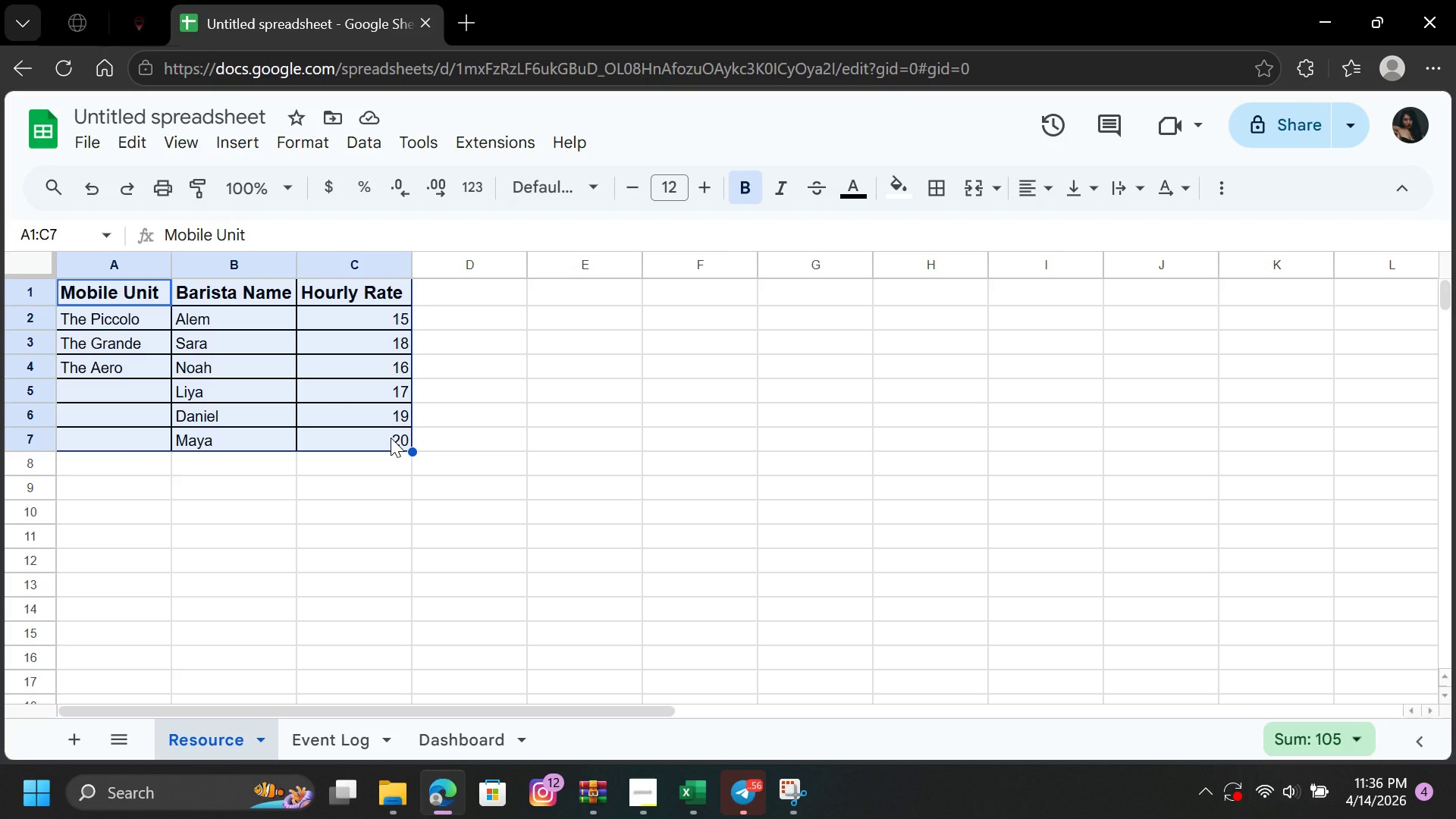 
left_click([391, 507])
 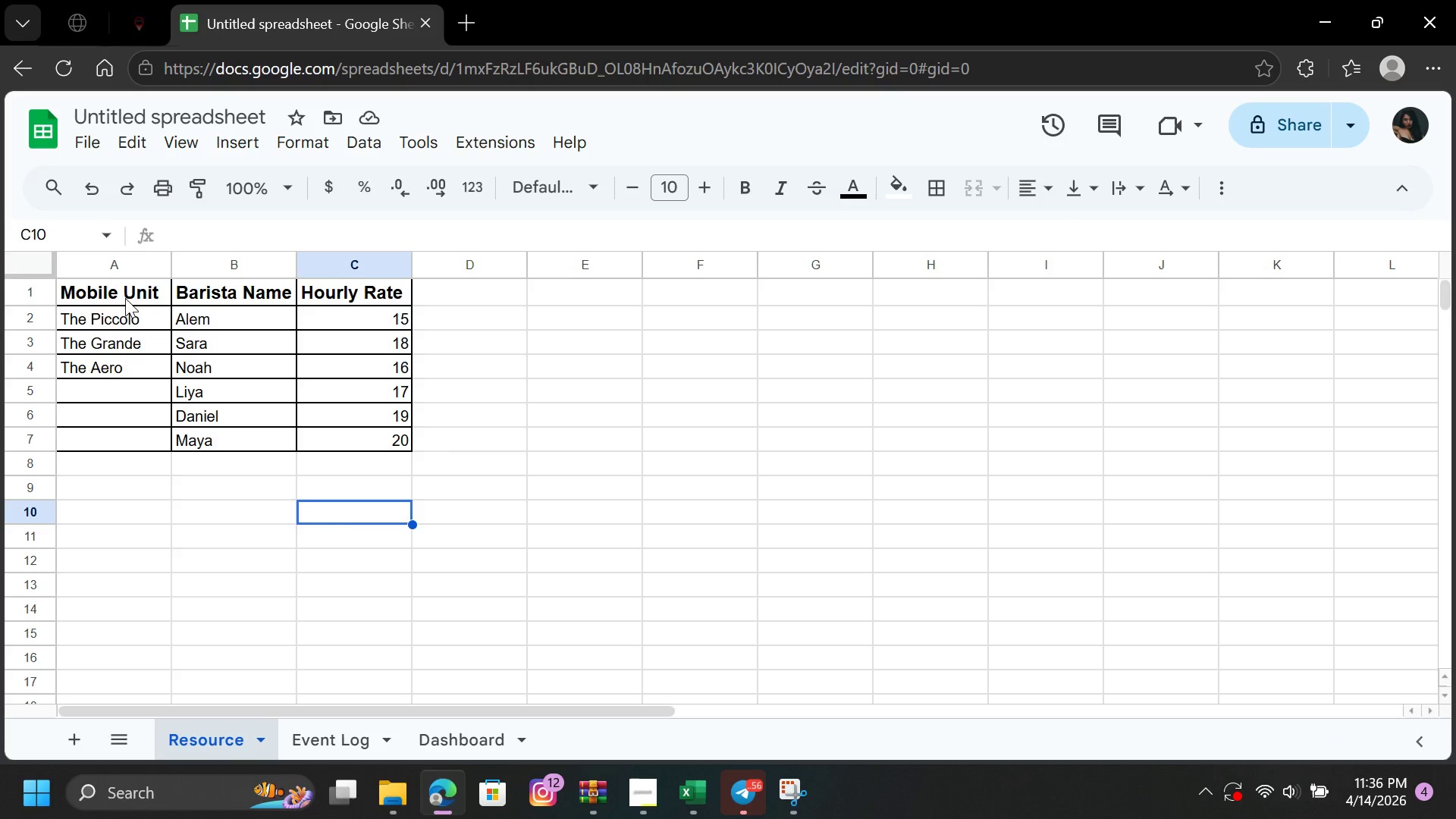 
left_click_drag(start_coordinate=[125, 292], to_coordinate=[394, 438])
 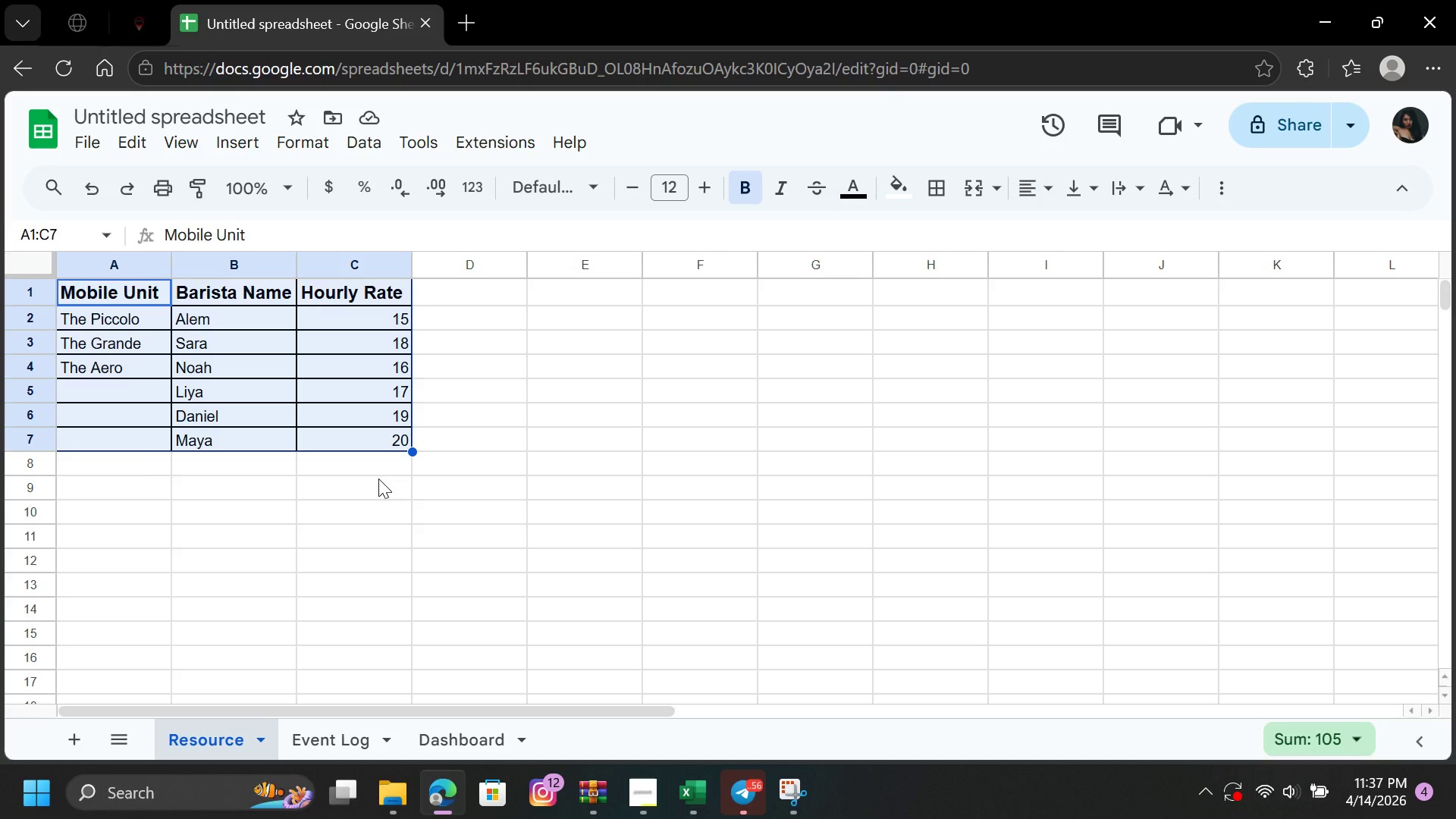 
key(Backspace)
 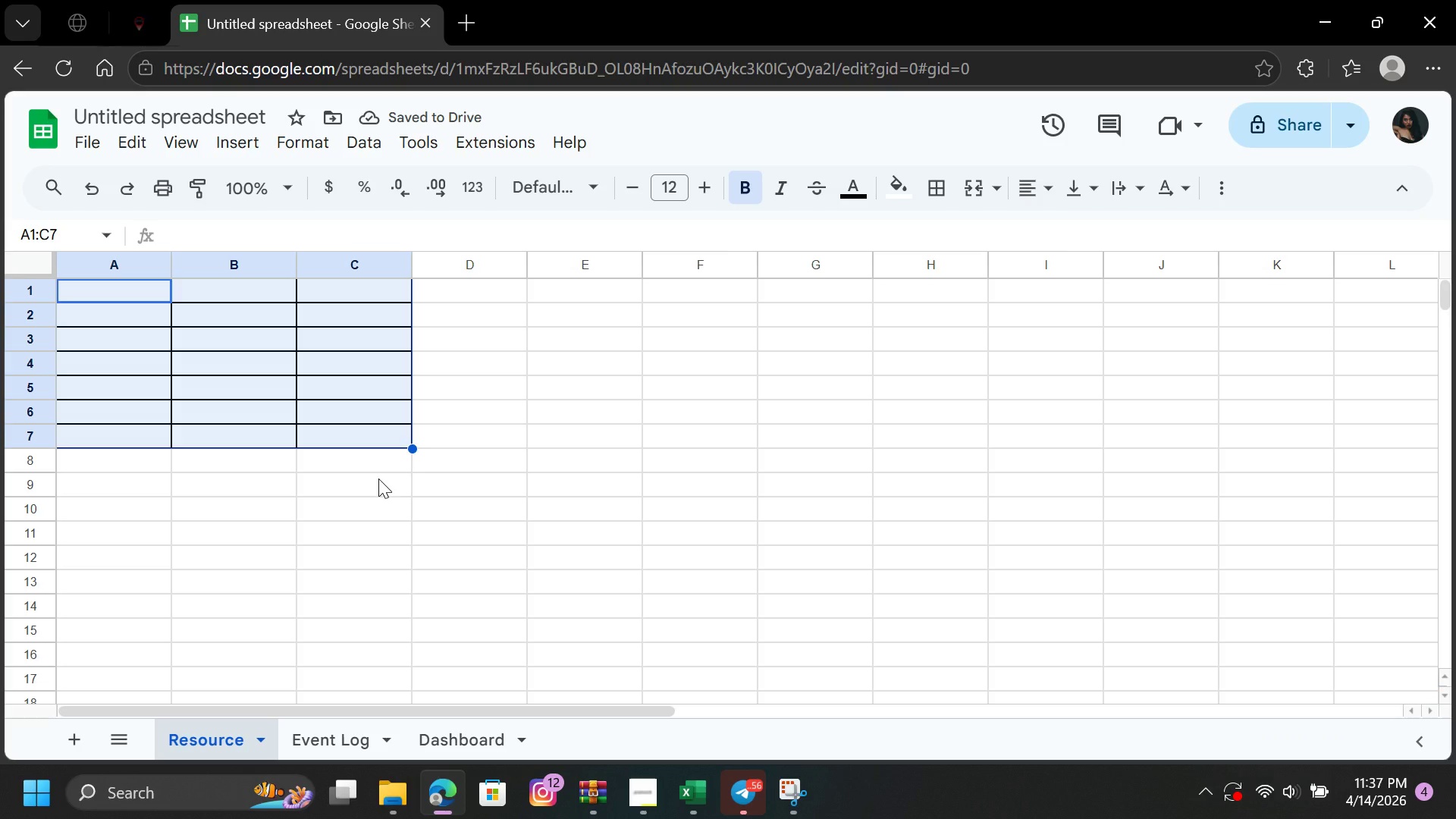 
wait(5.05)
 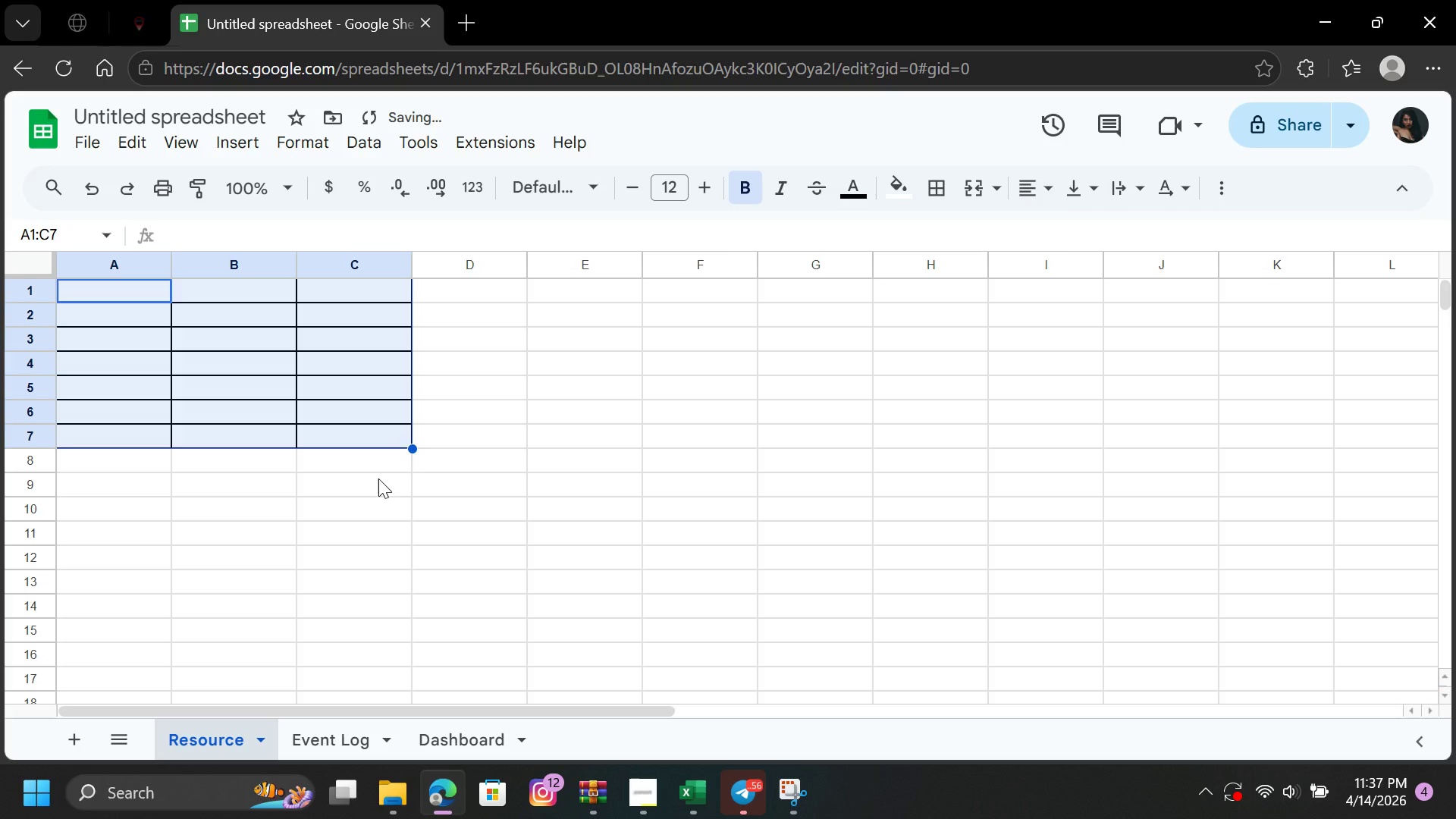 
type(TY)
key(Backspace)
type(ype)
 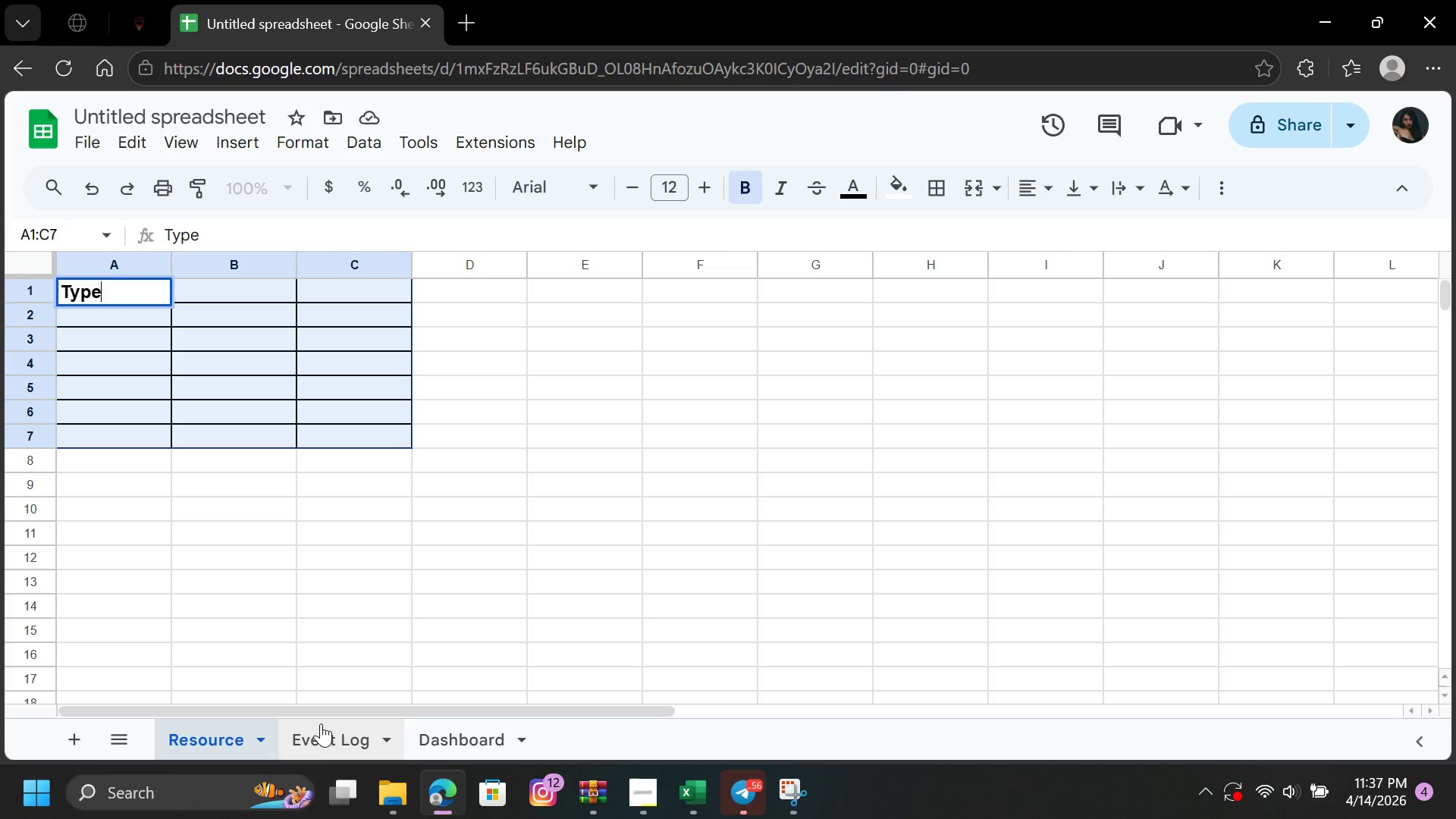 
left_click([320, 730])
 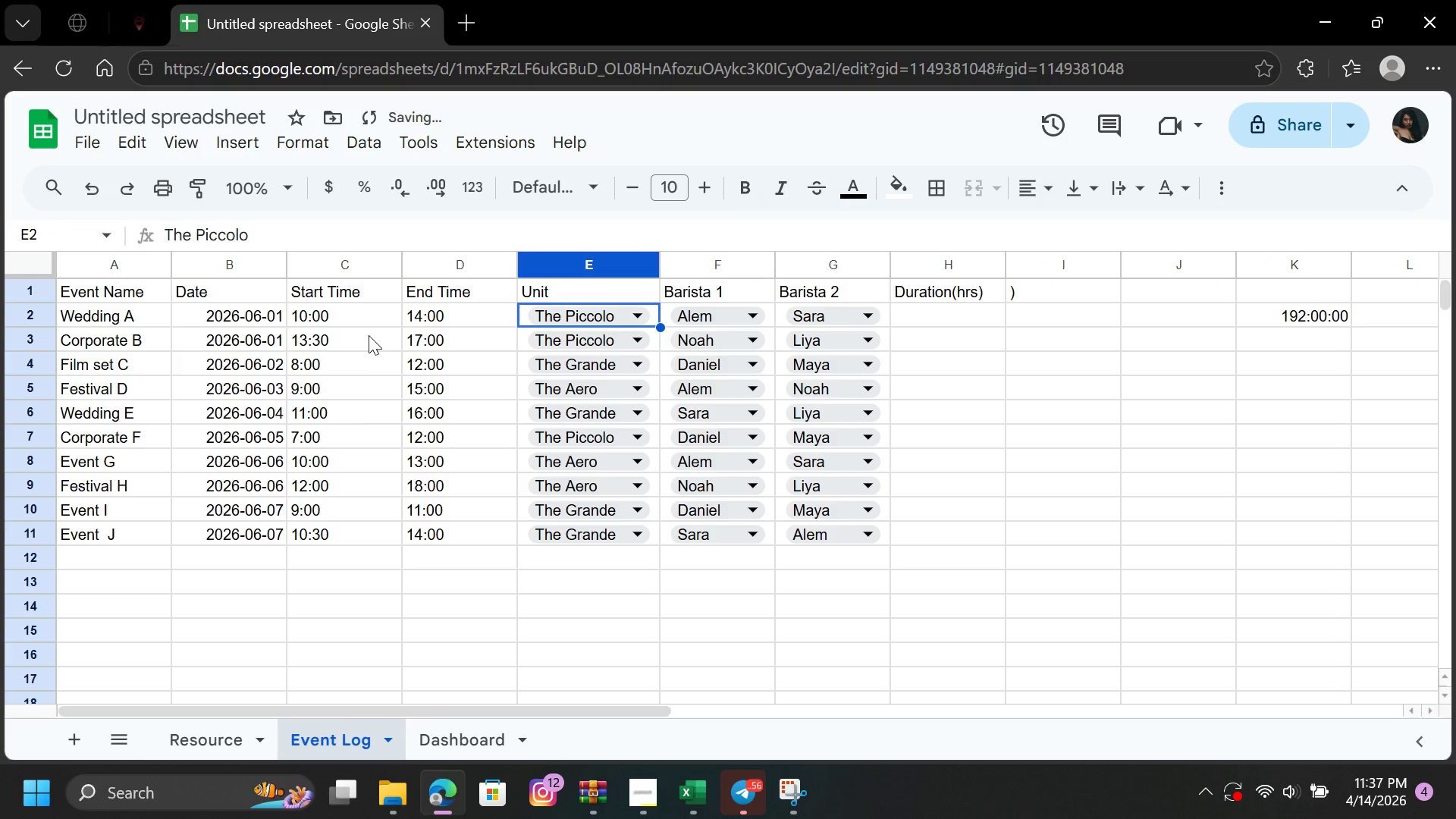 
left_click([363, 314])
 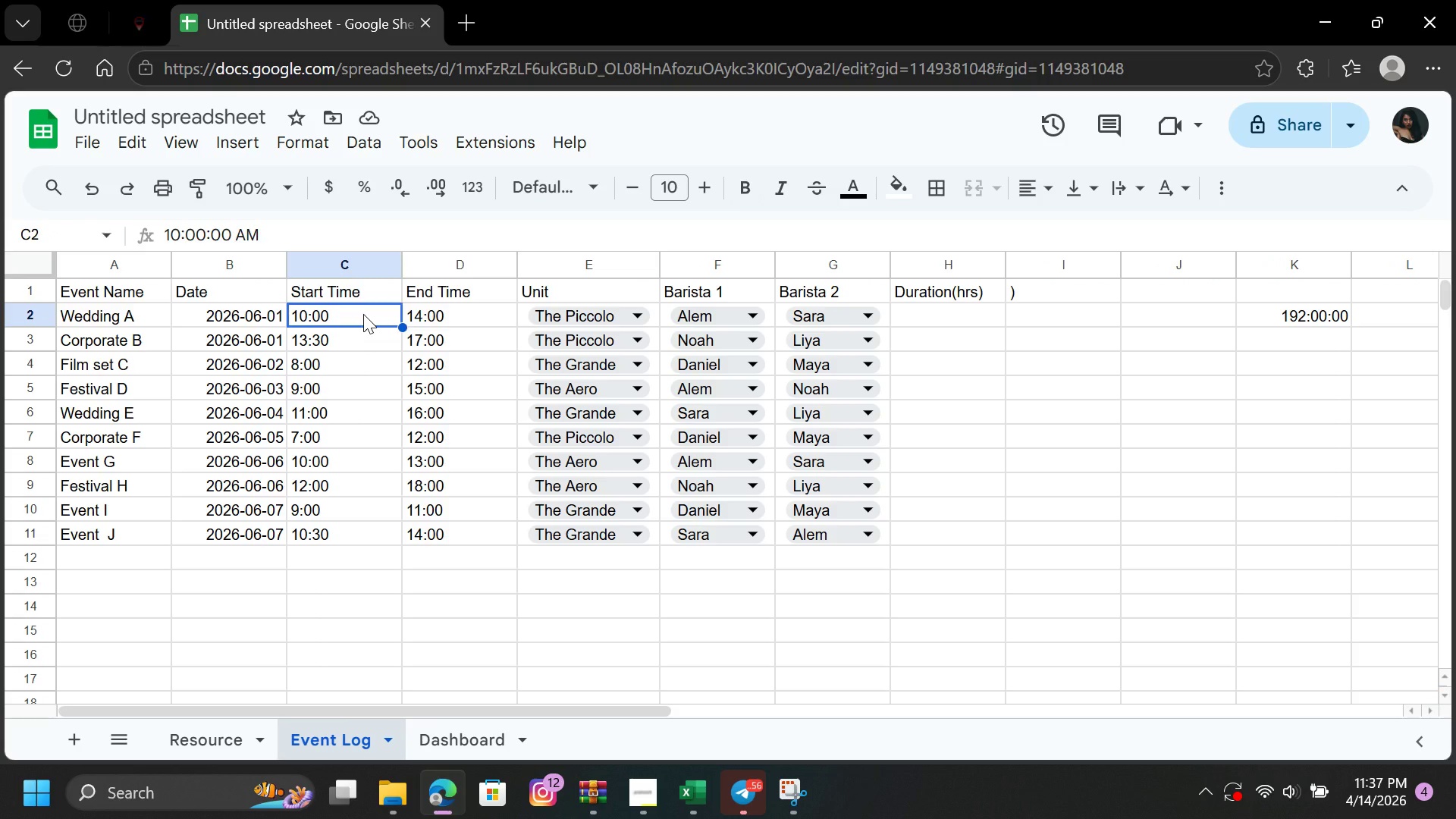 
wait(5.27)
 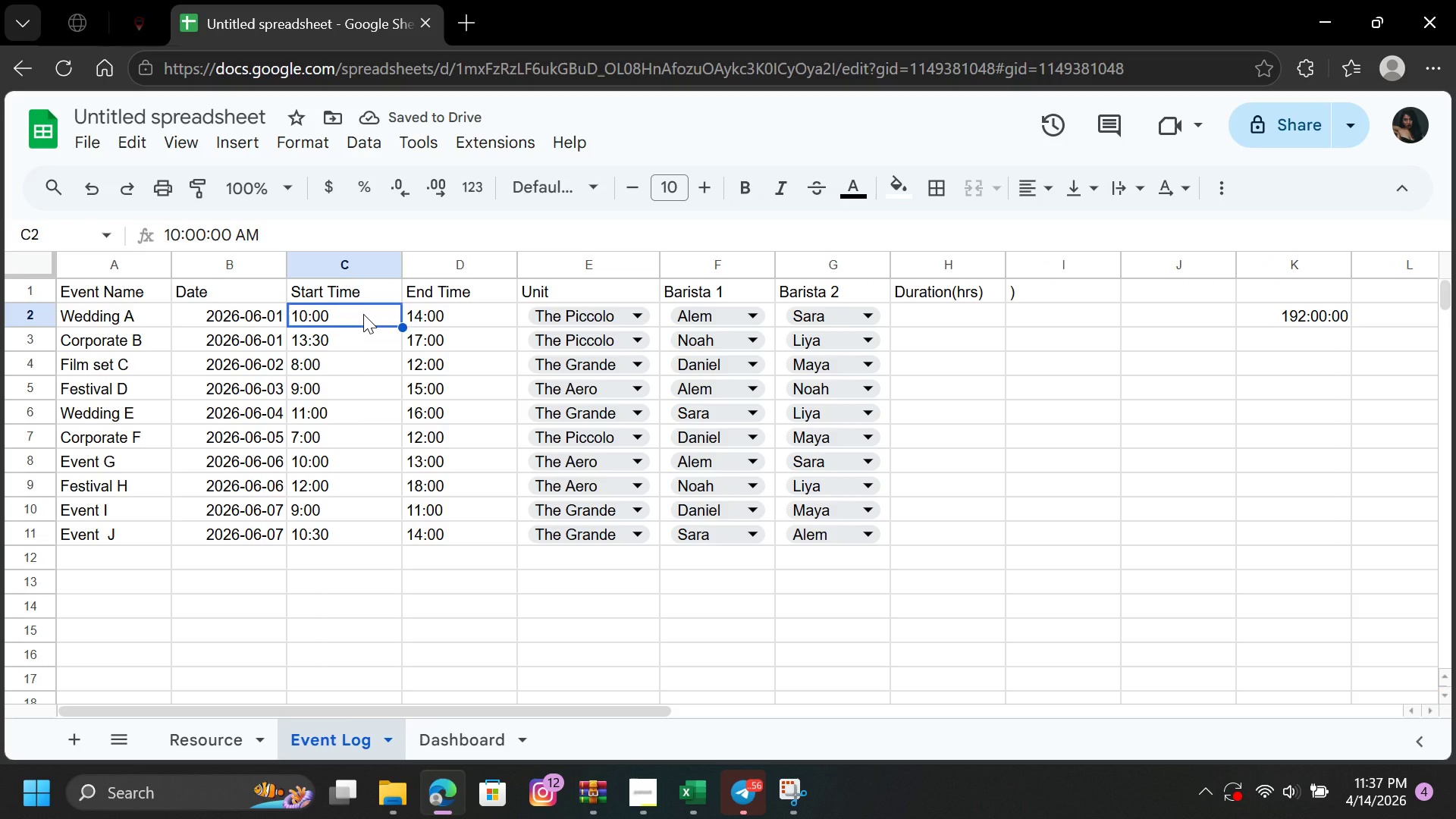 
left_click([363, 314])
 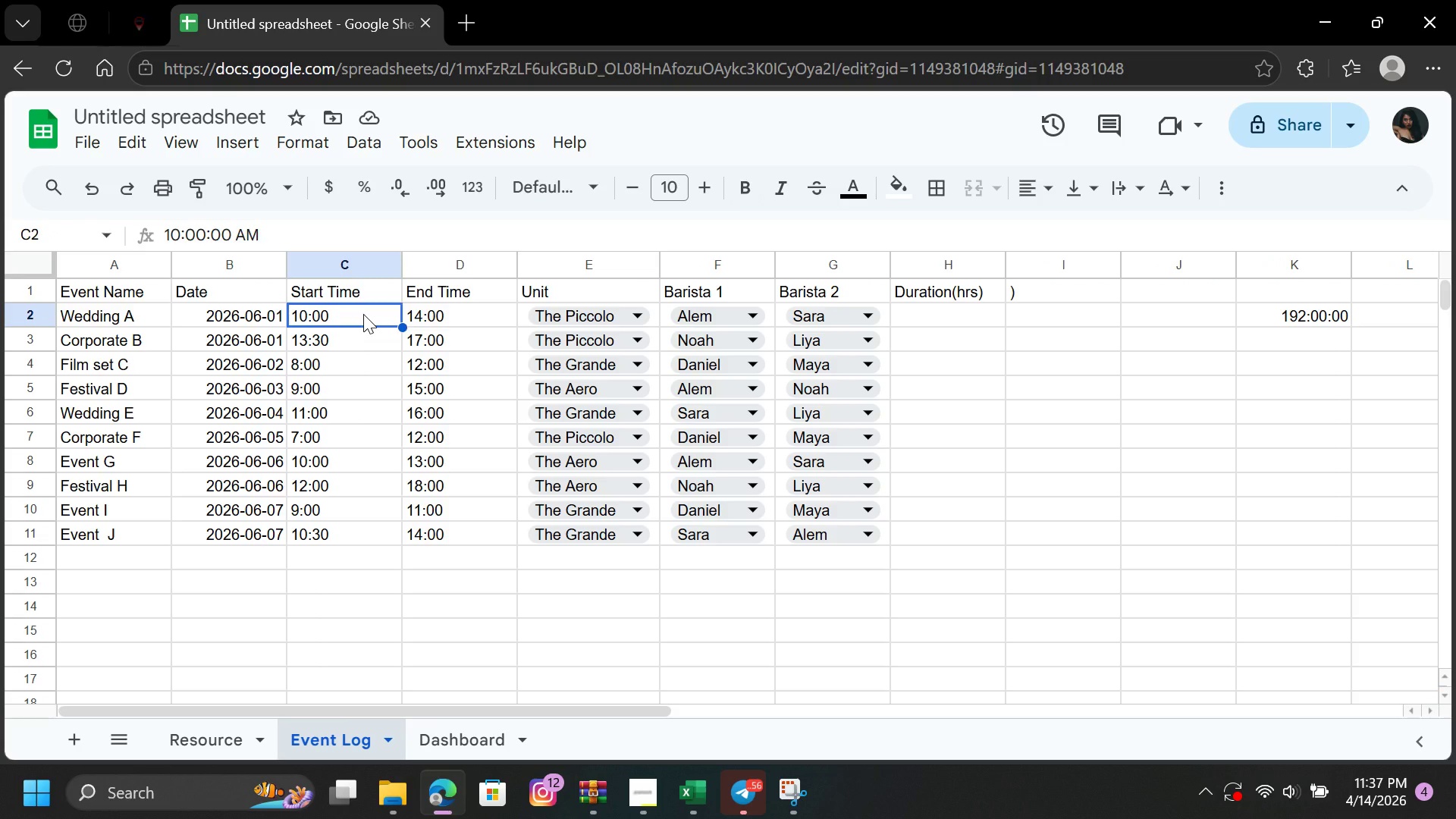 
double_click([363, 314])
 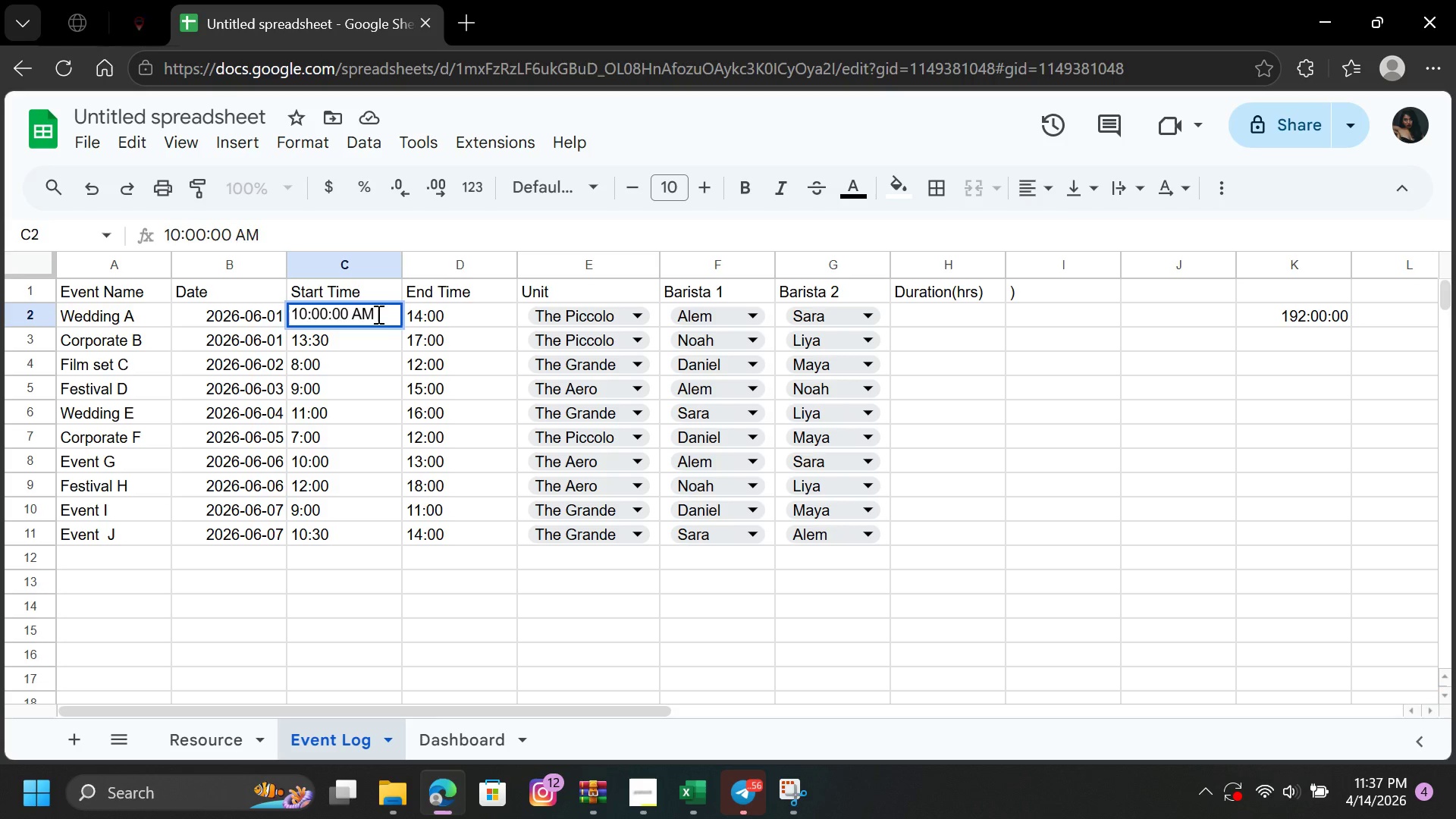 
left_click_drag(start_coordinate=[381, 314], to_coordinate=[288, 317])
 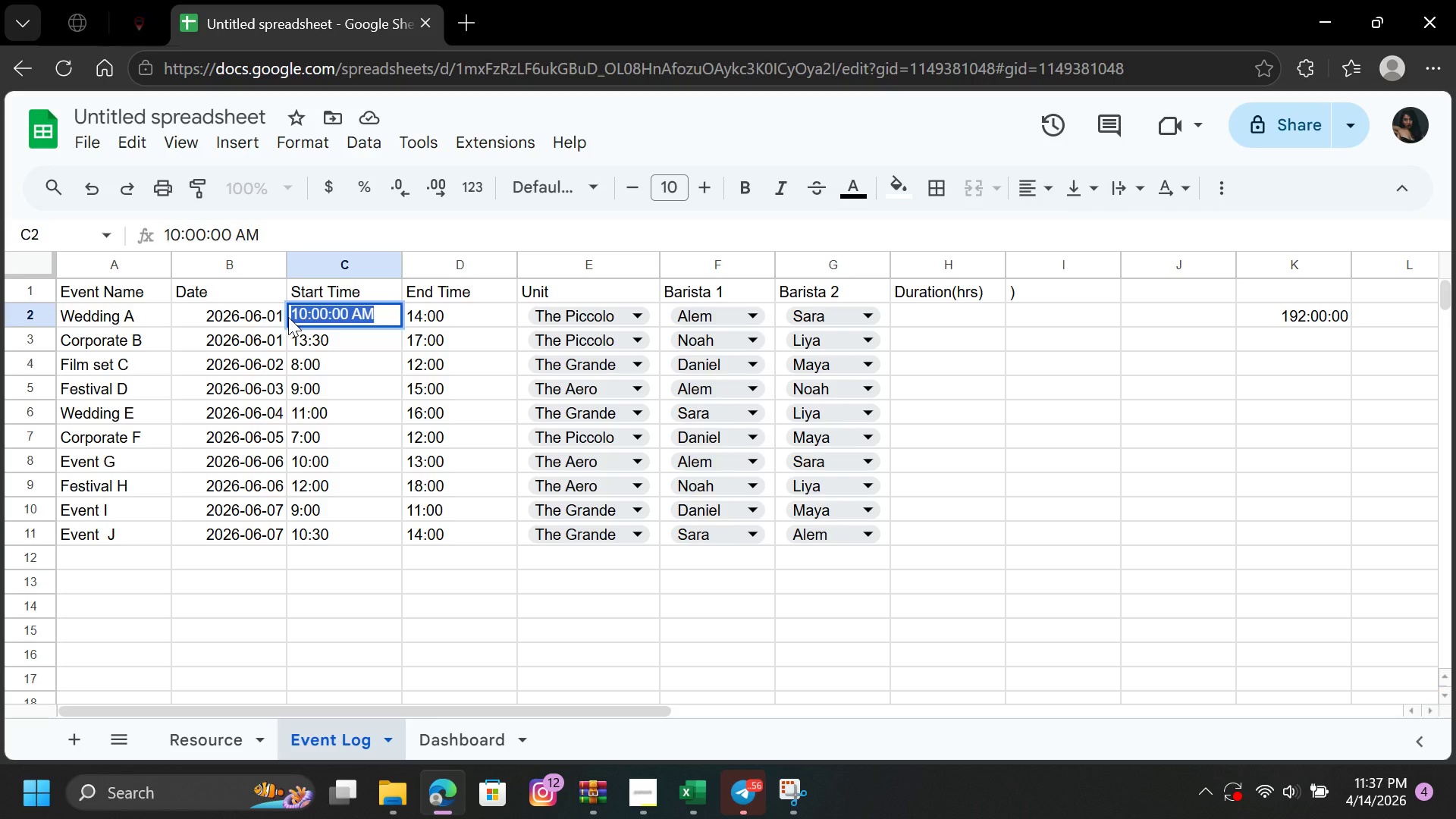 
type(10)
 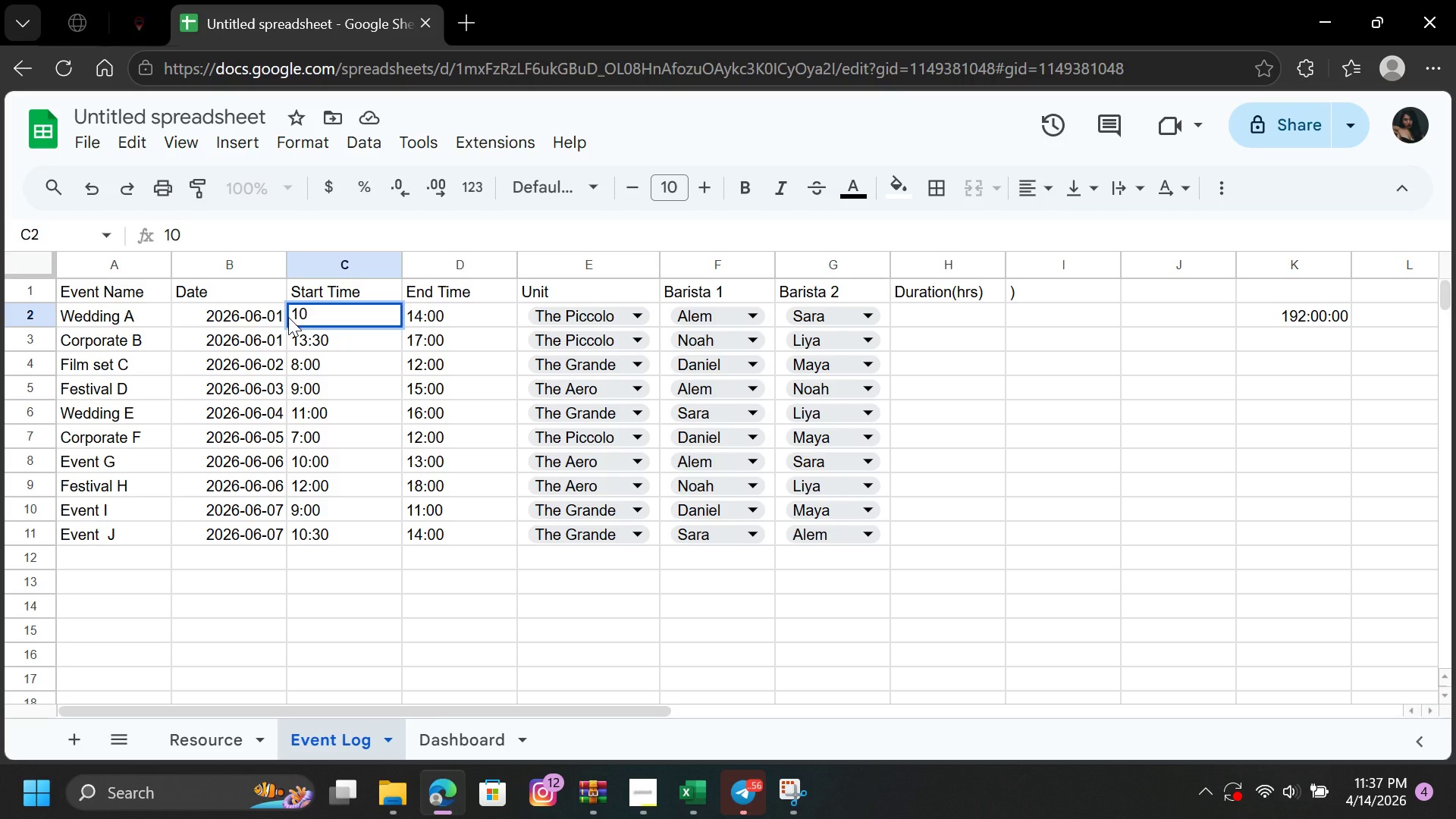 
key(A)
 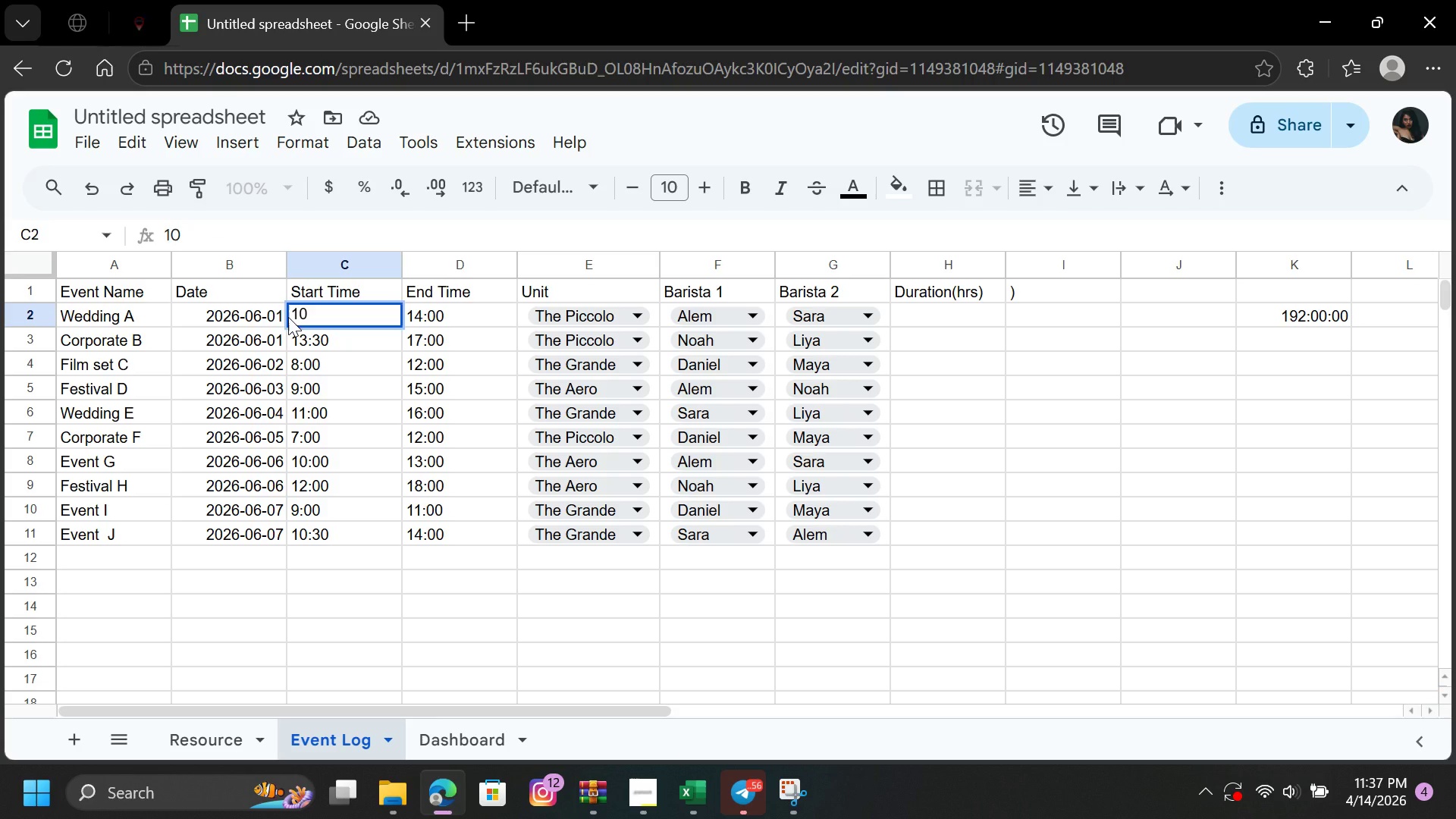 
left_click([288, 317])
 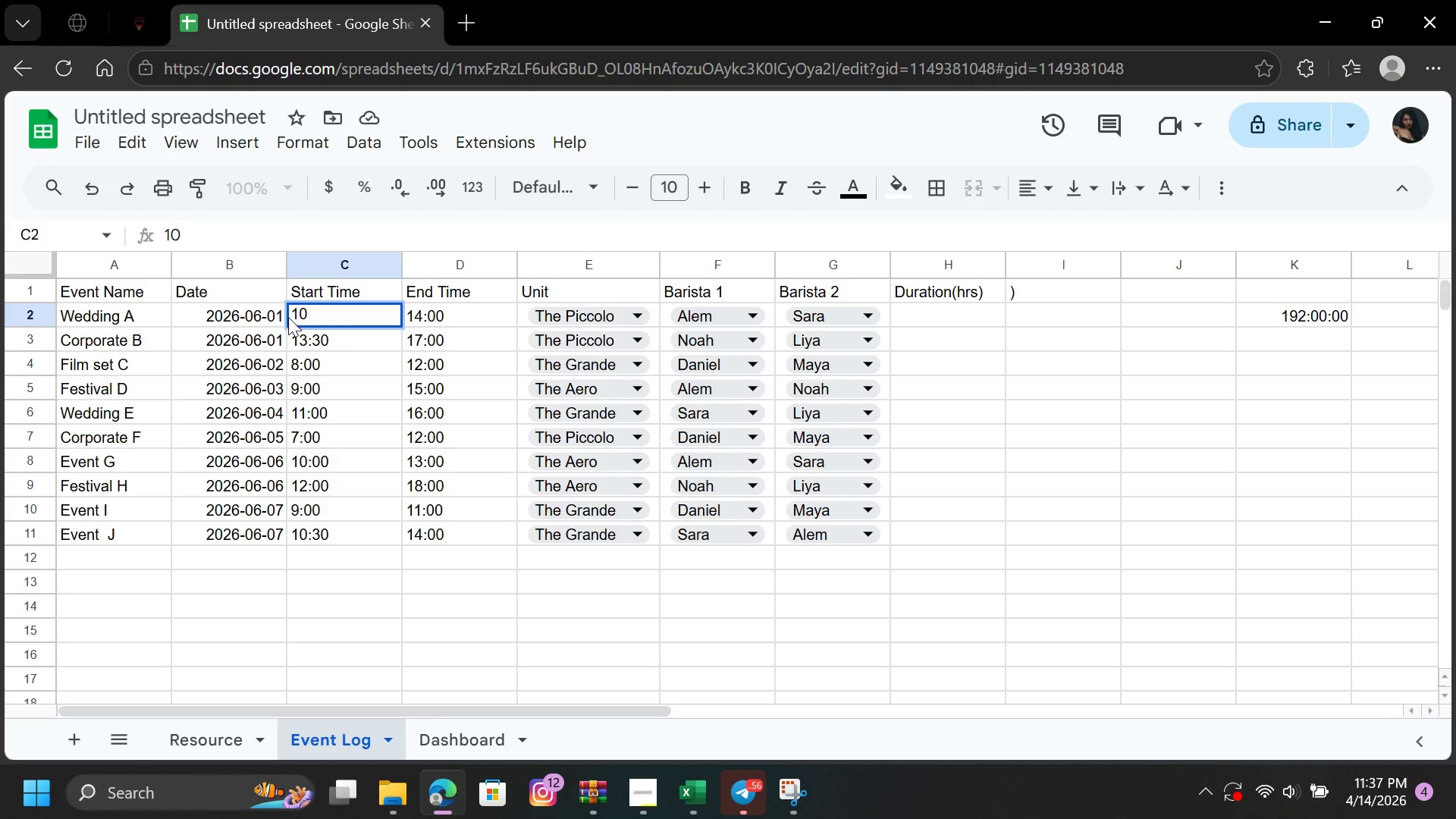 
key(M)
 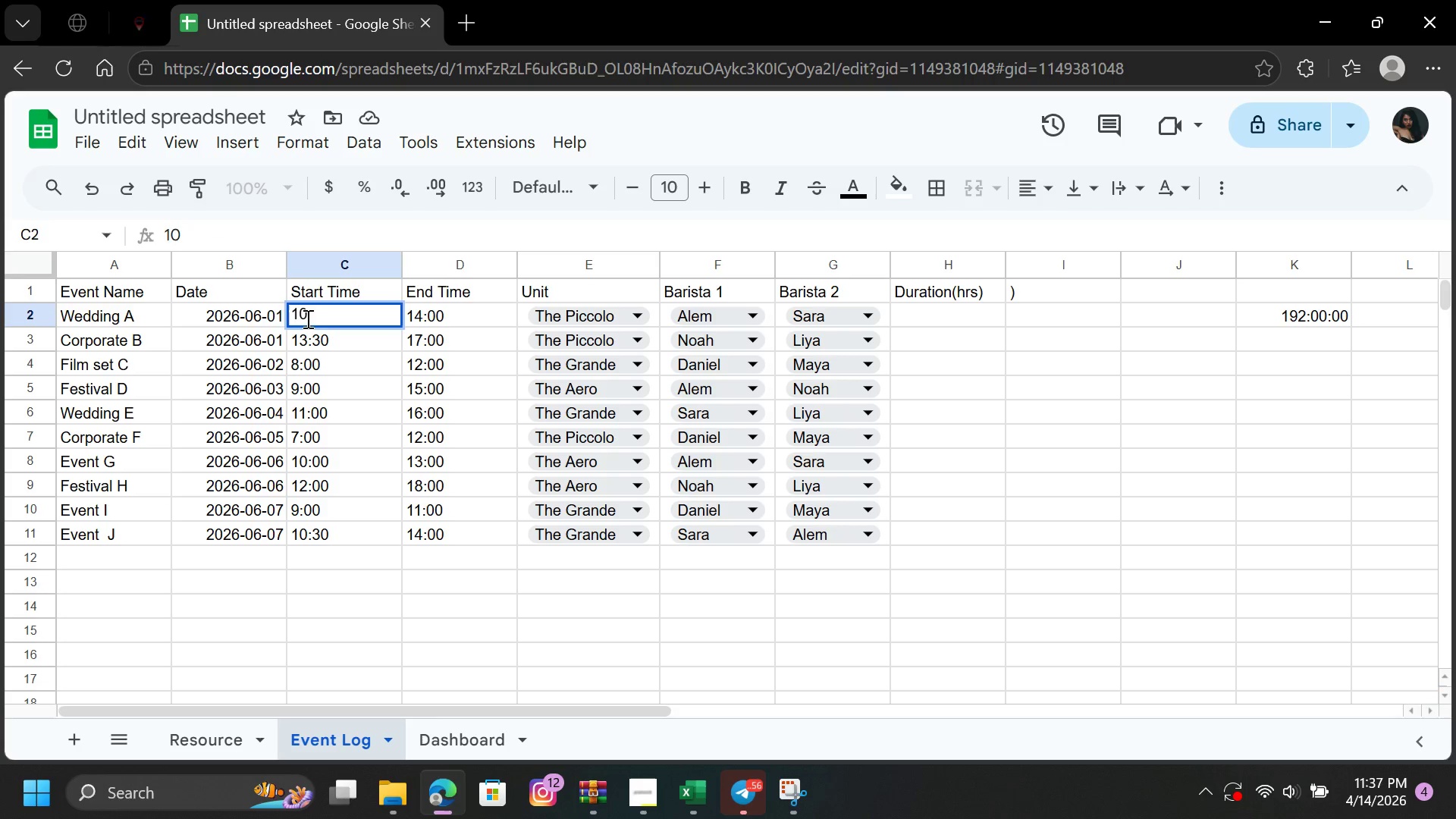 
left_click([312, 318])
 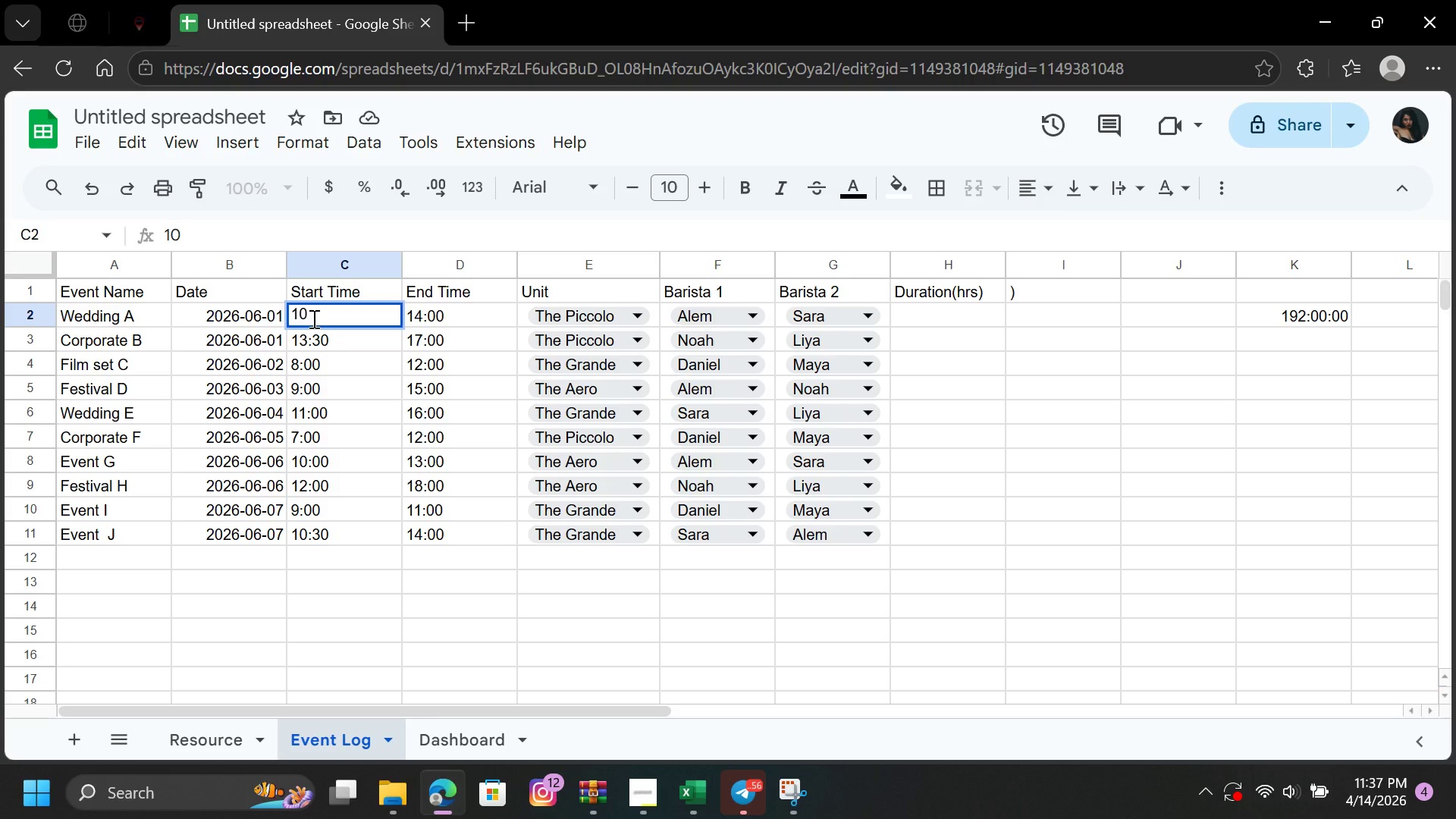 
key(A)
 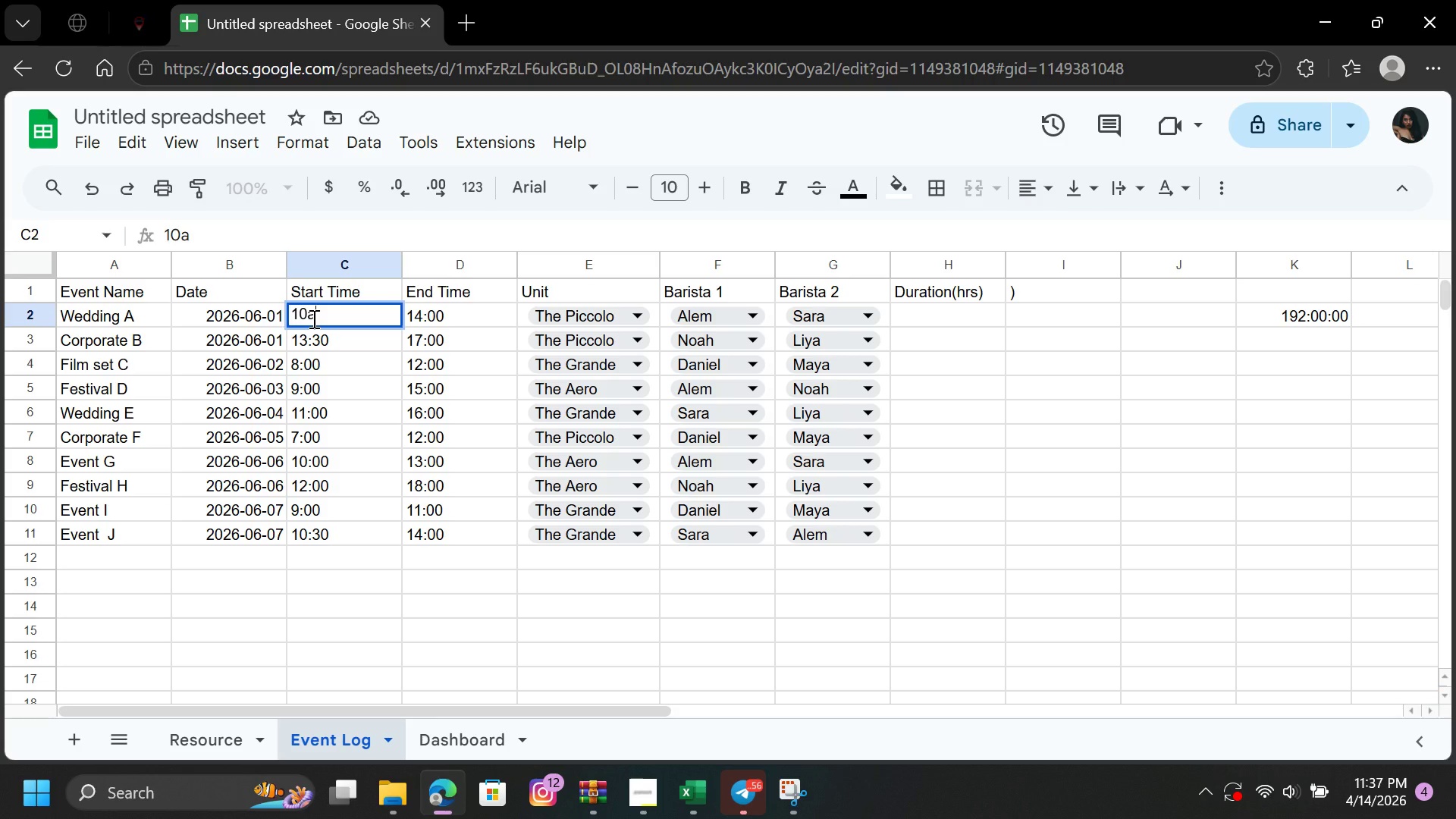 
key(Backspace)
 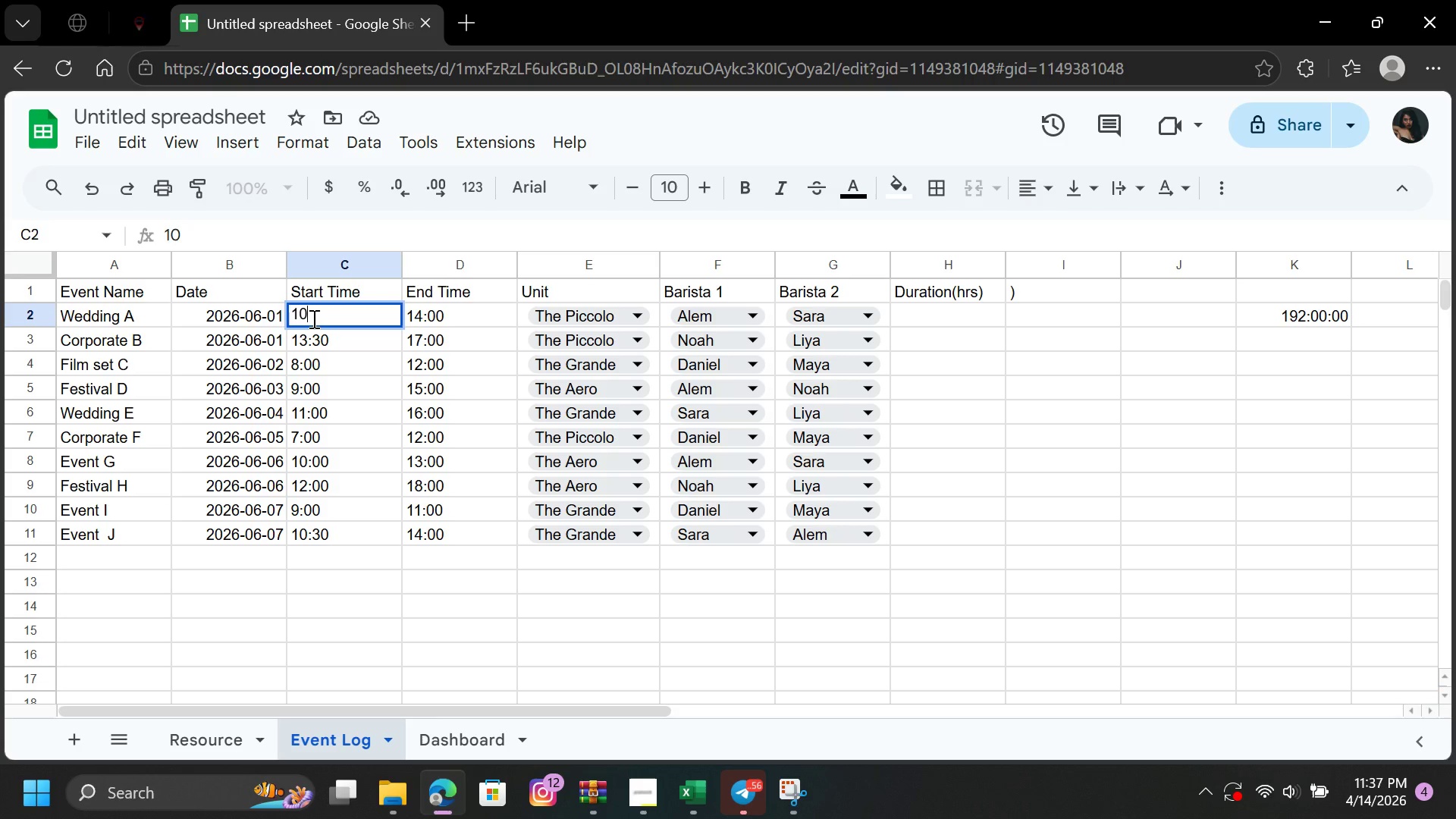 
left_click([312, 318])
 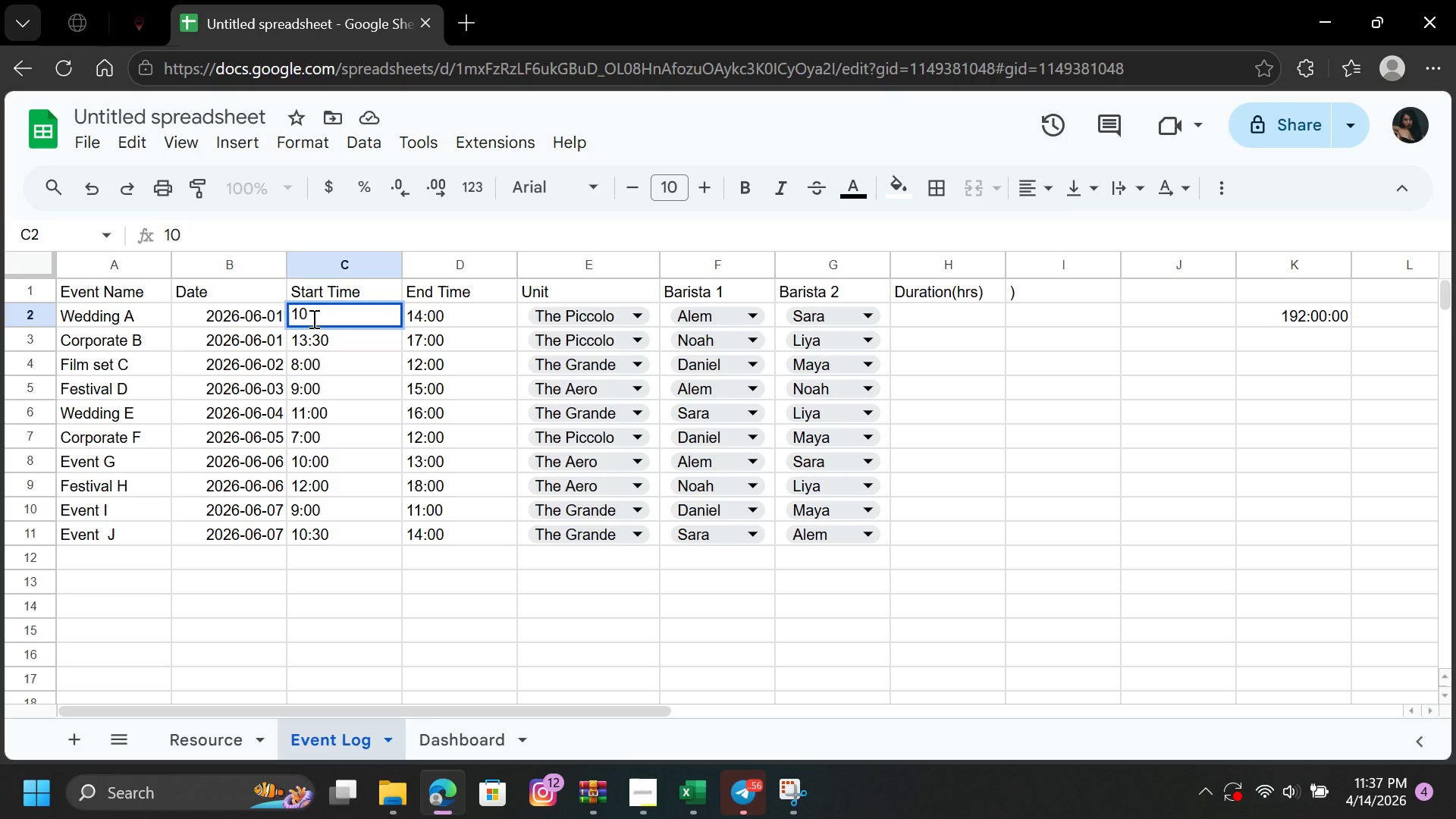 
type(AM)
 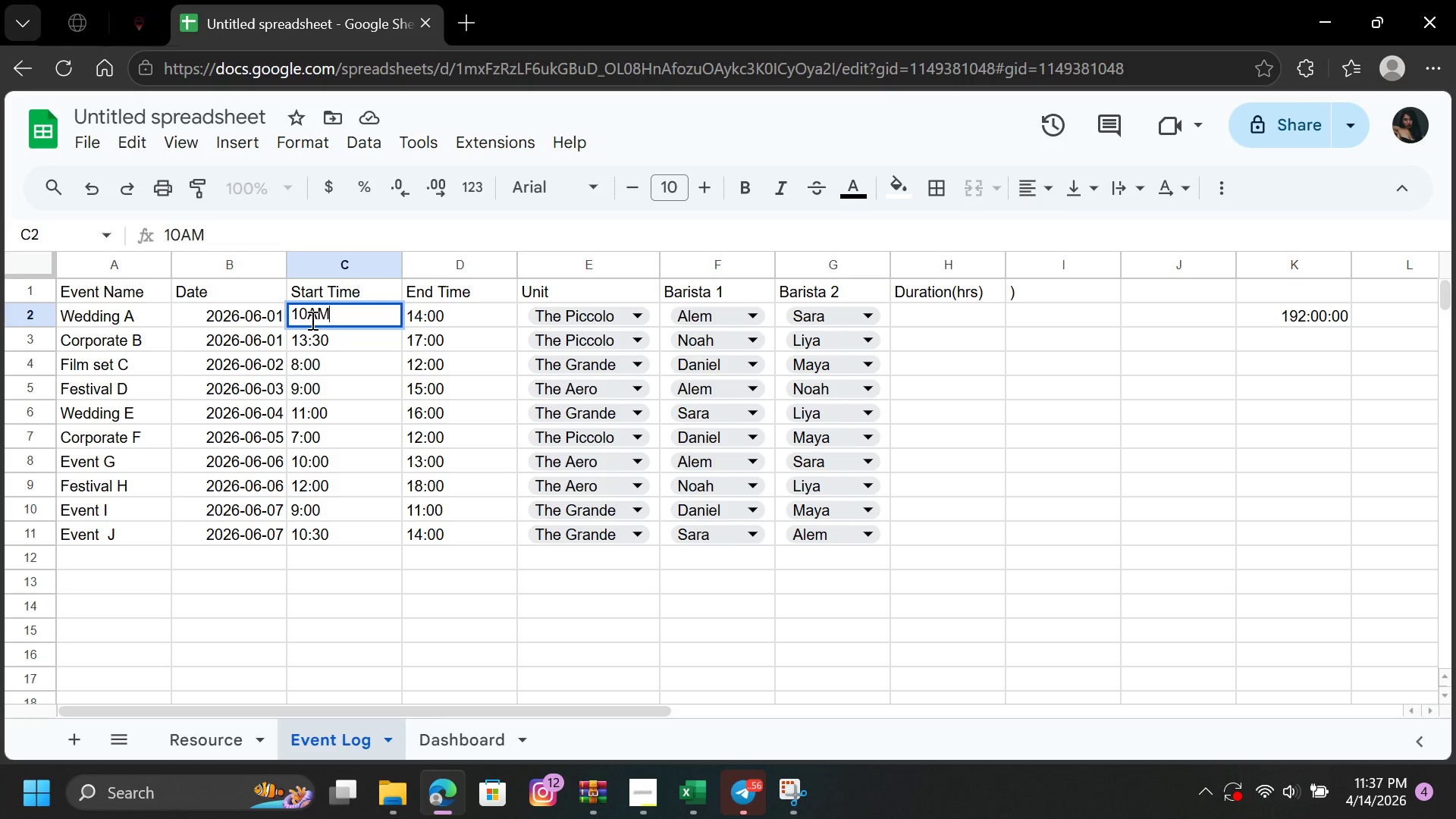 
key(Enter)
 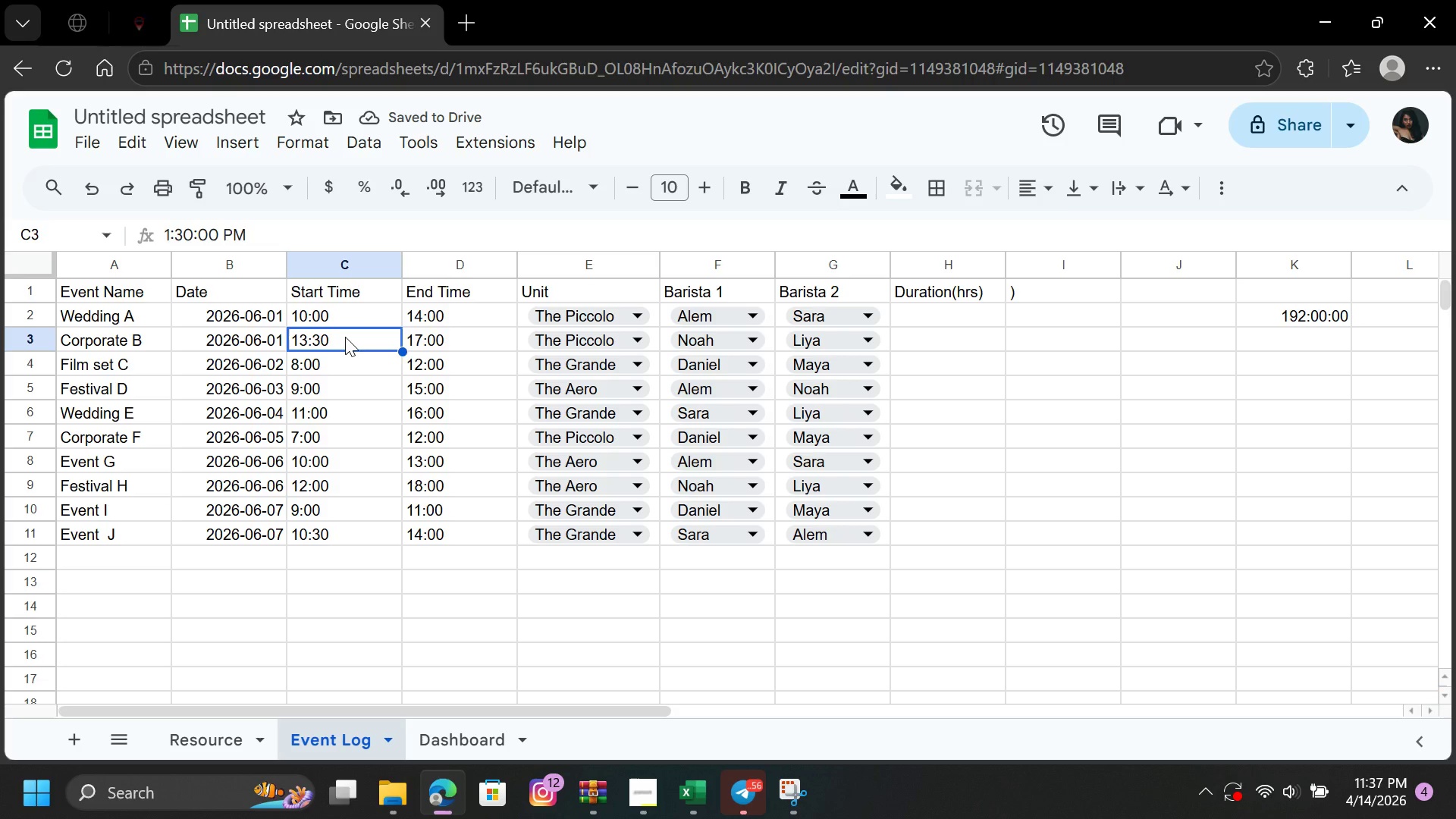 
wait(5.59)
 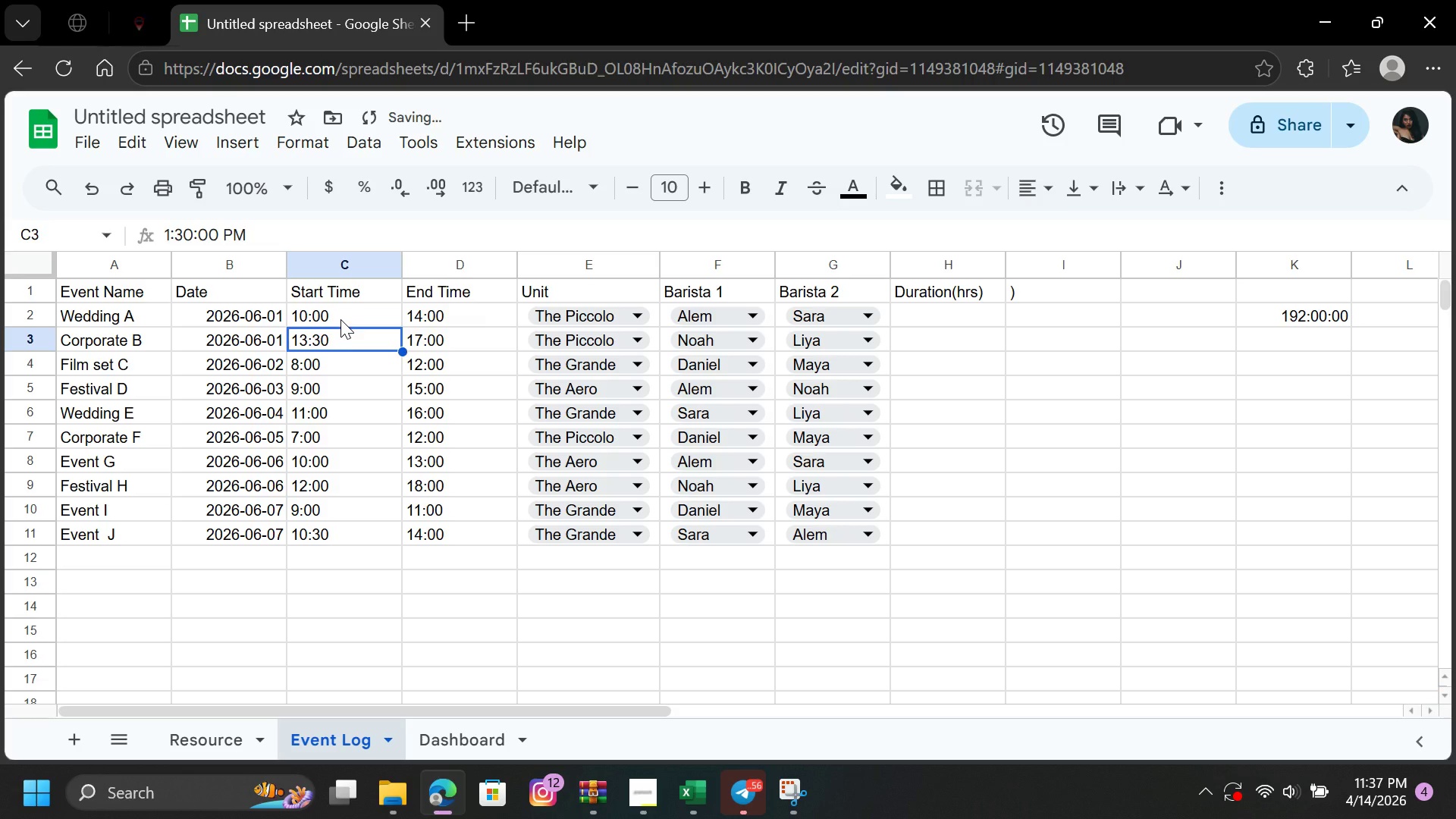 
left_click([424, 318])
 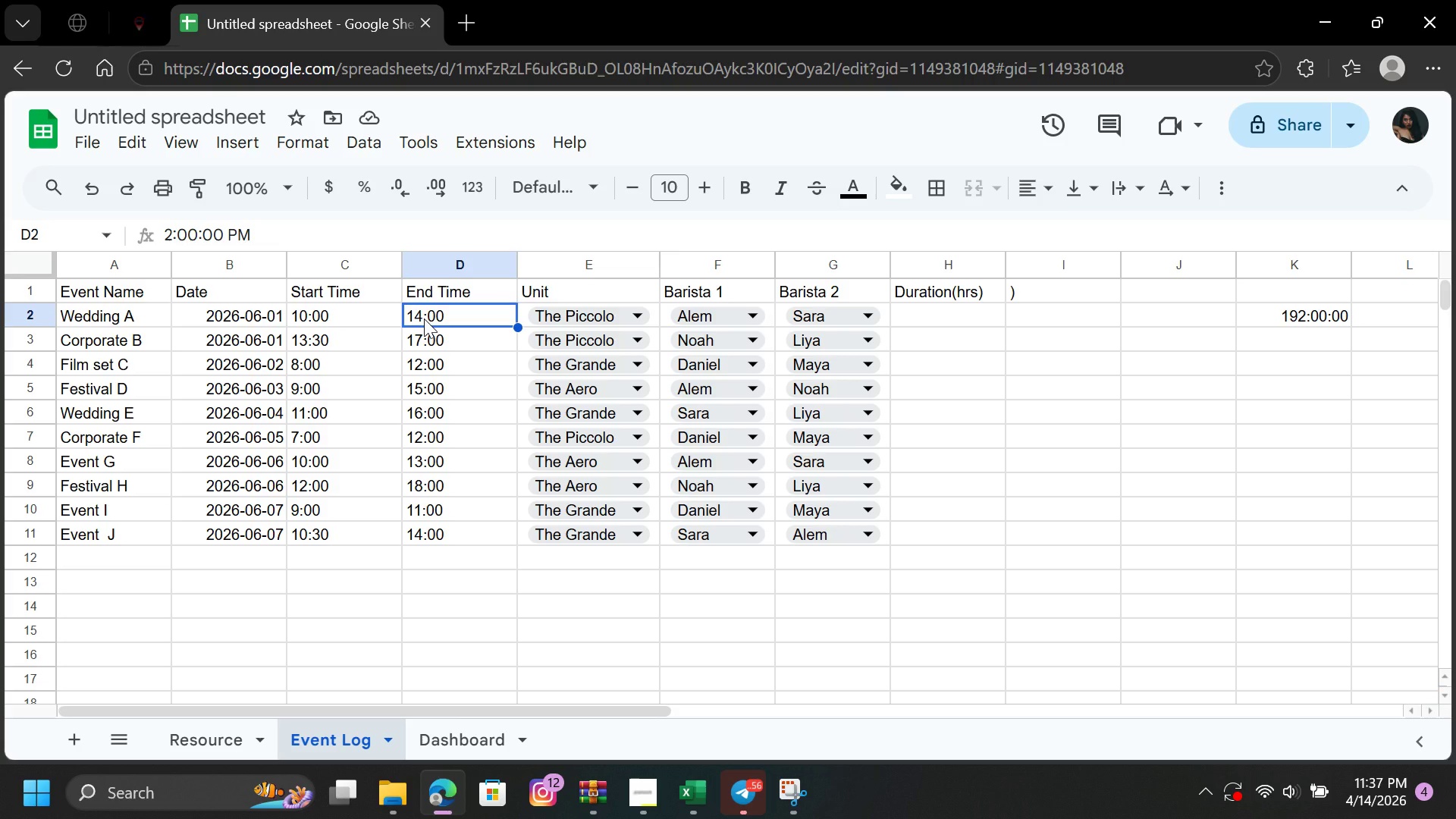 
type(2PM)
 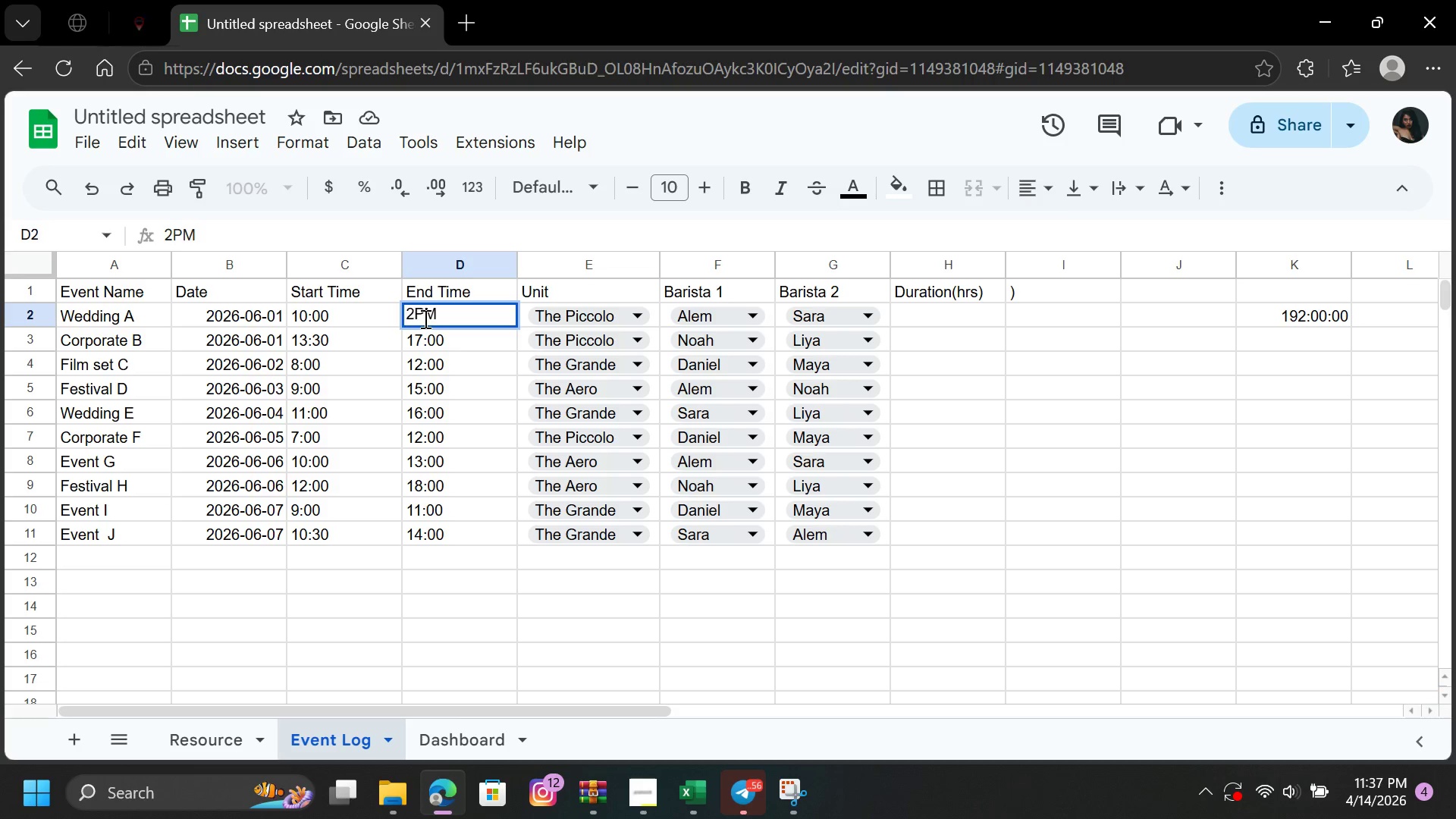 
key(Enter)
 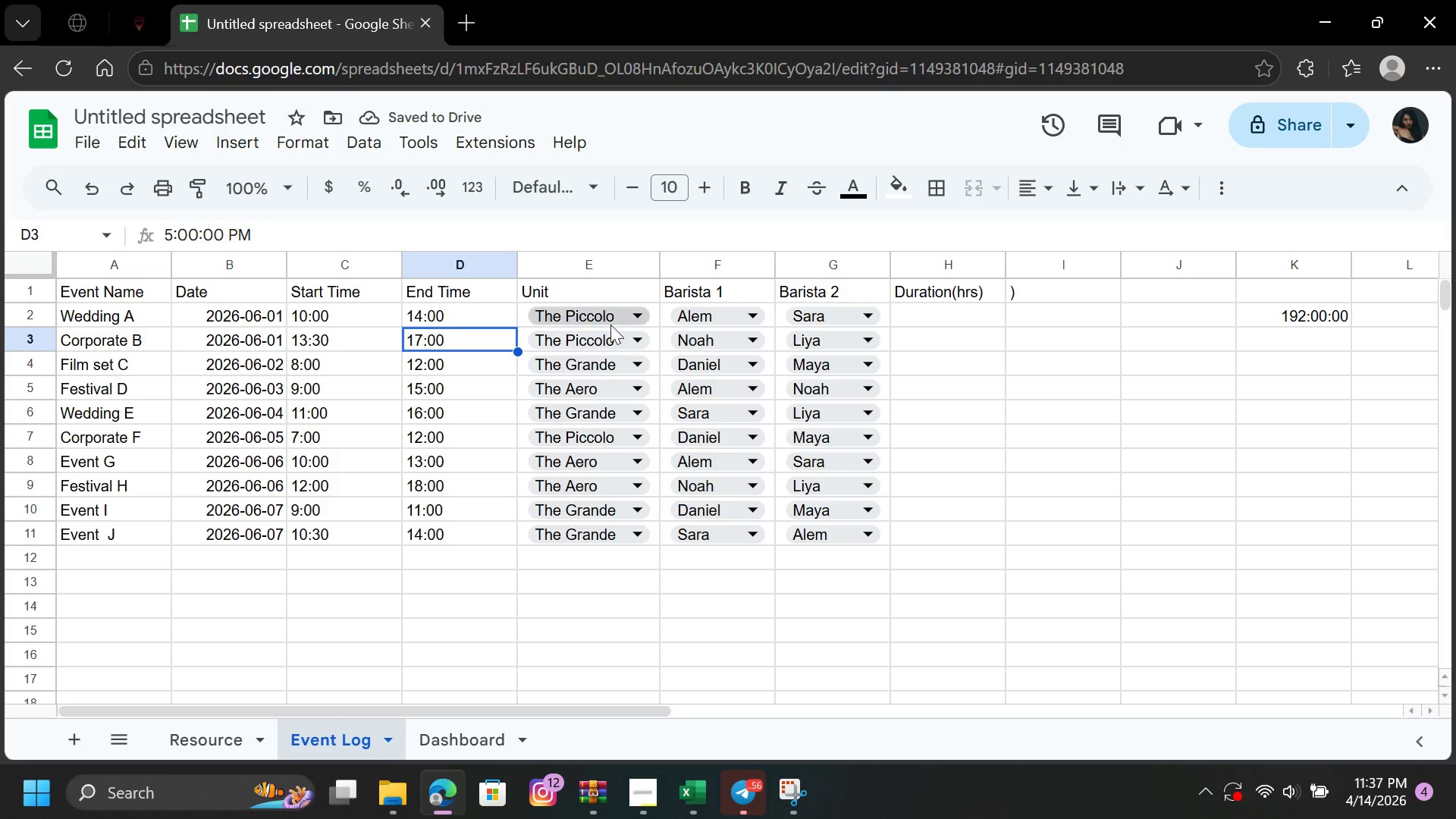 
wait(6.22)
 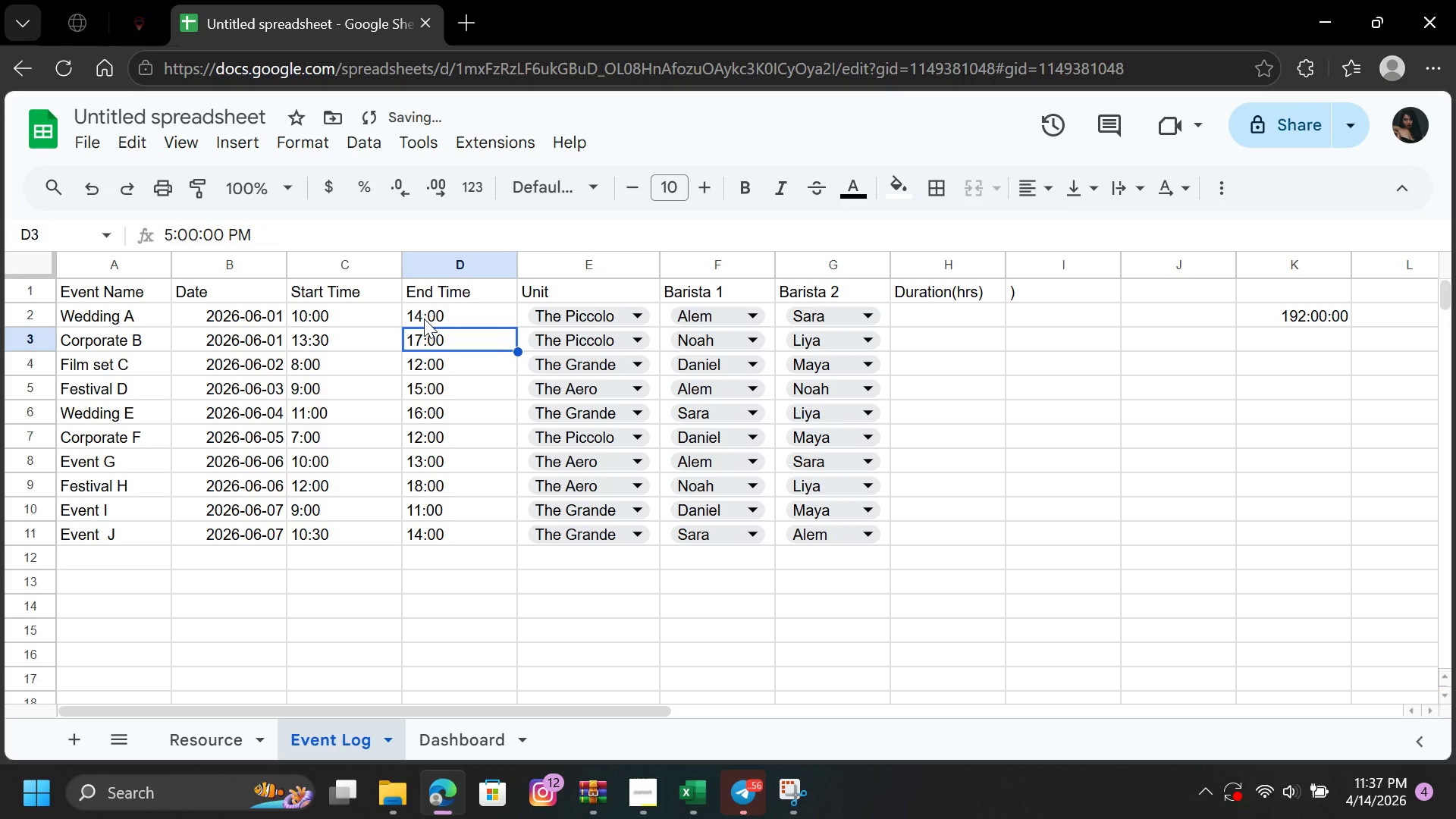 
left_click([965, 311])
 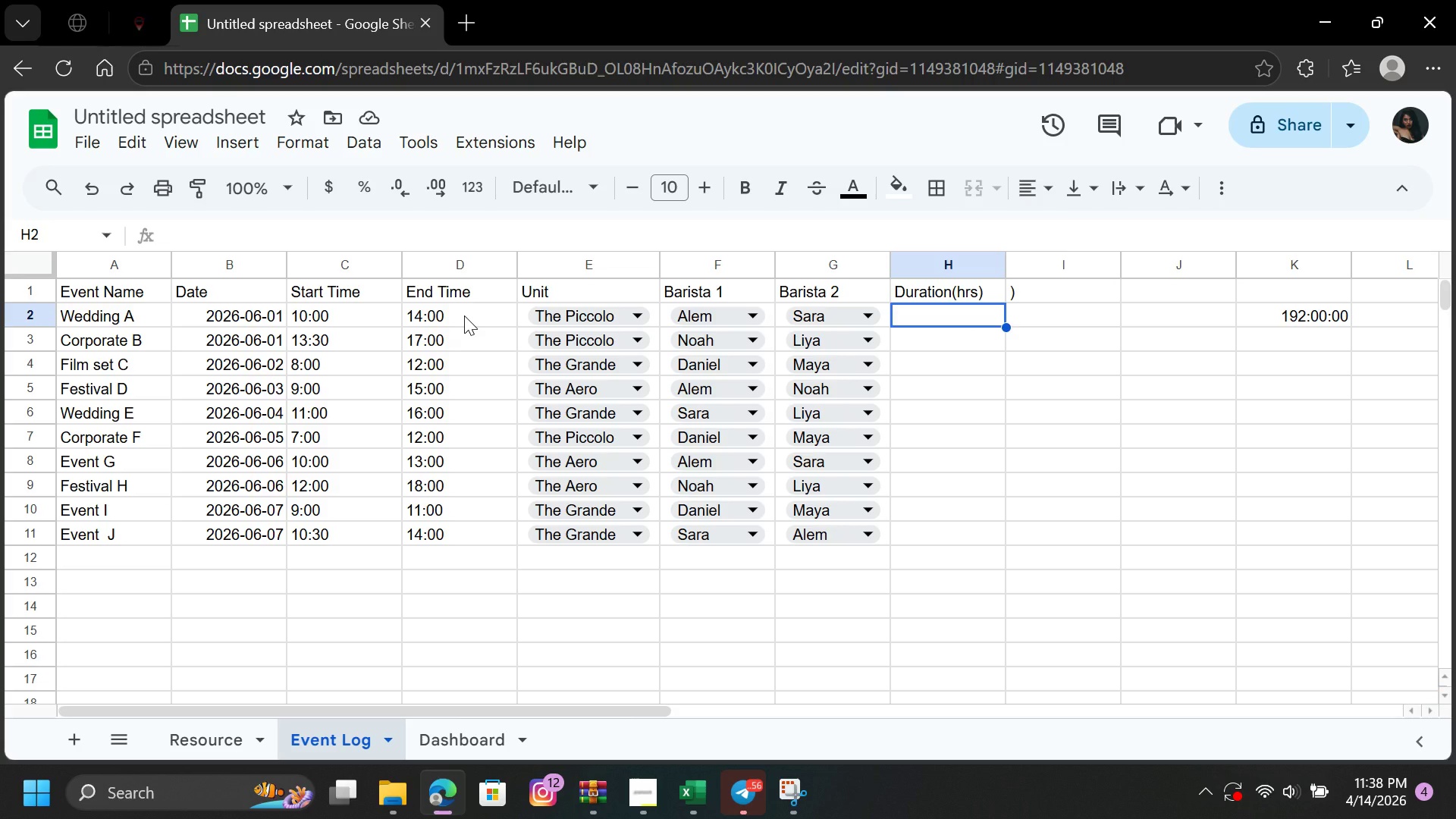 
wait(17.28)
 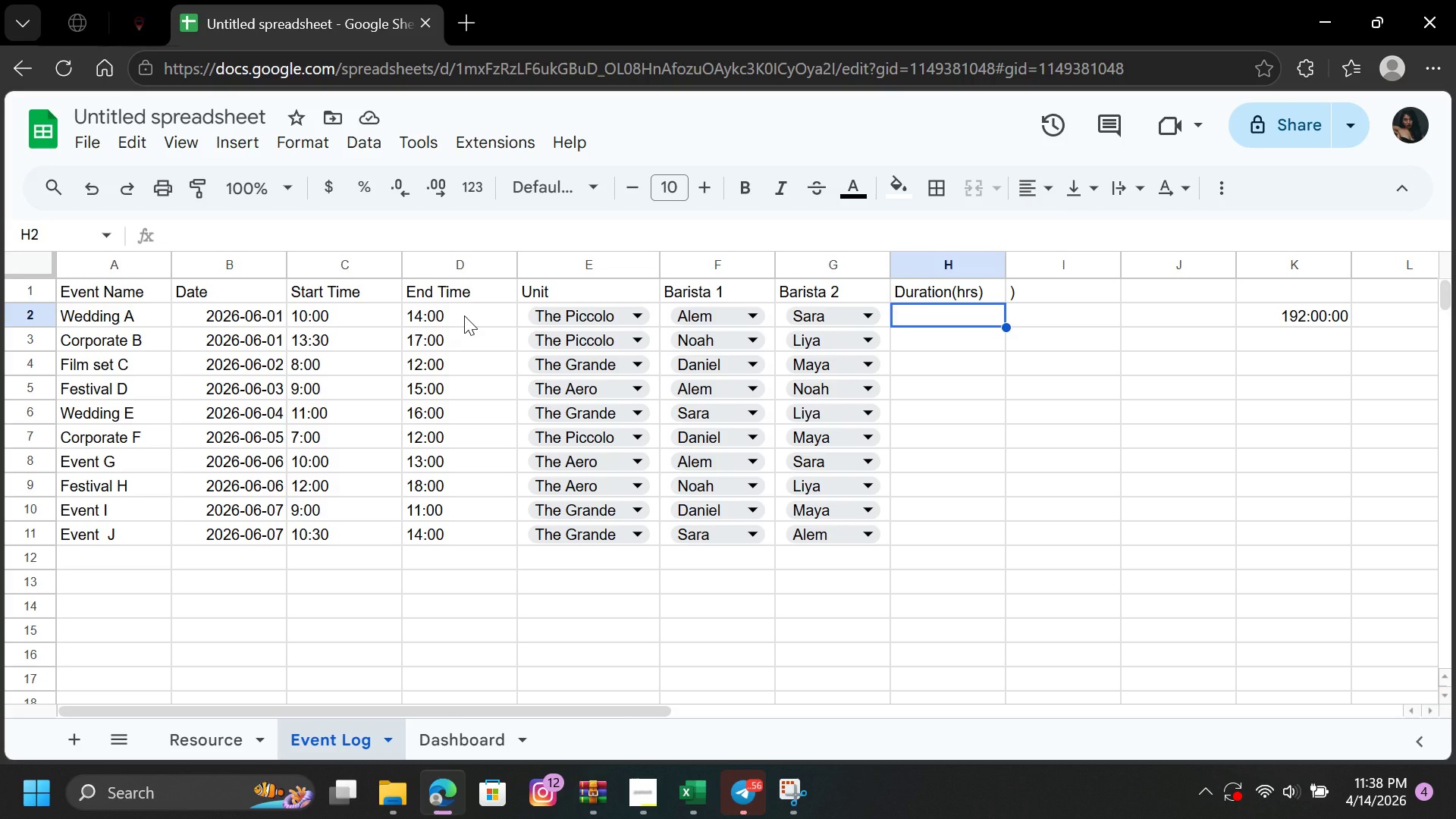 
right_click([464, 315])
 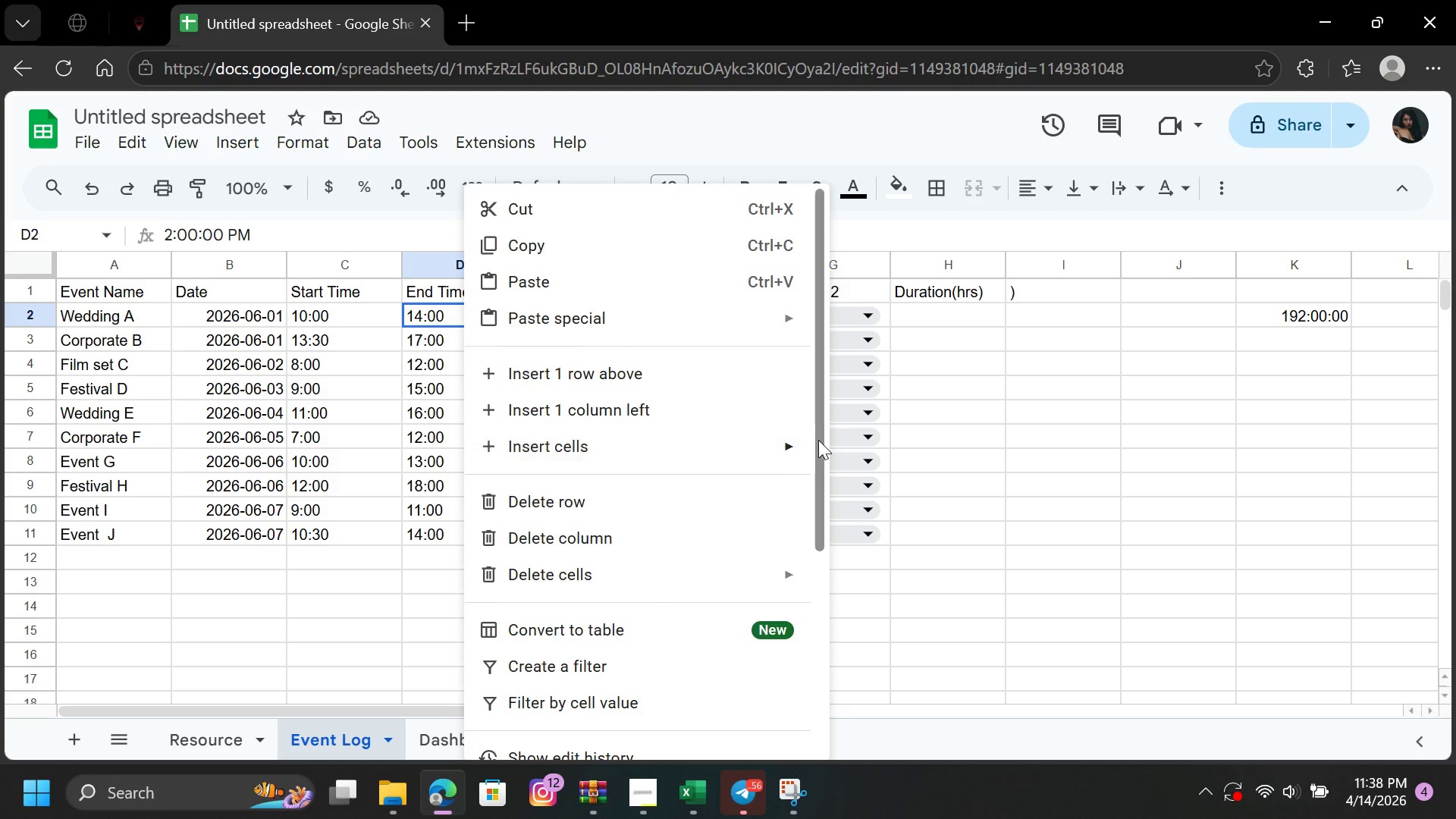 
left_click_drag(start_coordinate=[817, 431], to_coordinate=[827, 437])
 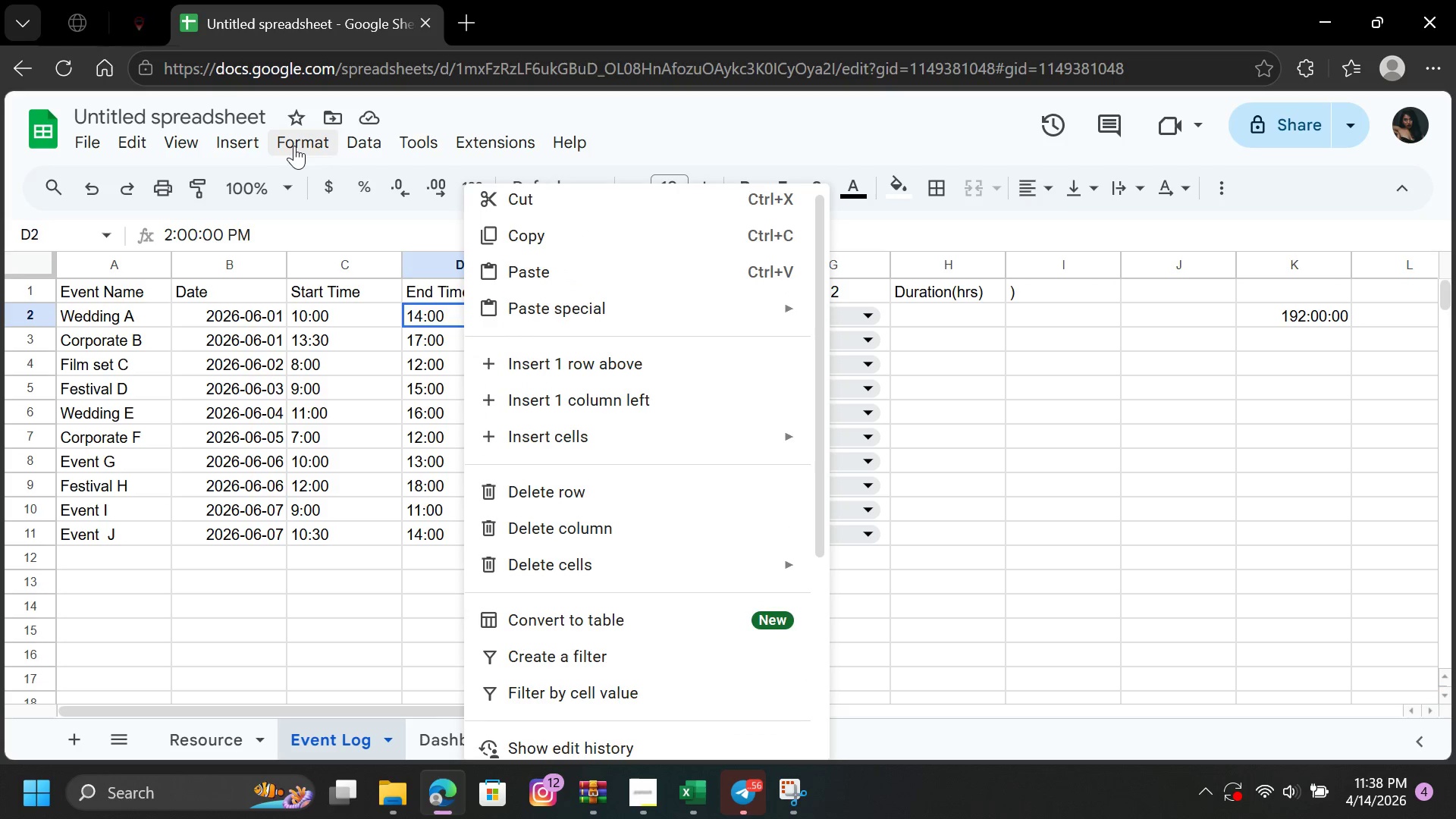 
left_click([294, 140])
 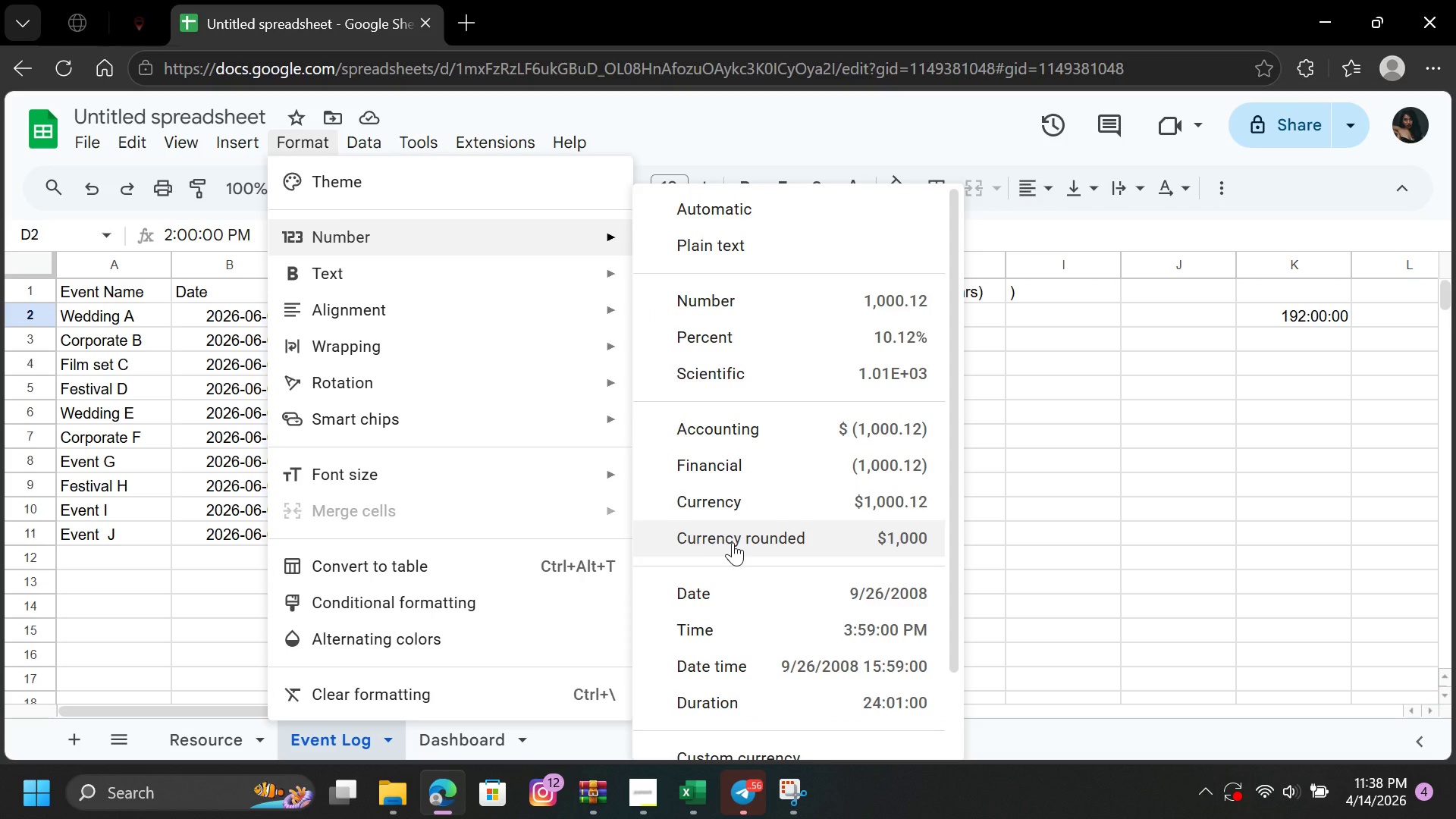 
wait(25.94)
 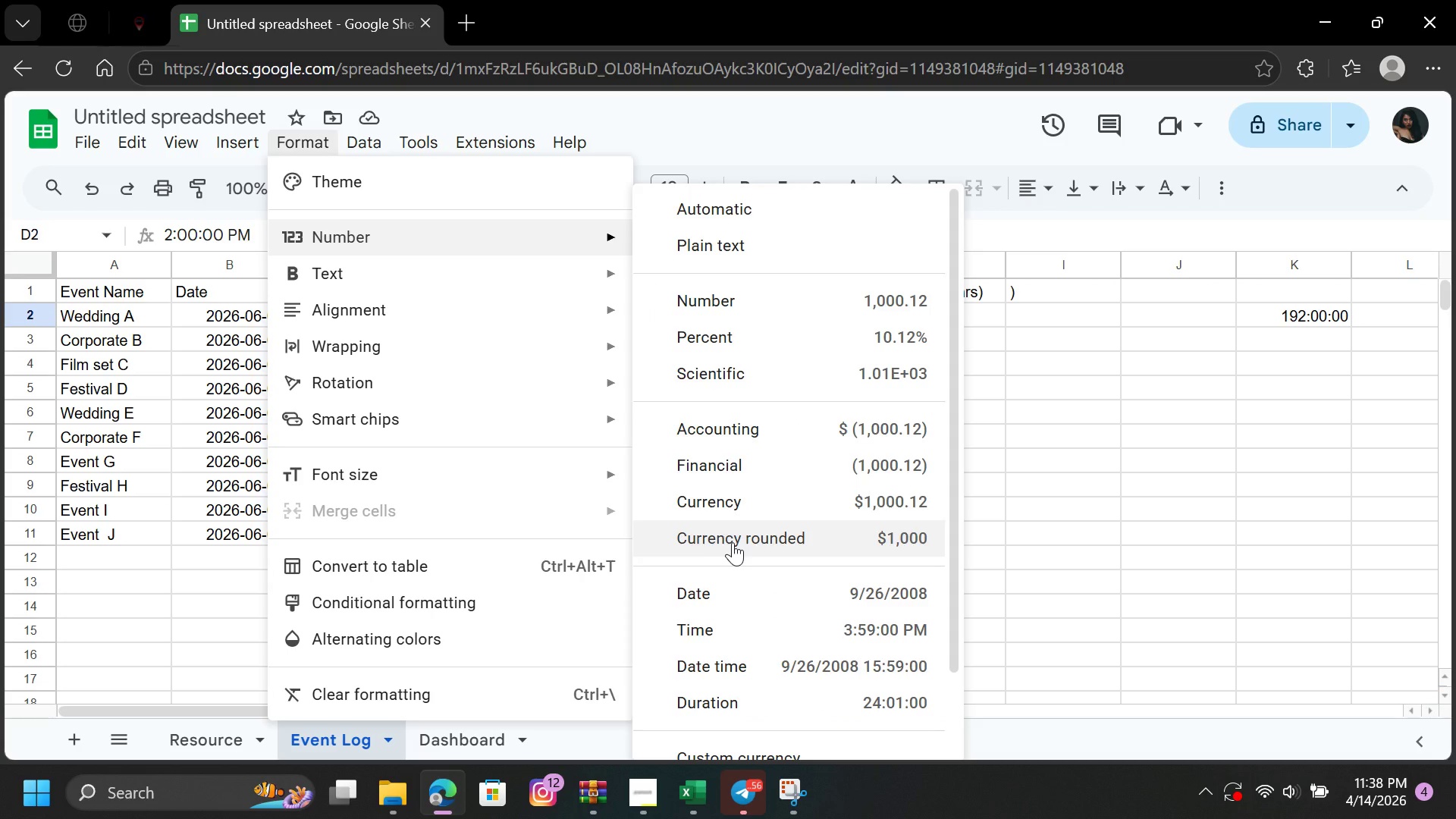 
left_click_drag(start_coordinate=[952, 522], to_coordinate=[930, 656])
 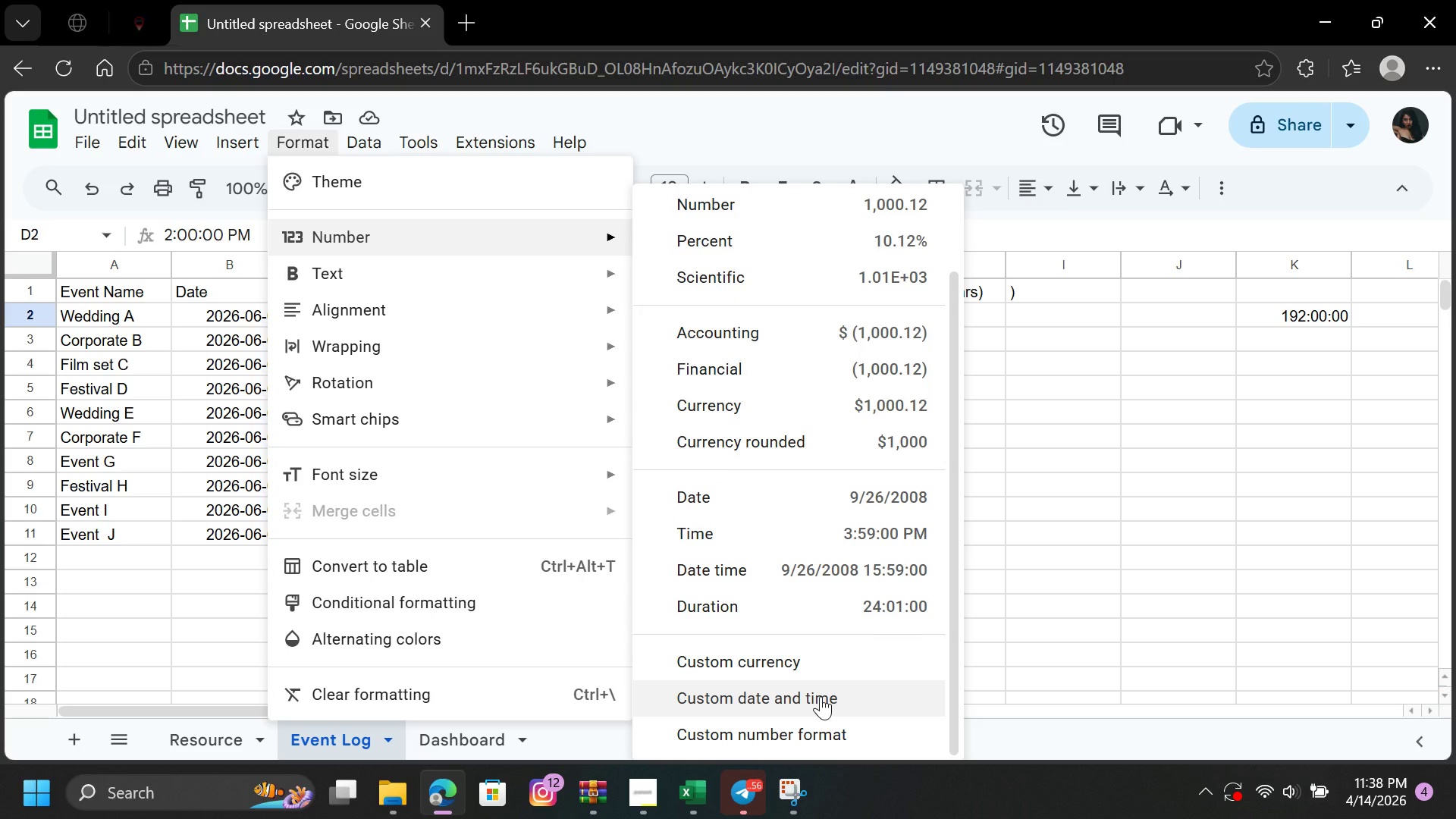 
left_click([821, 696])
 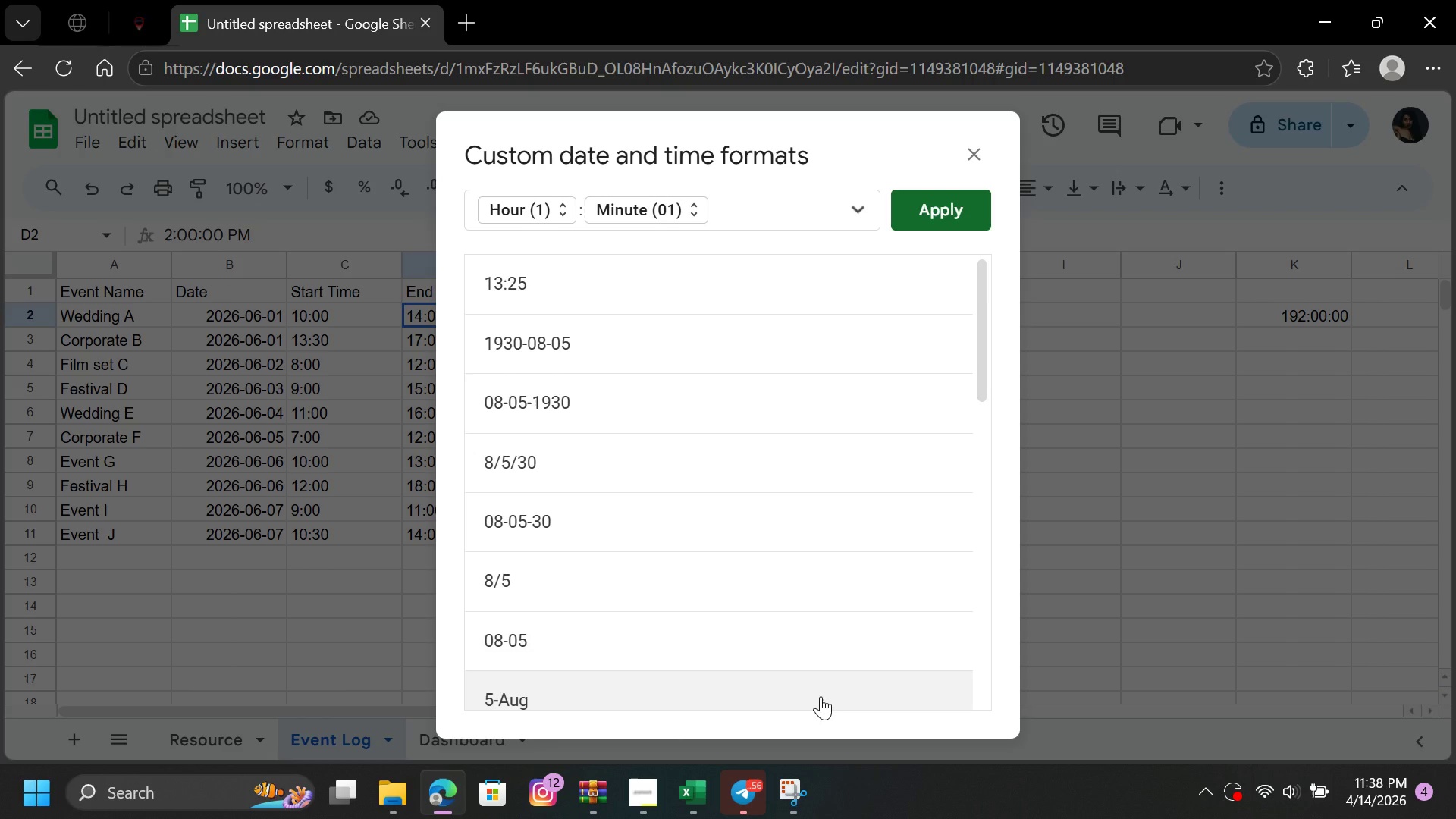 
wait(7.42)
 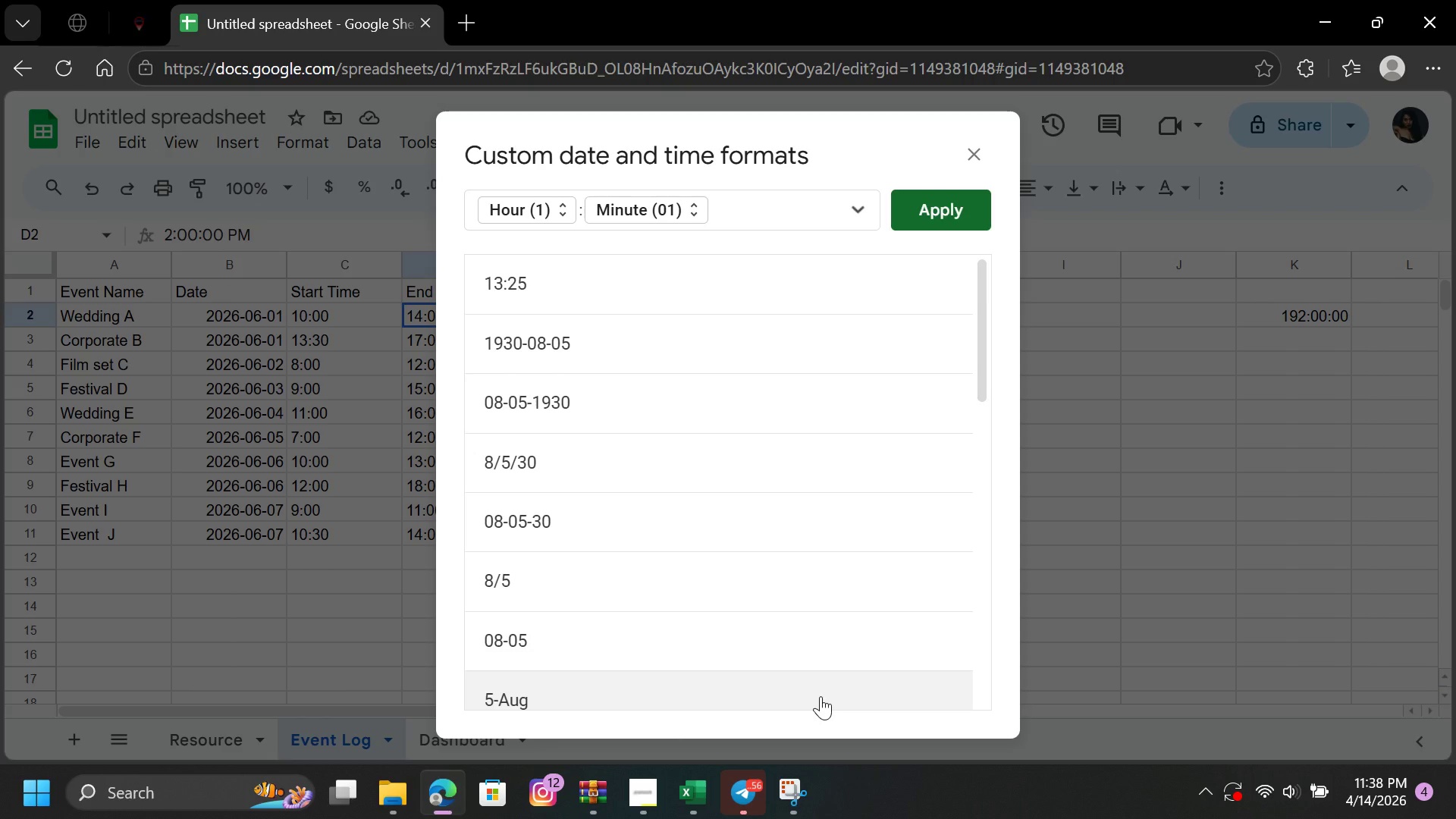 
left_click_drag(start_coordinate=[980, 372], to_coordinate=[1003, 742])
 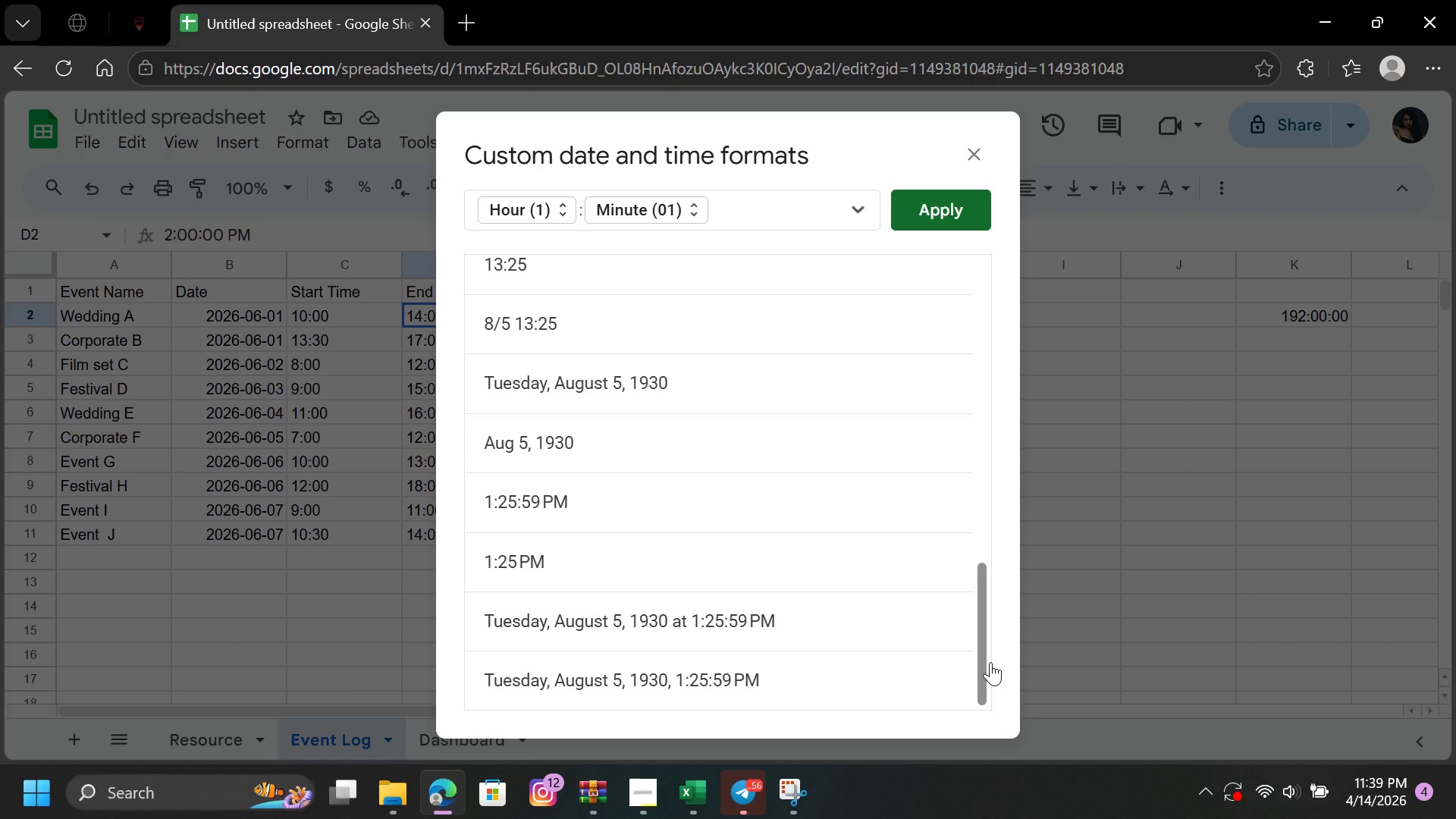 
left_click_drag(start_coordinate=[990, 662], to_coordinate=[989, 687])
 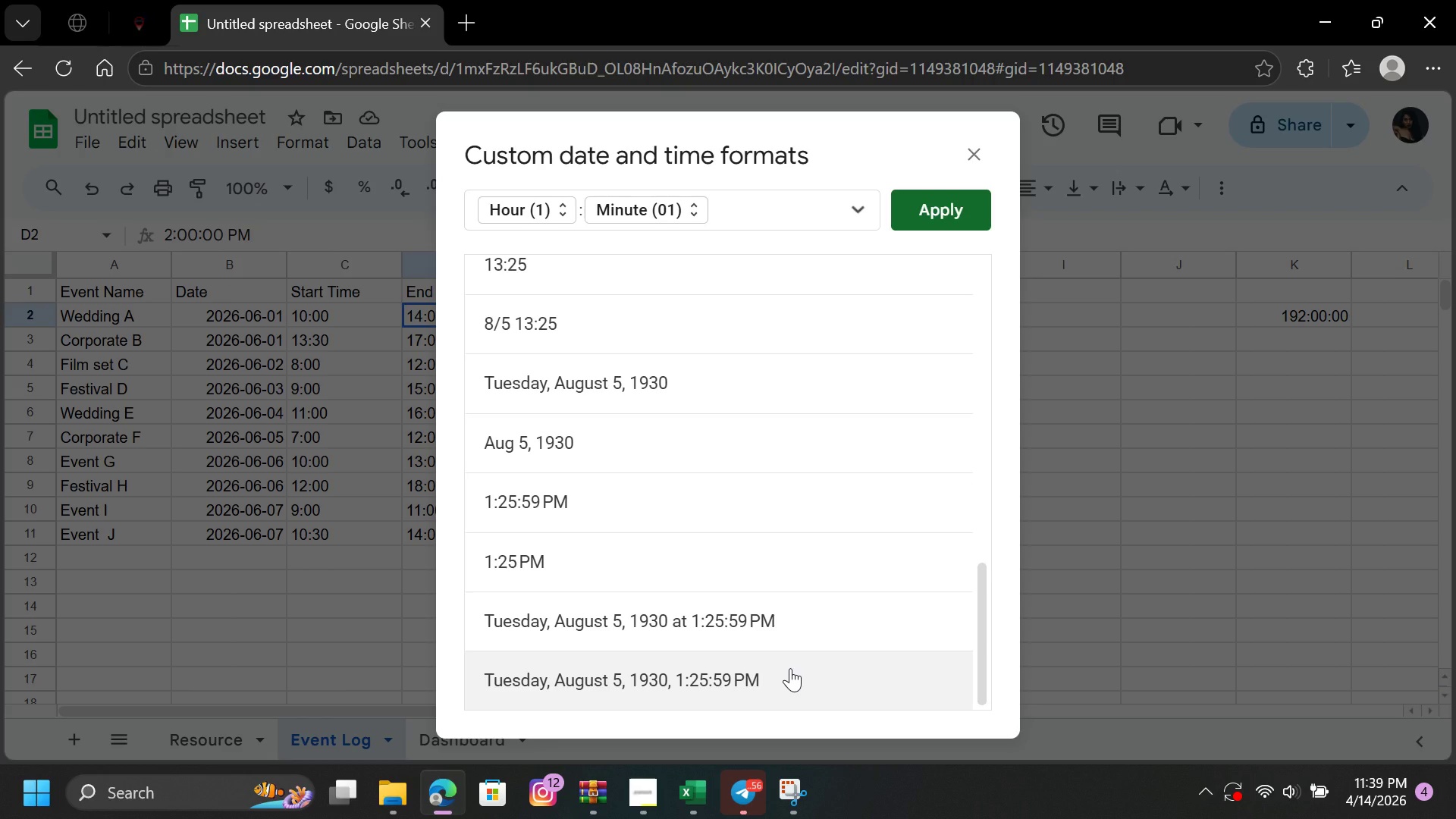 
left_click([790, 668])
 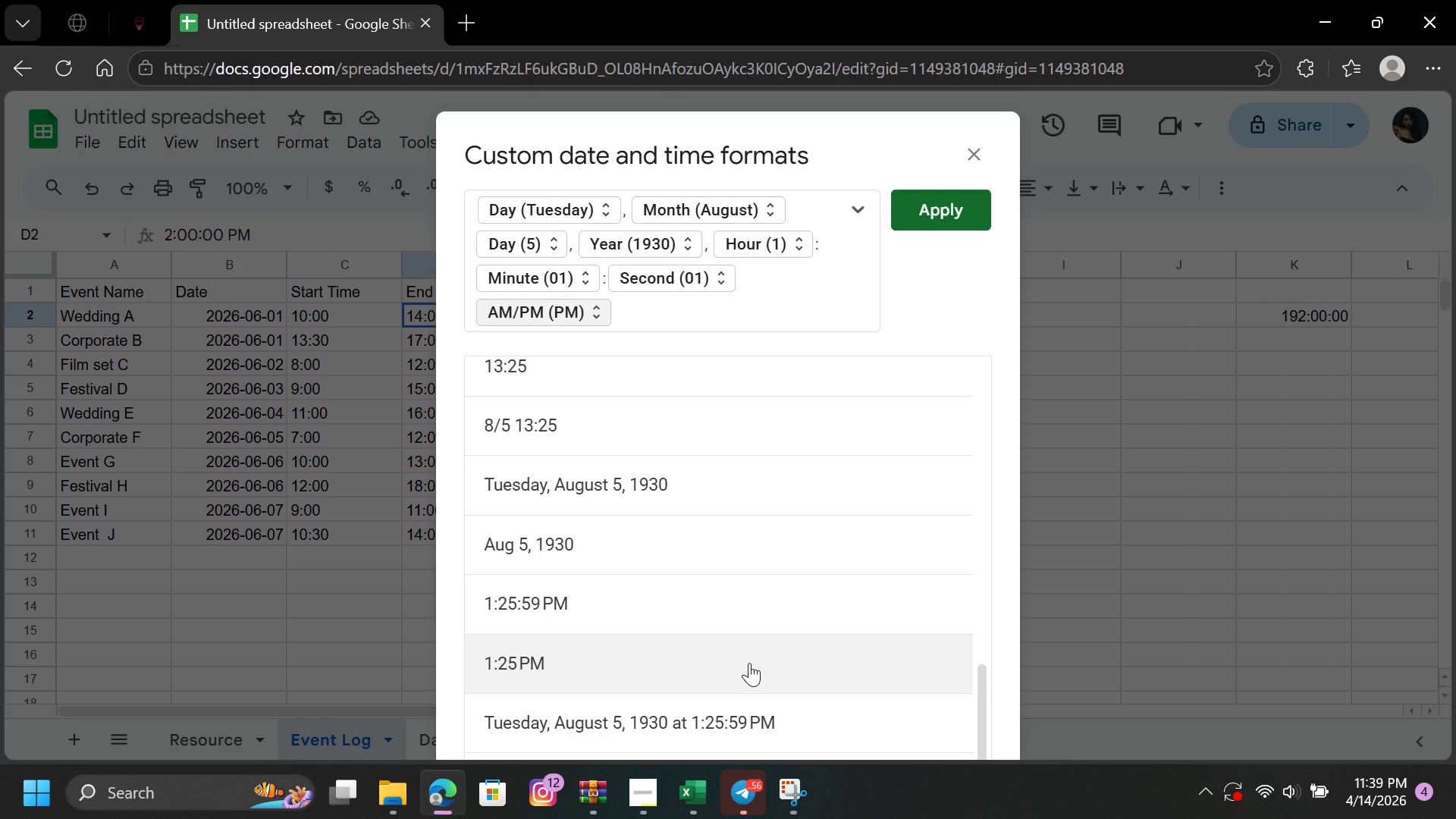 
wait(11.88)
 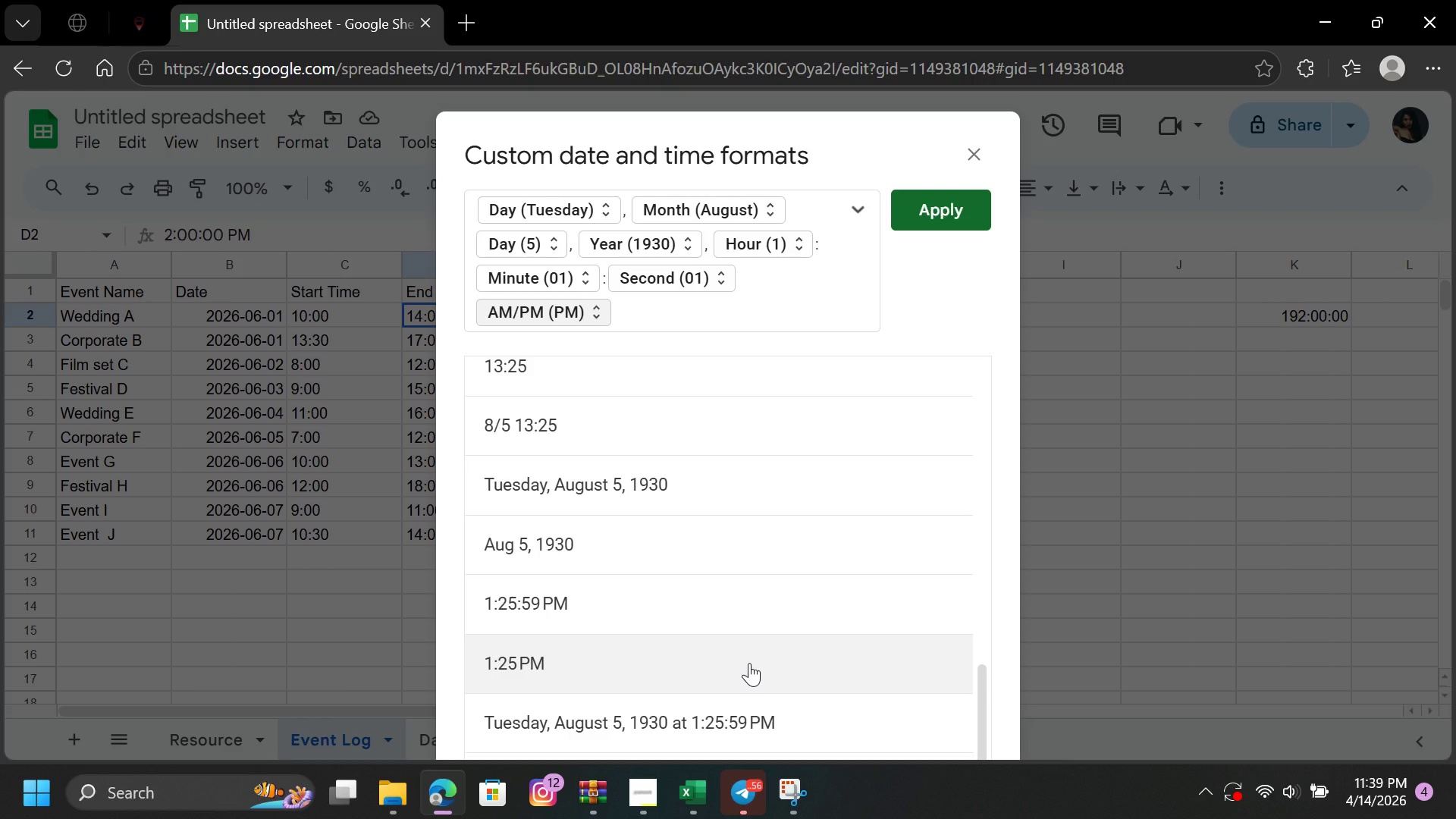 
left_click([952, 204])
 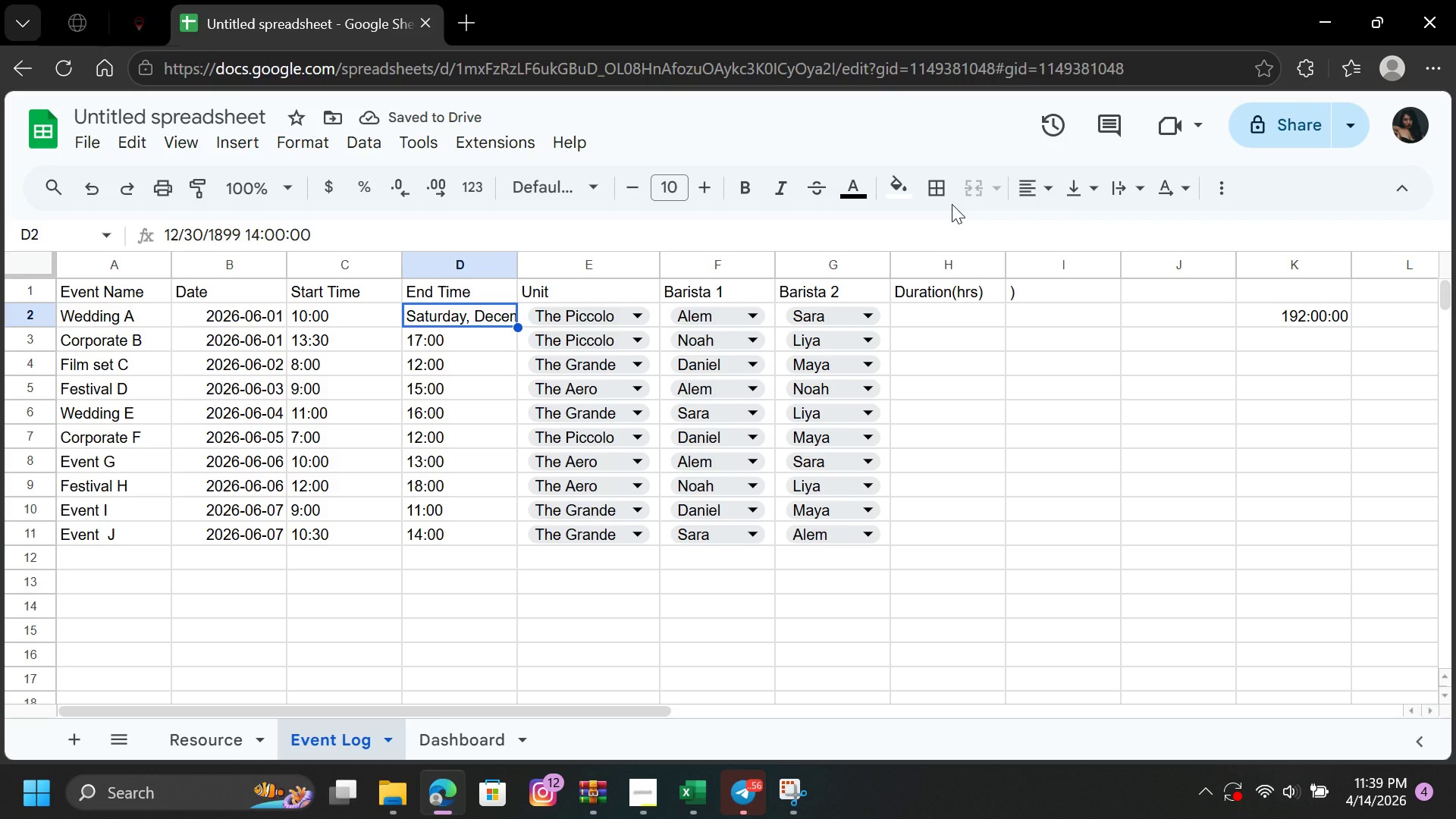 
wait(10.06)
 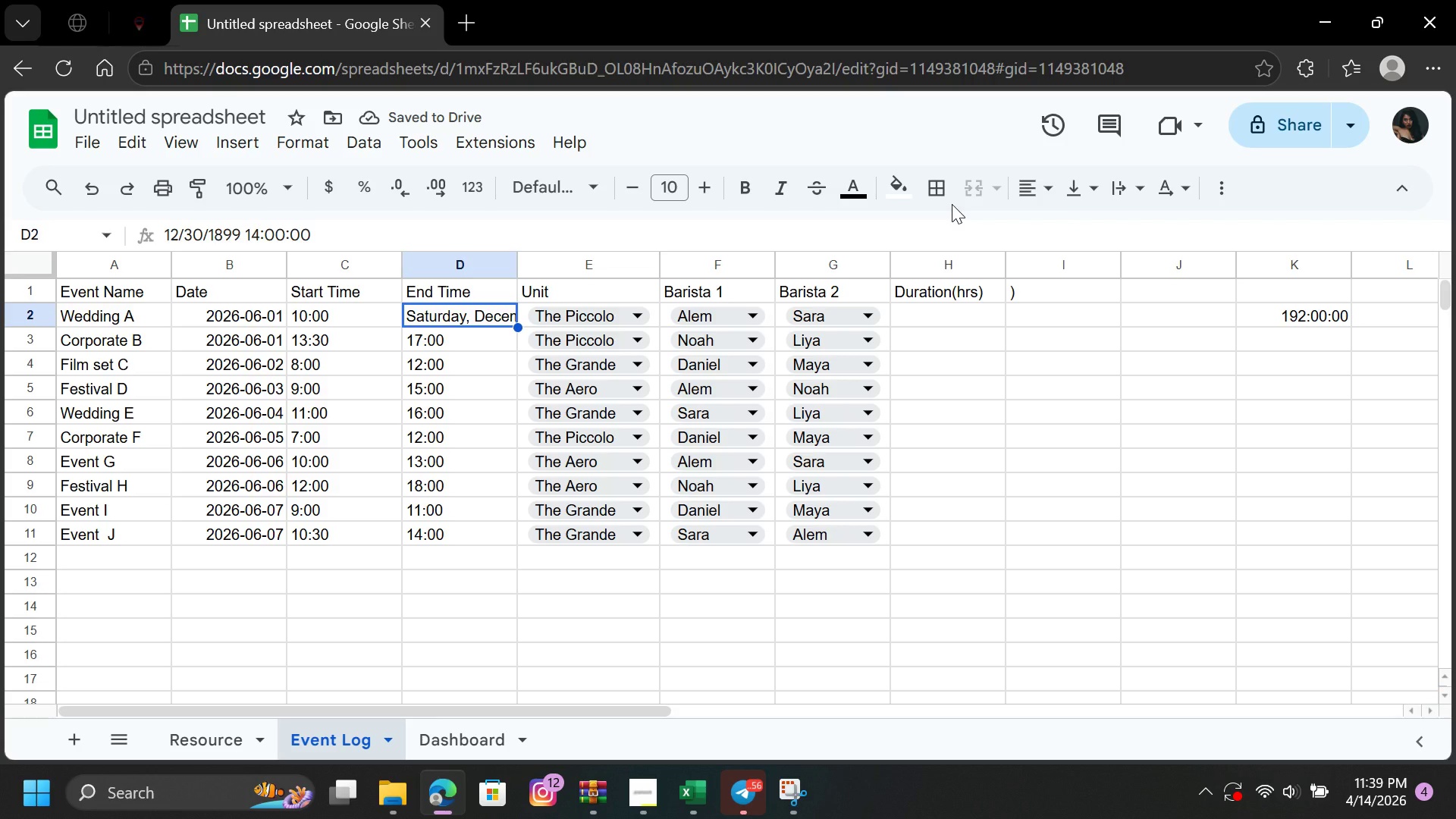 
left_click([317, 137])
 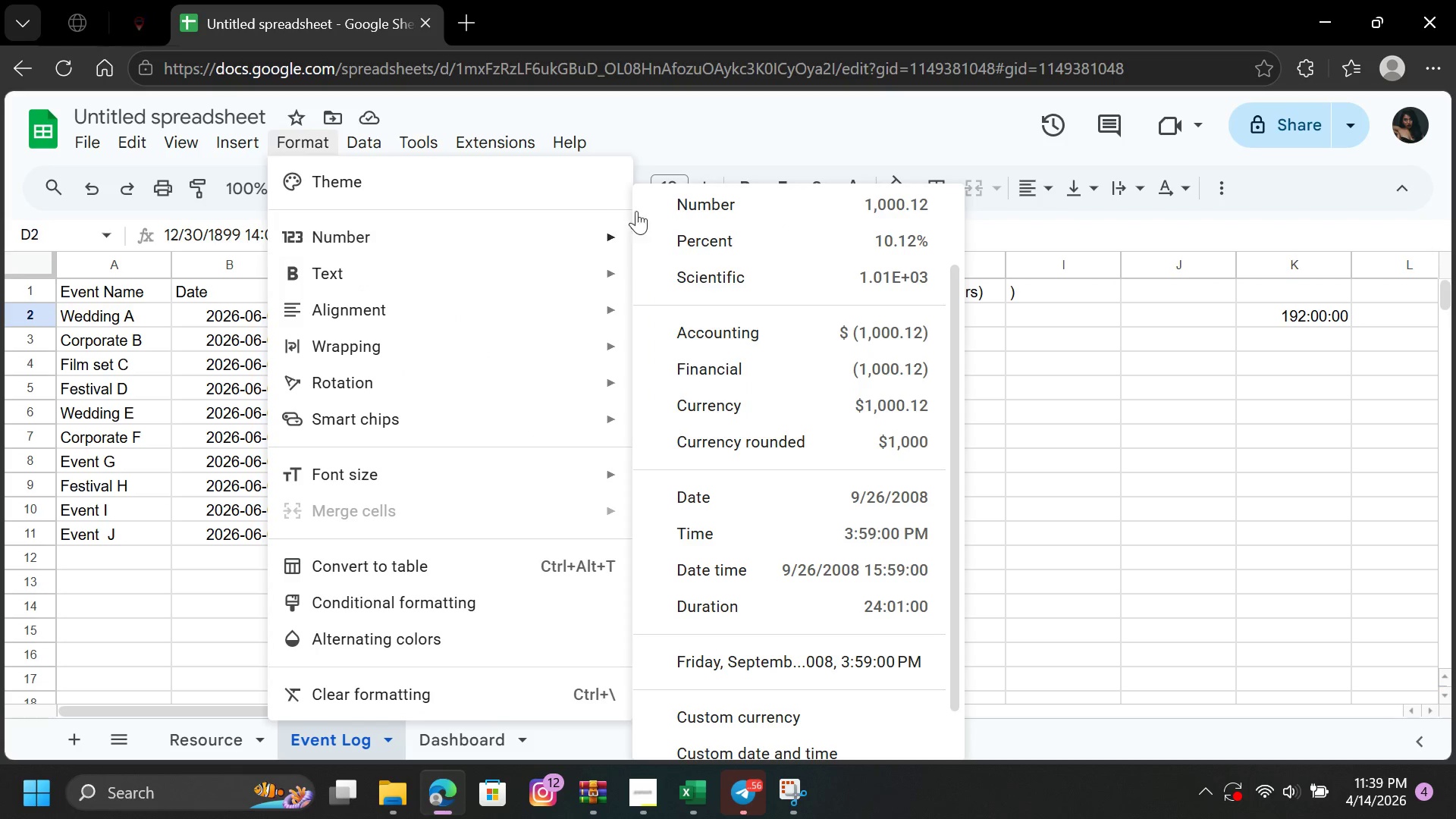 
wait(7.19)
 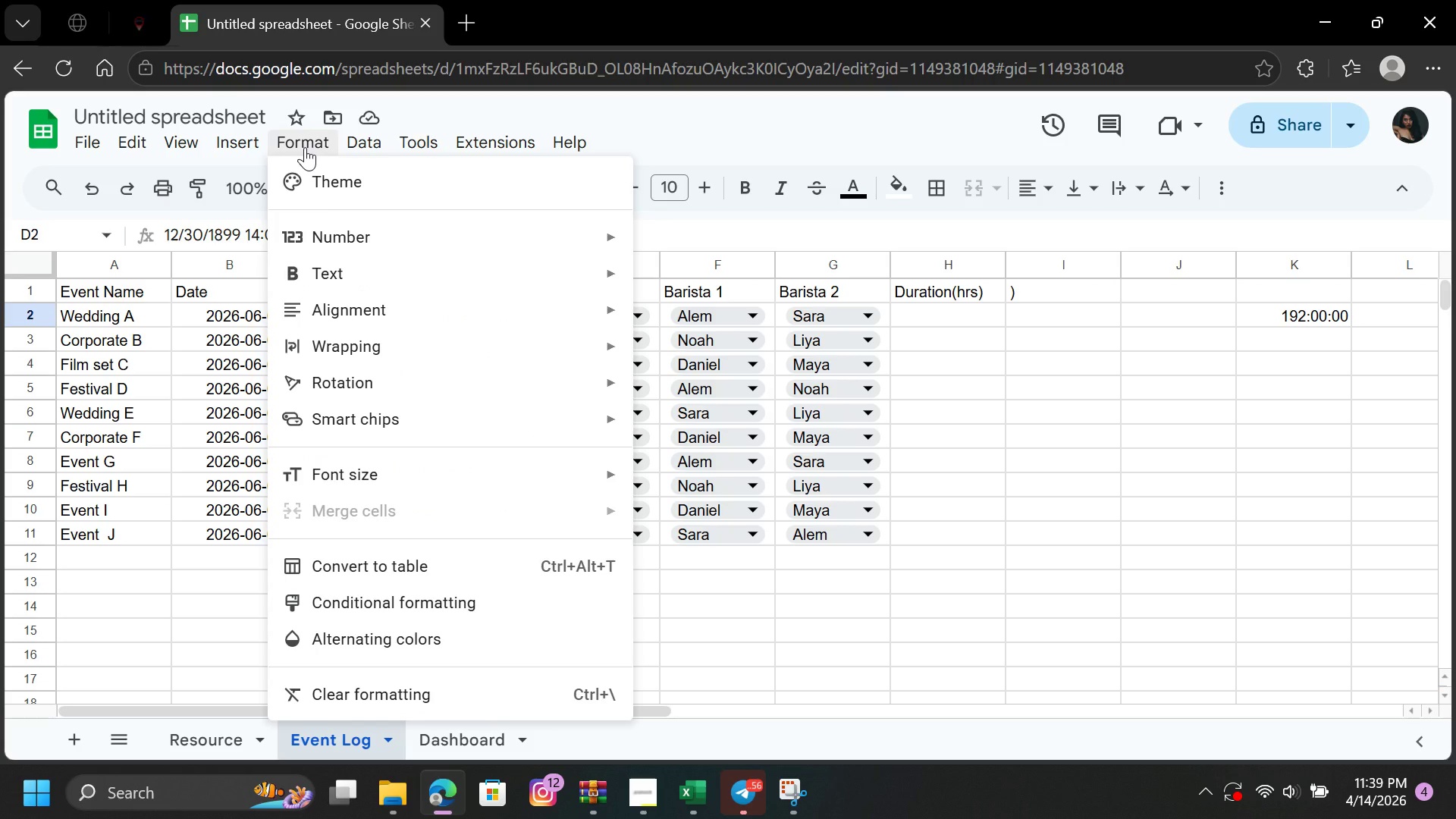 
left_click_drag(start_coordinate=[952, 620], to_coordinate=[947, 699])
 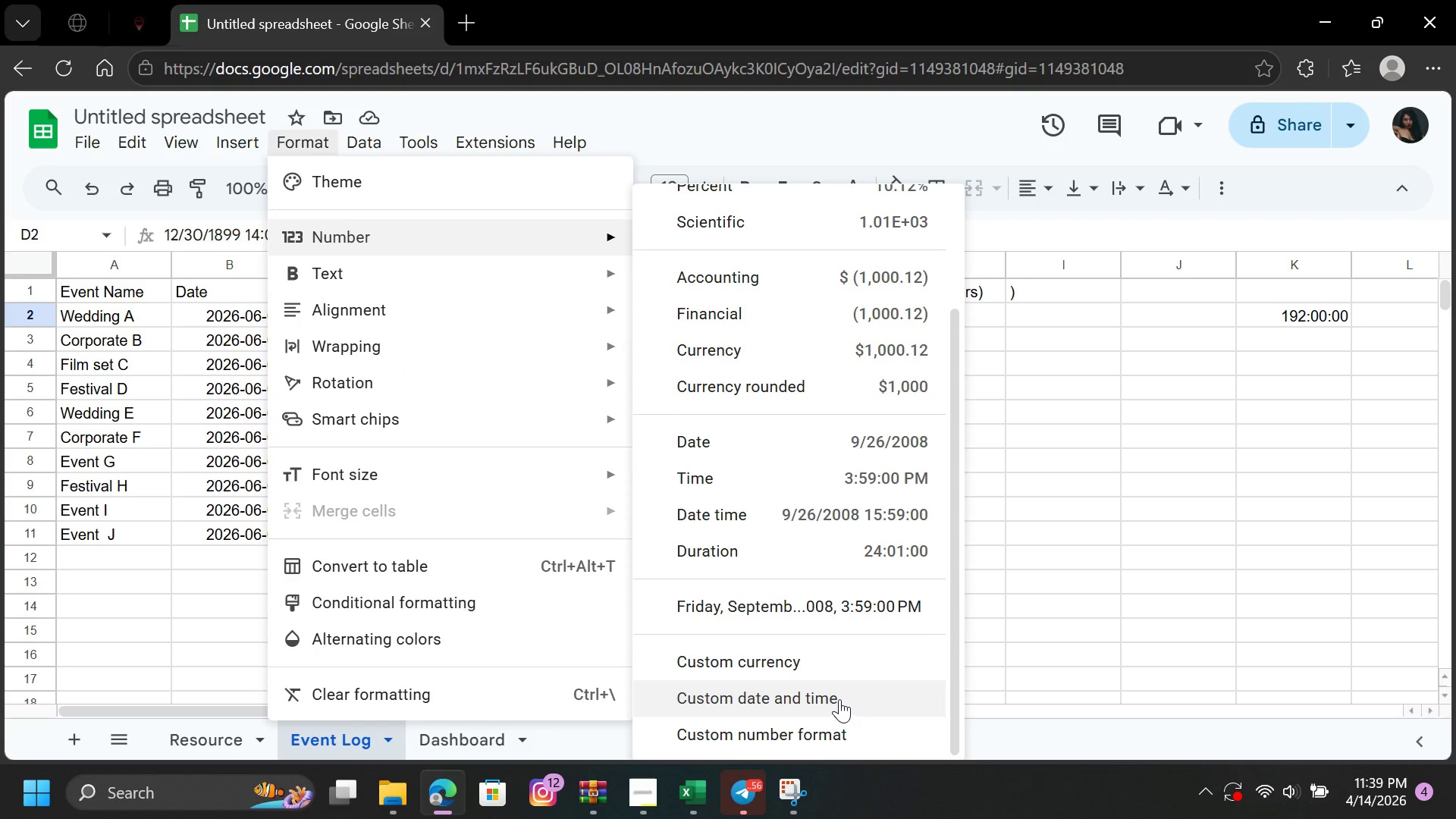 
left_click([839, 699])
 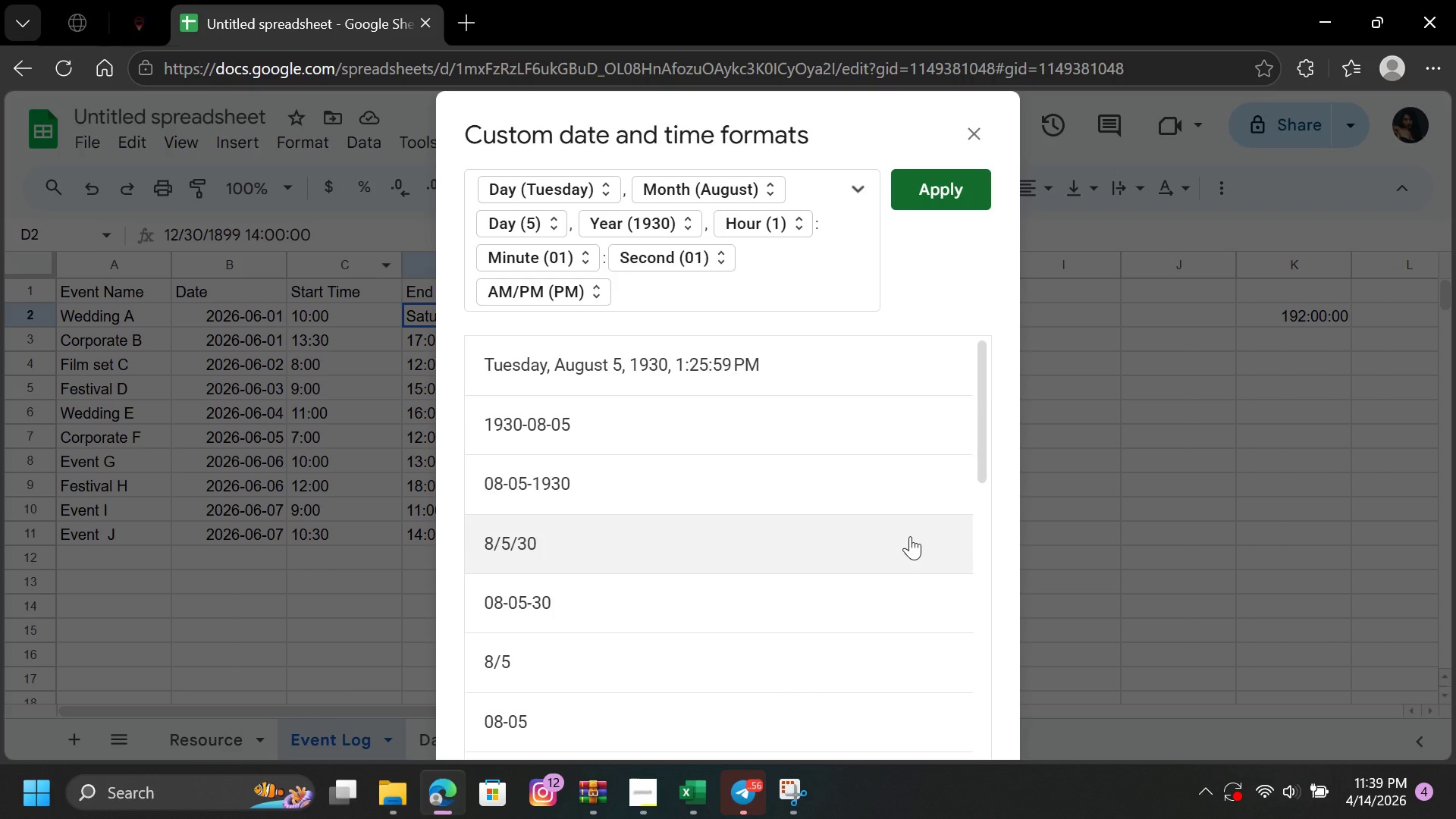 
wait(5.12)
 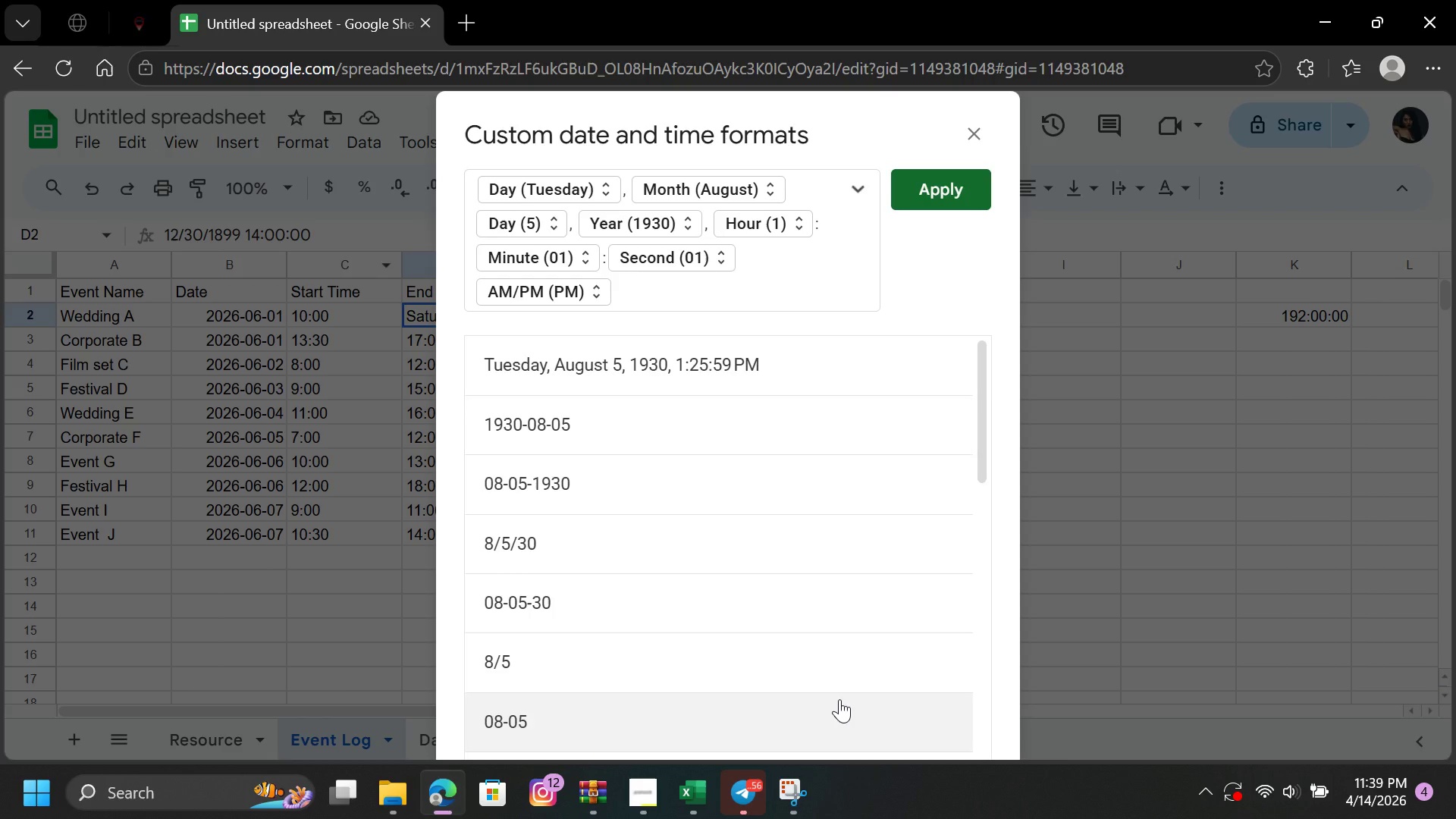 
left_click_drag(start_coordinate=[990, 456], to_coordinate=[991, 818])
 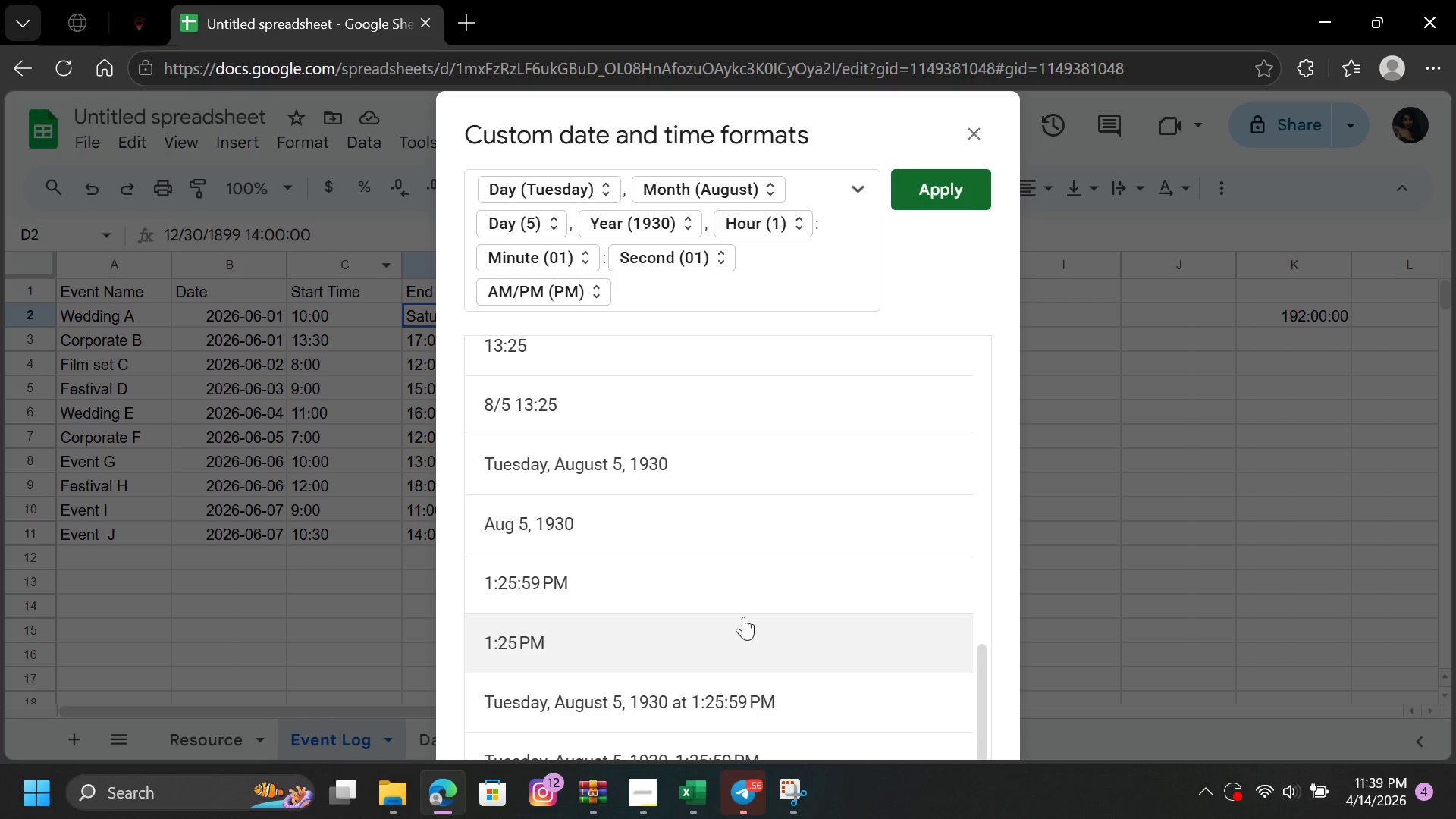 
left_click([743, 617])
 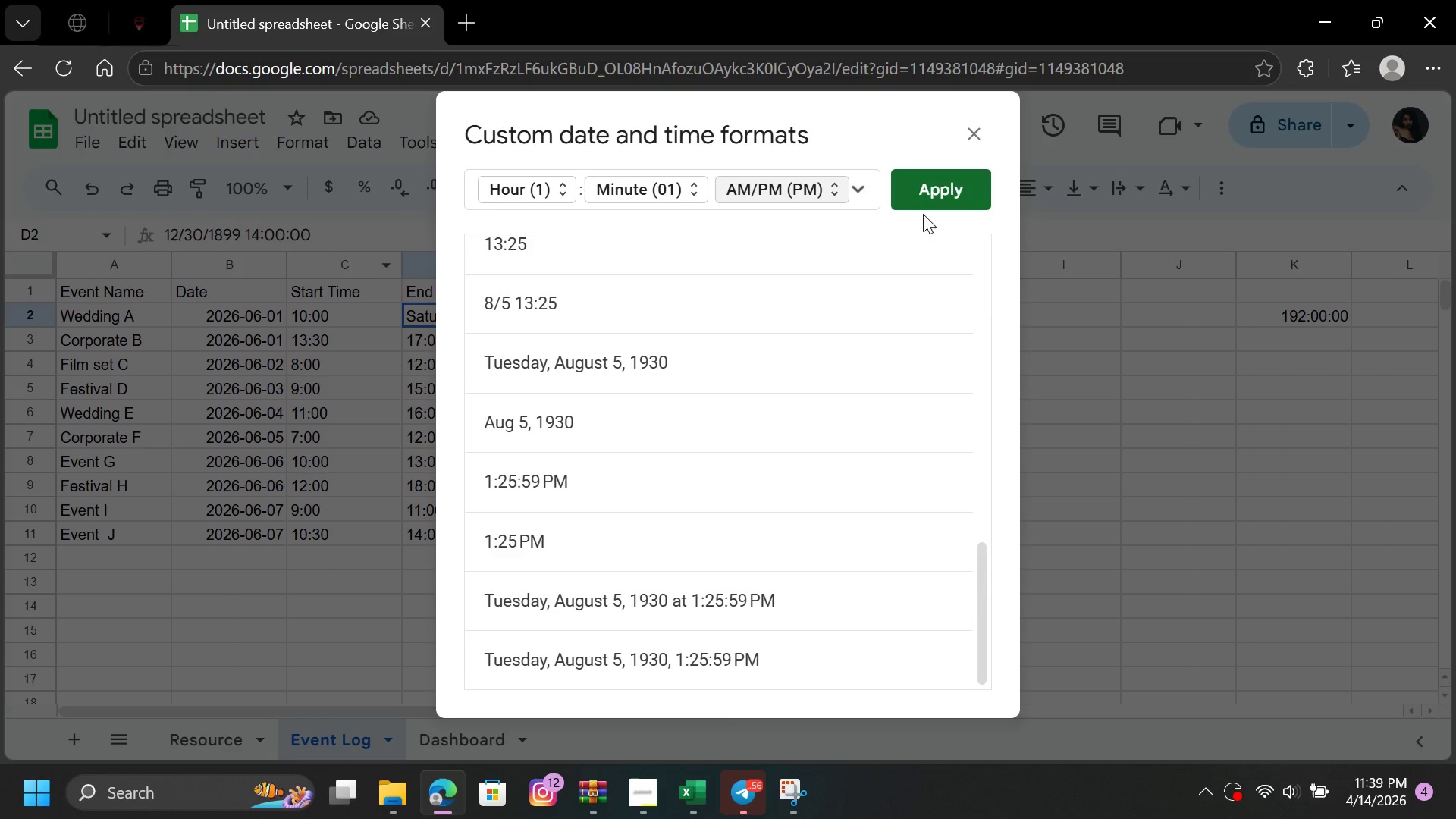 
left_click([936, 188])
 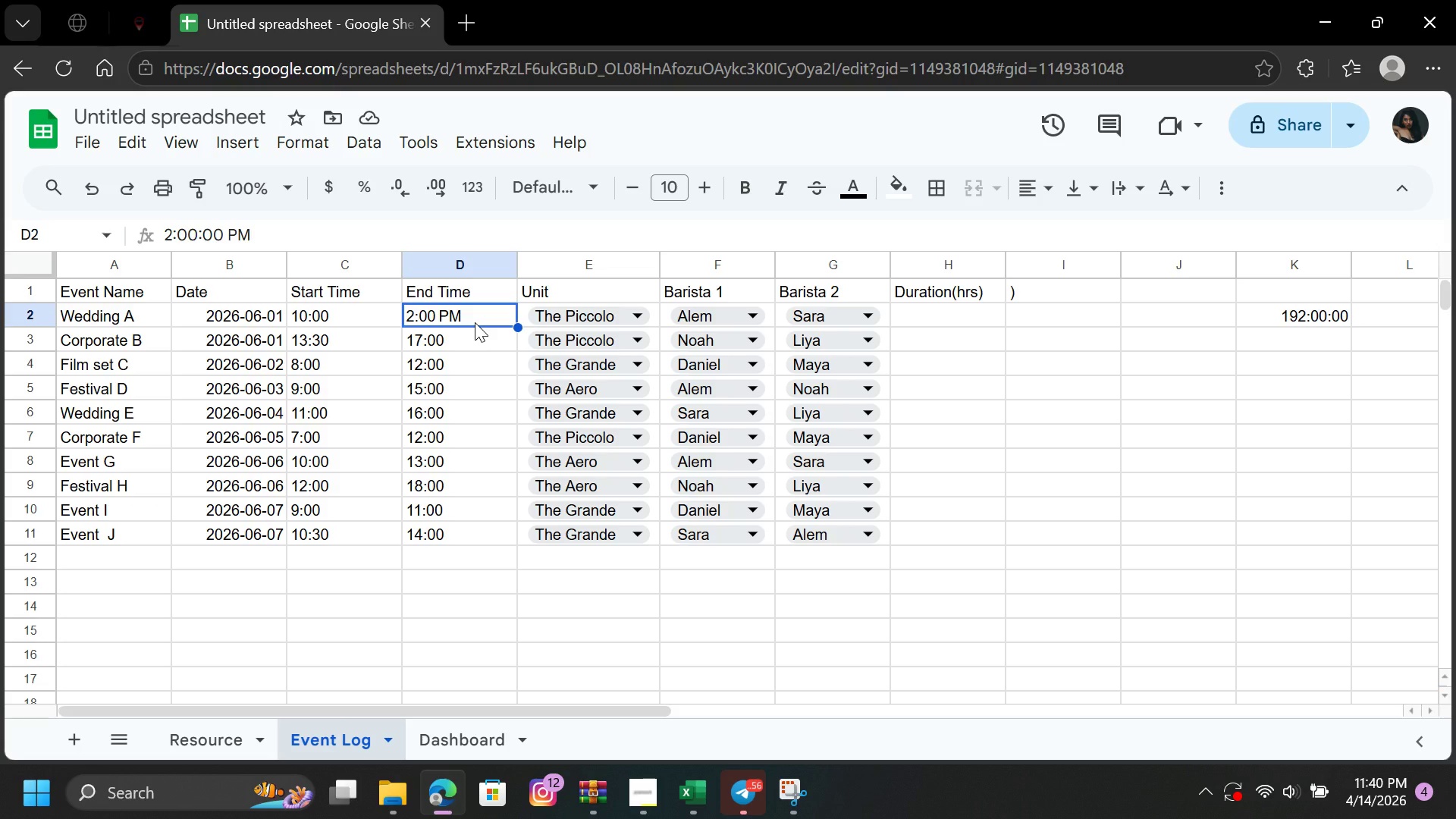 
wait(18.06)
 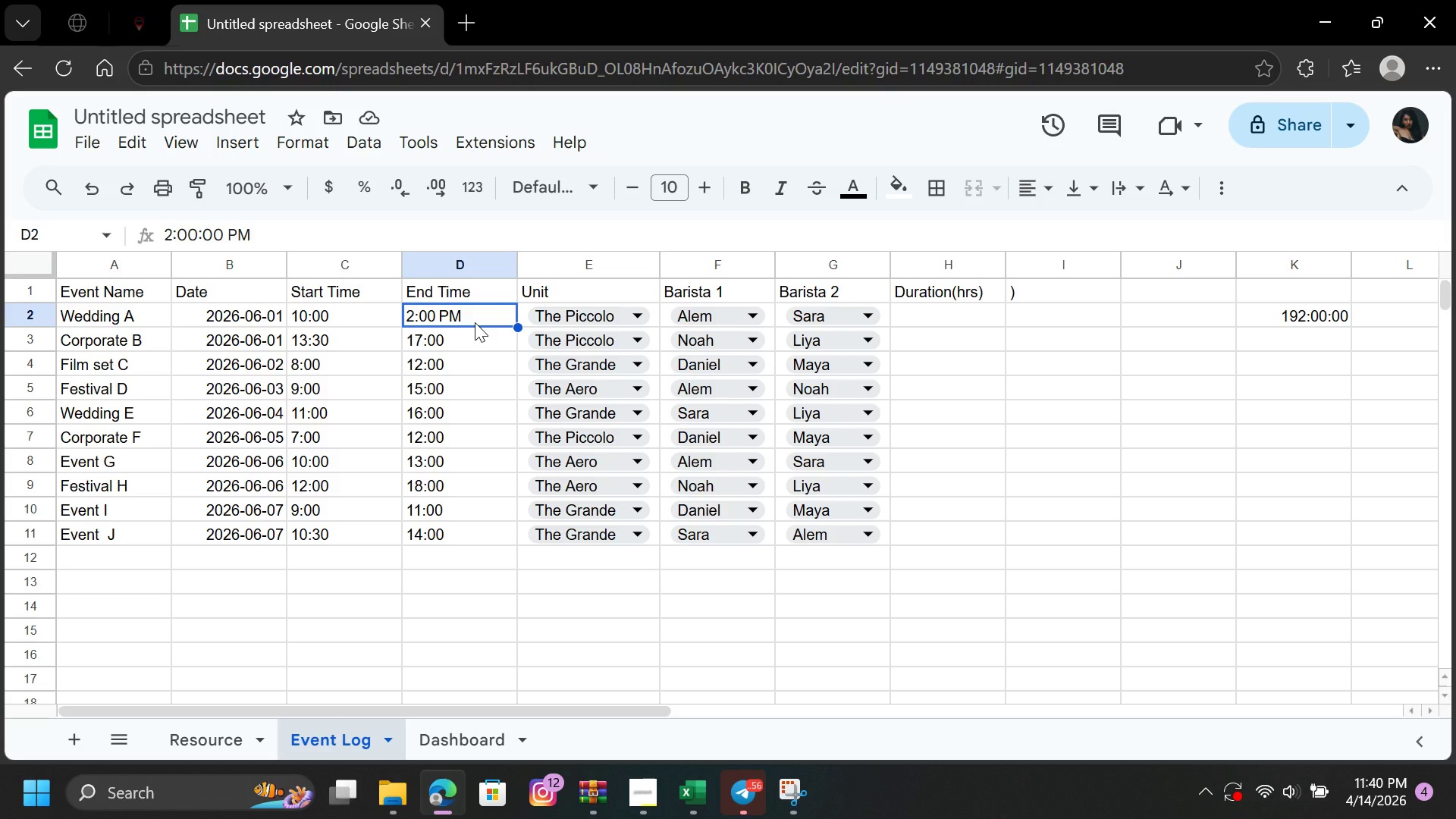 
left_click([946, 318])
 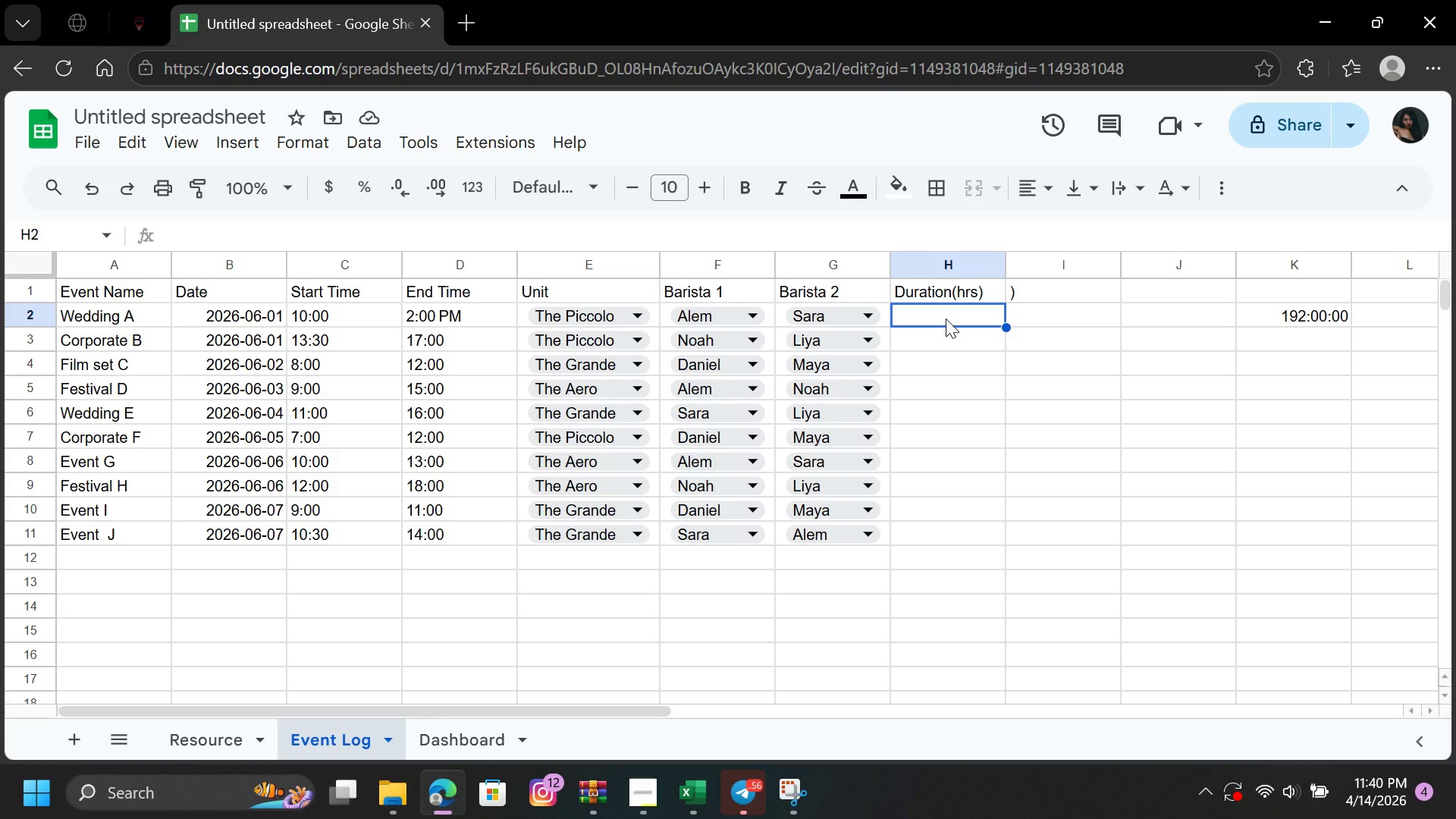 
key(Equal)
 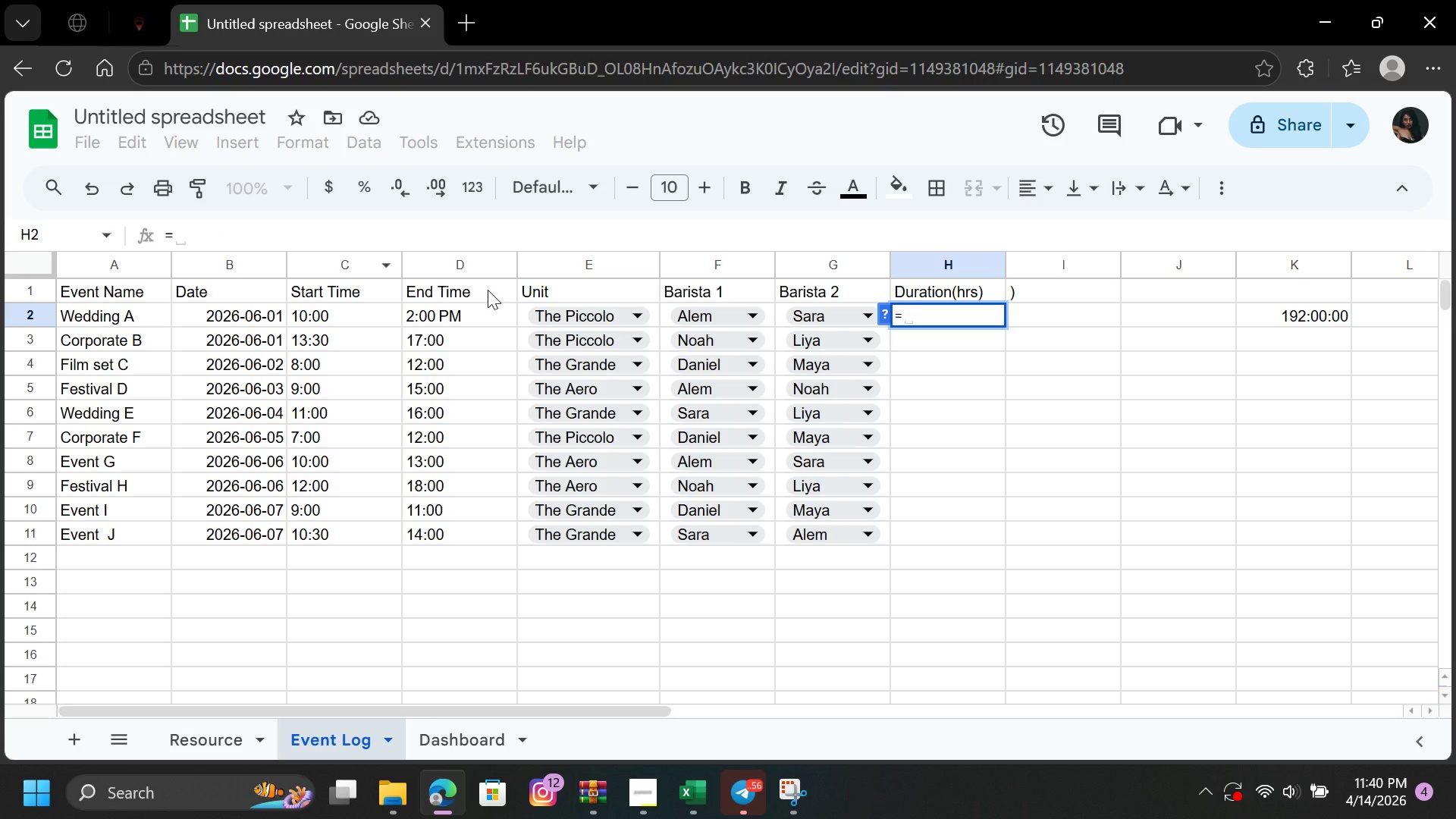 
type(())
 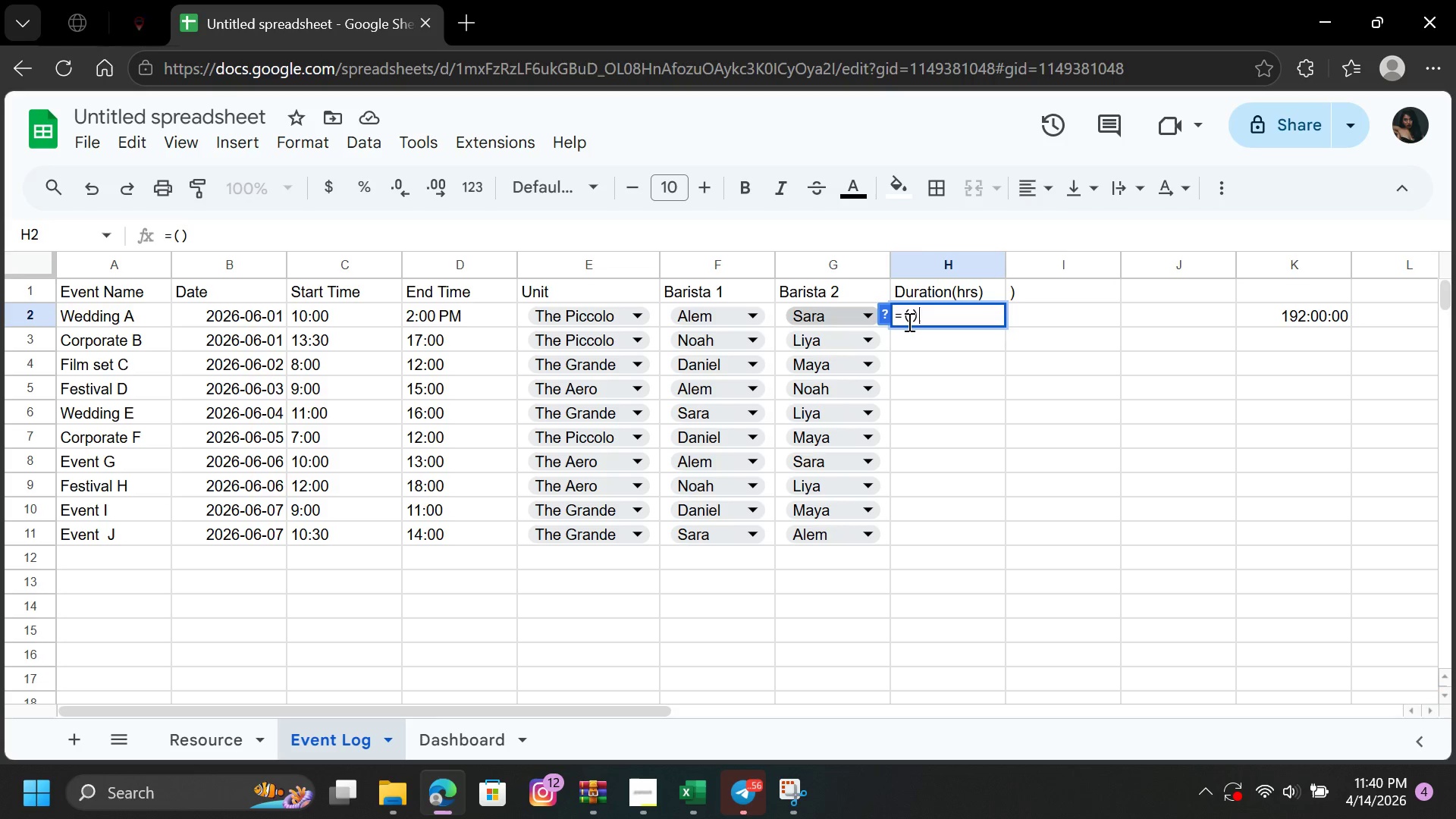 
left_click([916, 318])
 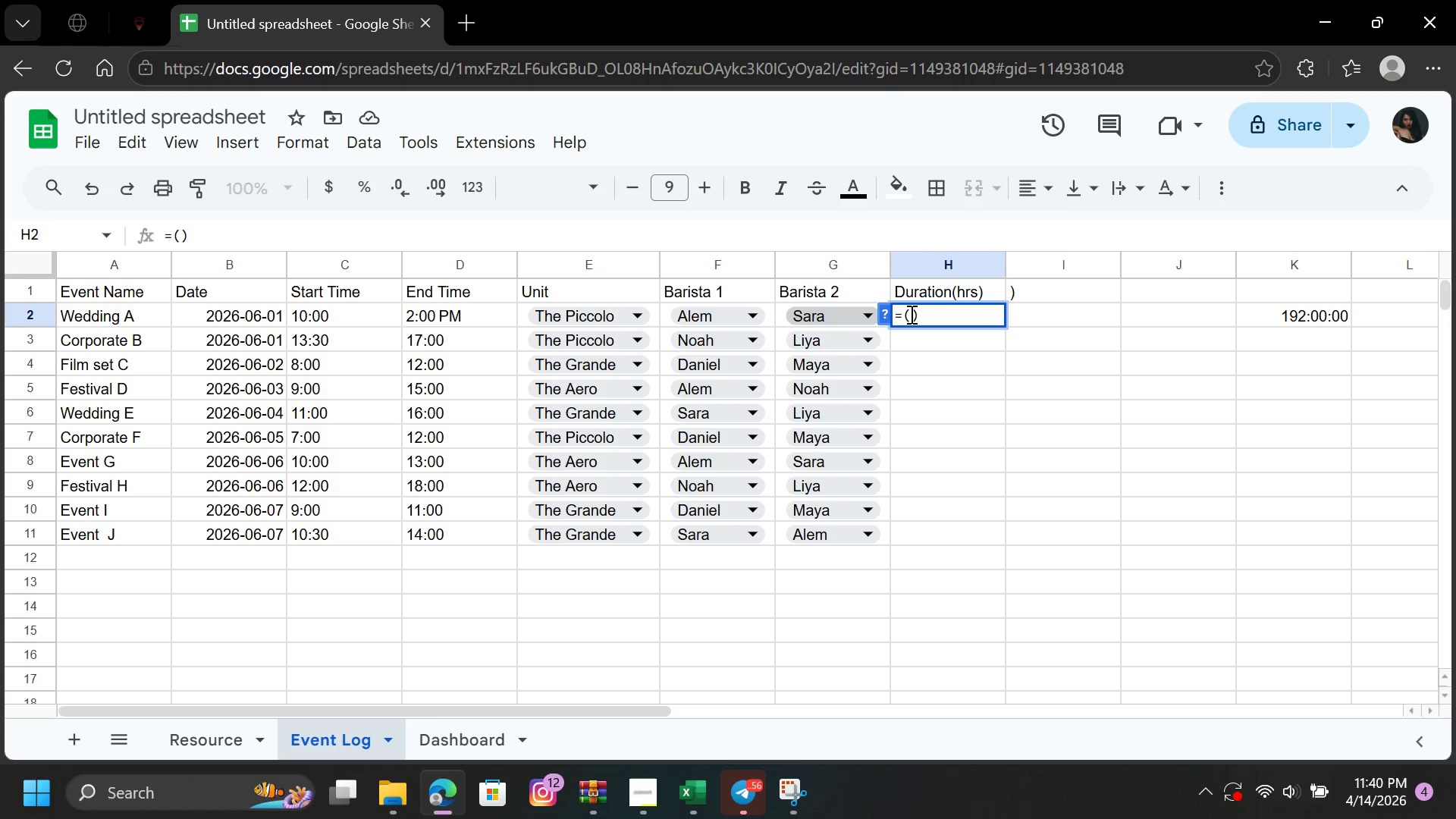 
left_click([910, 314])
 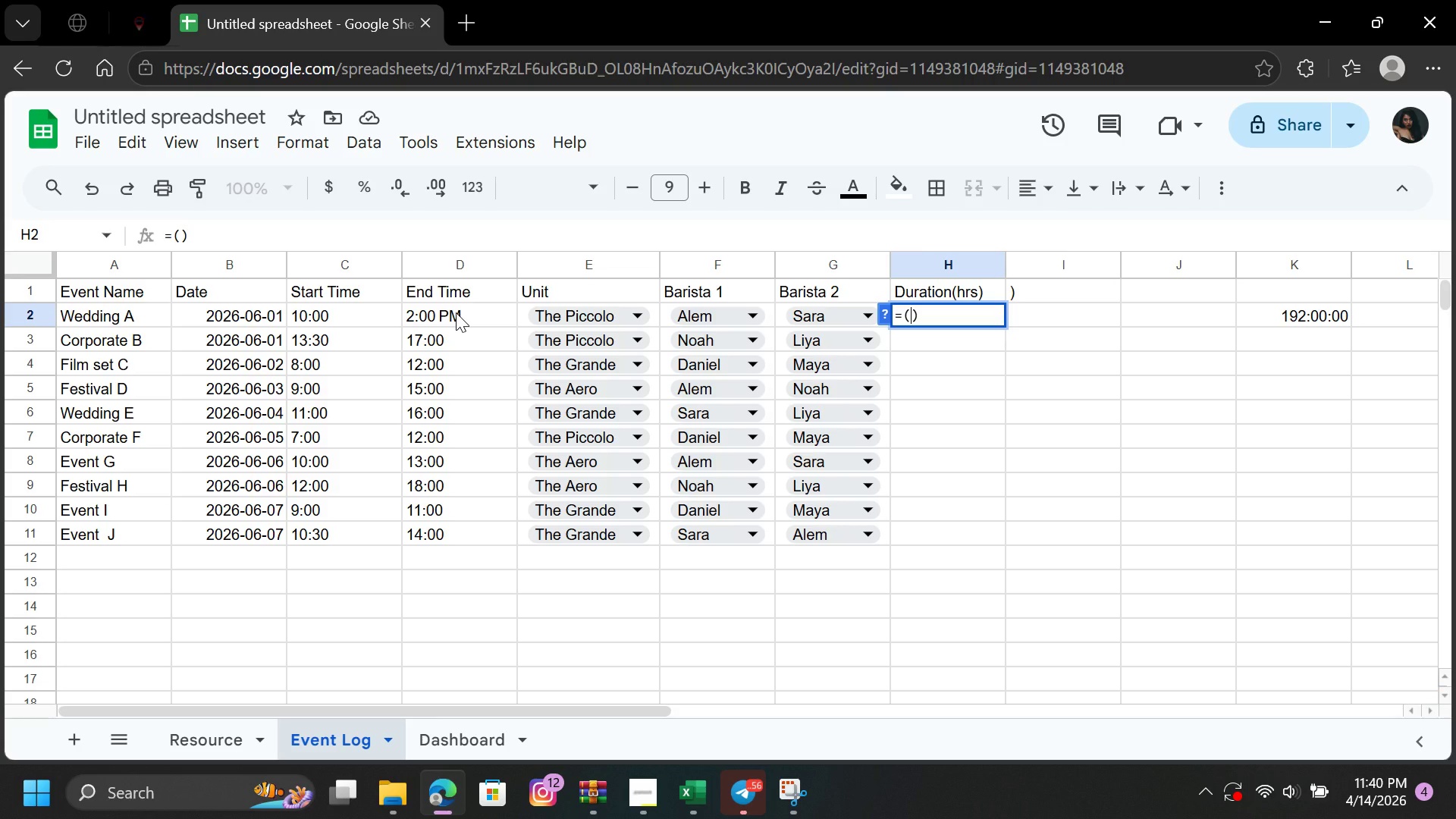 
left_click([456, 312])
 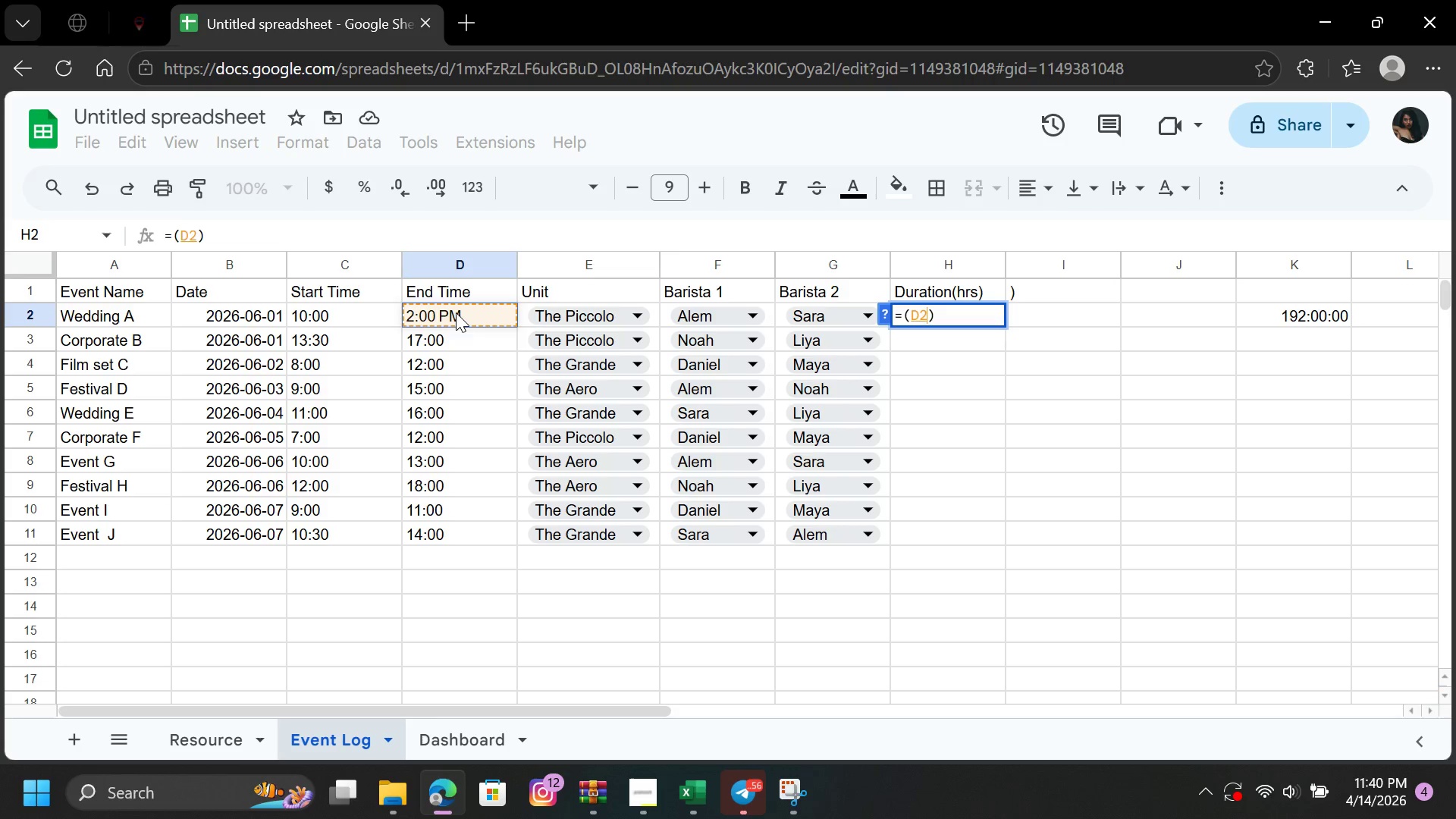 
key(Minus)
 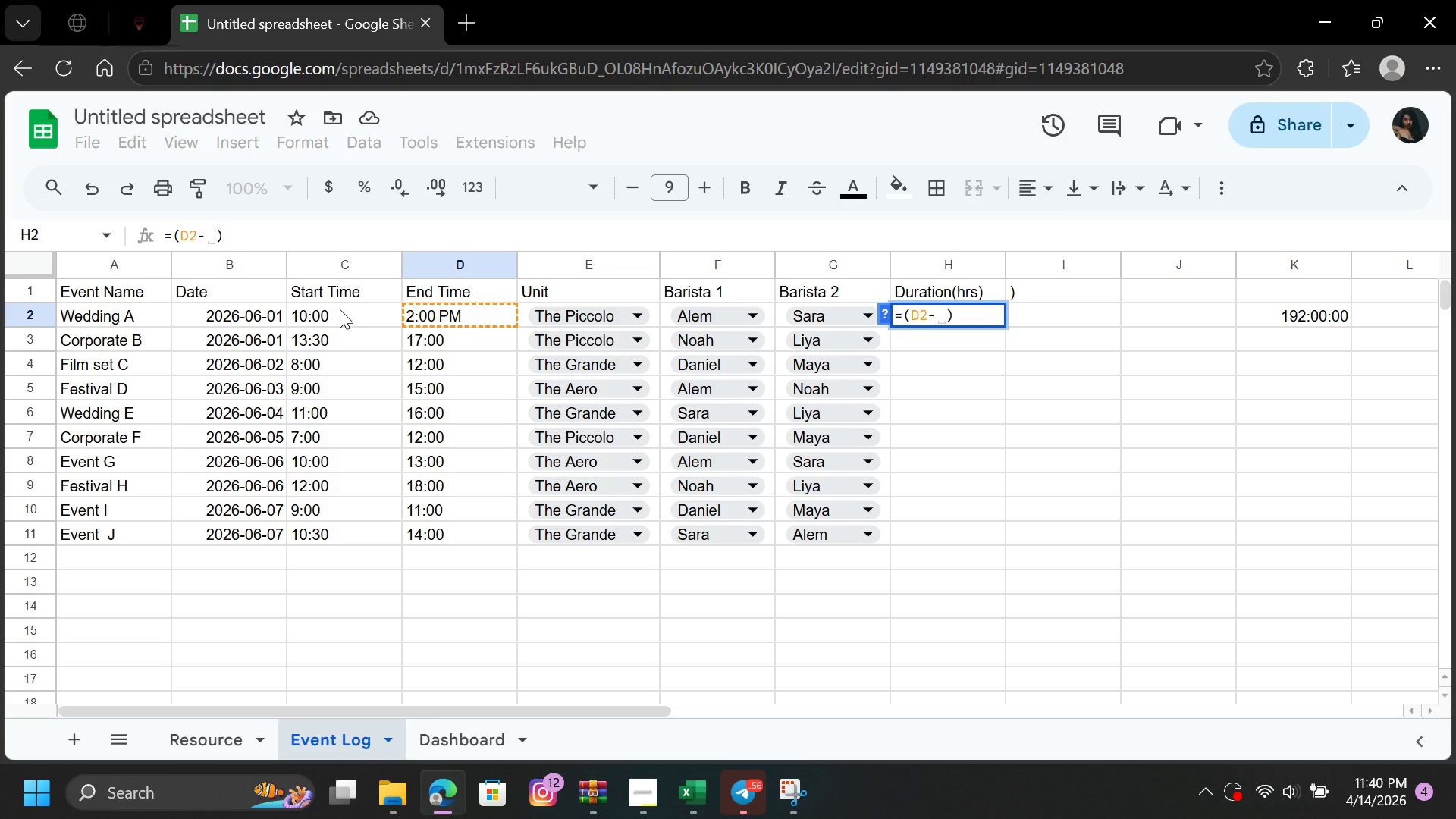 
left_click([337, 309])
 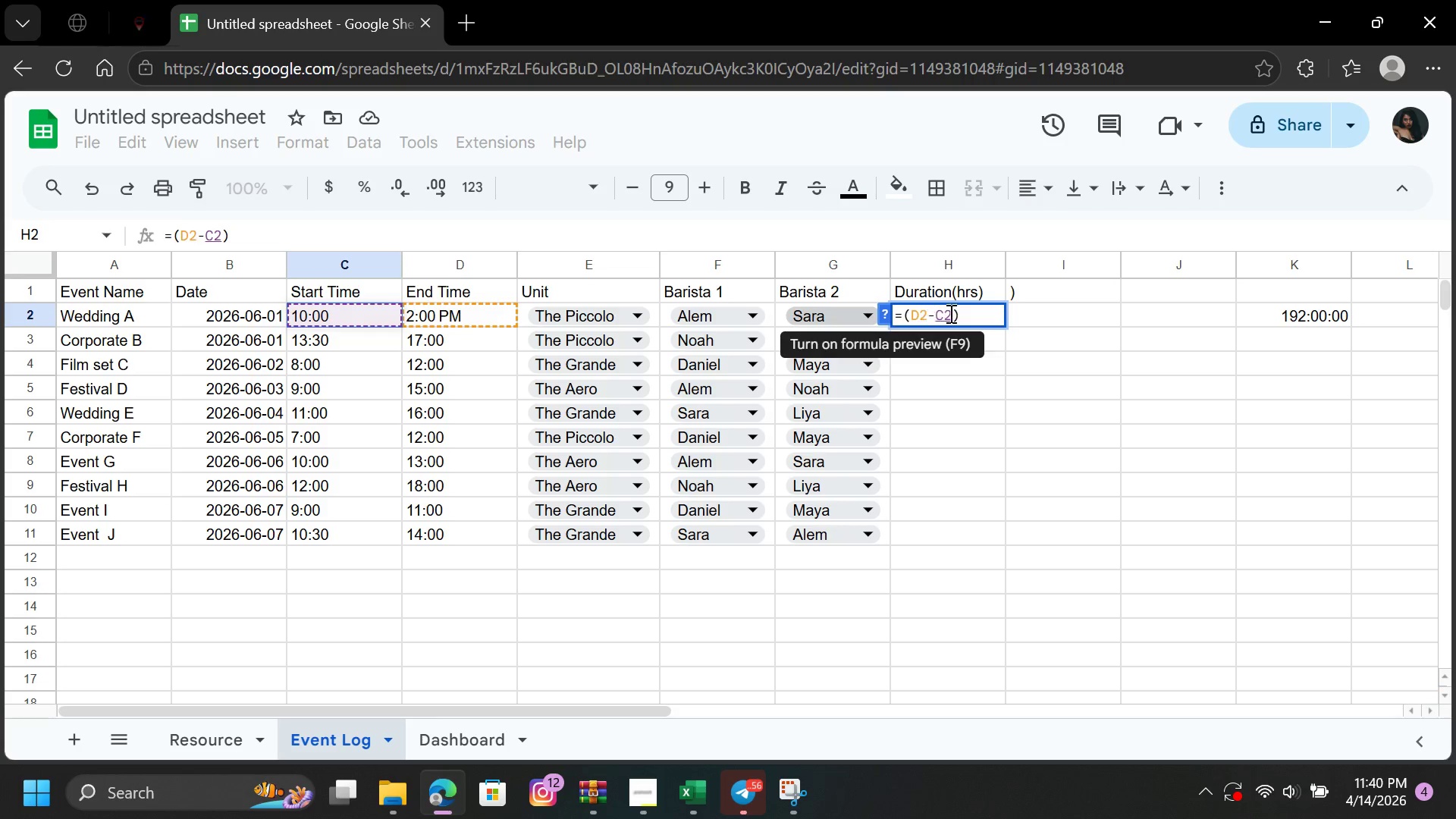 
left_click([970, 313])
 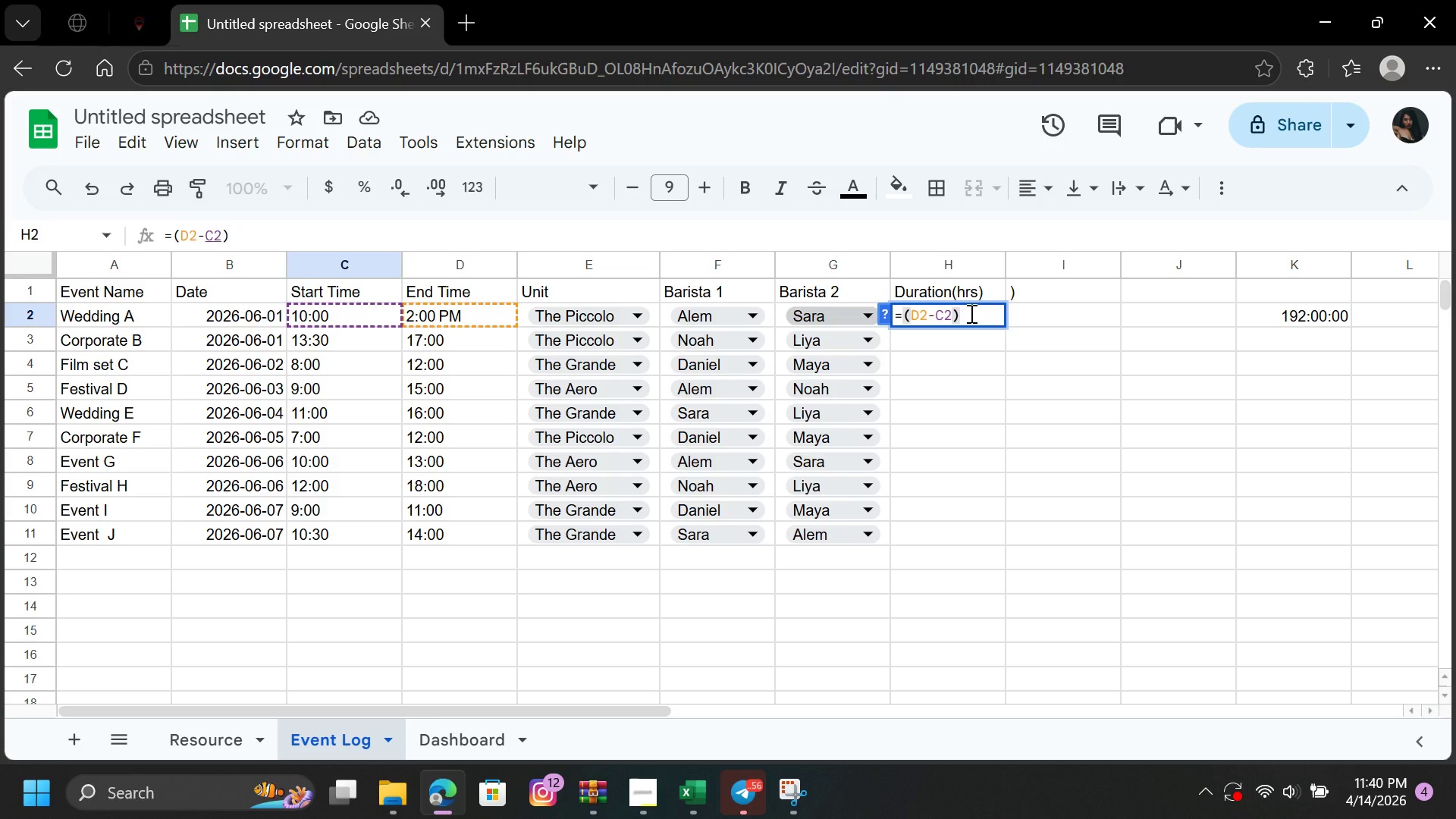 
key(Shift+8)
 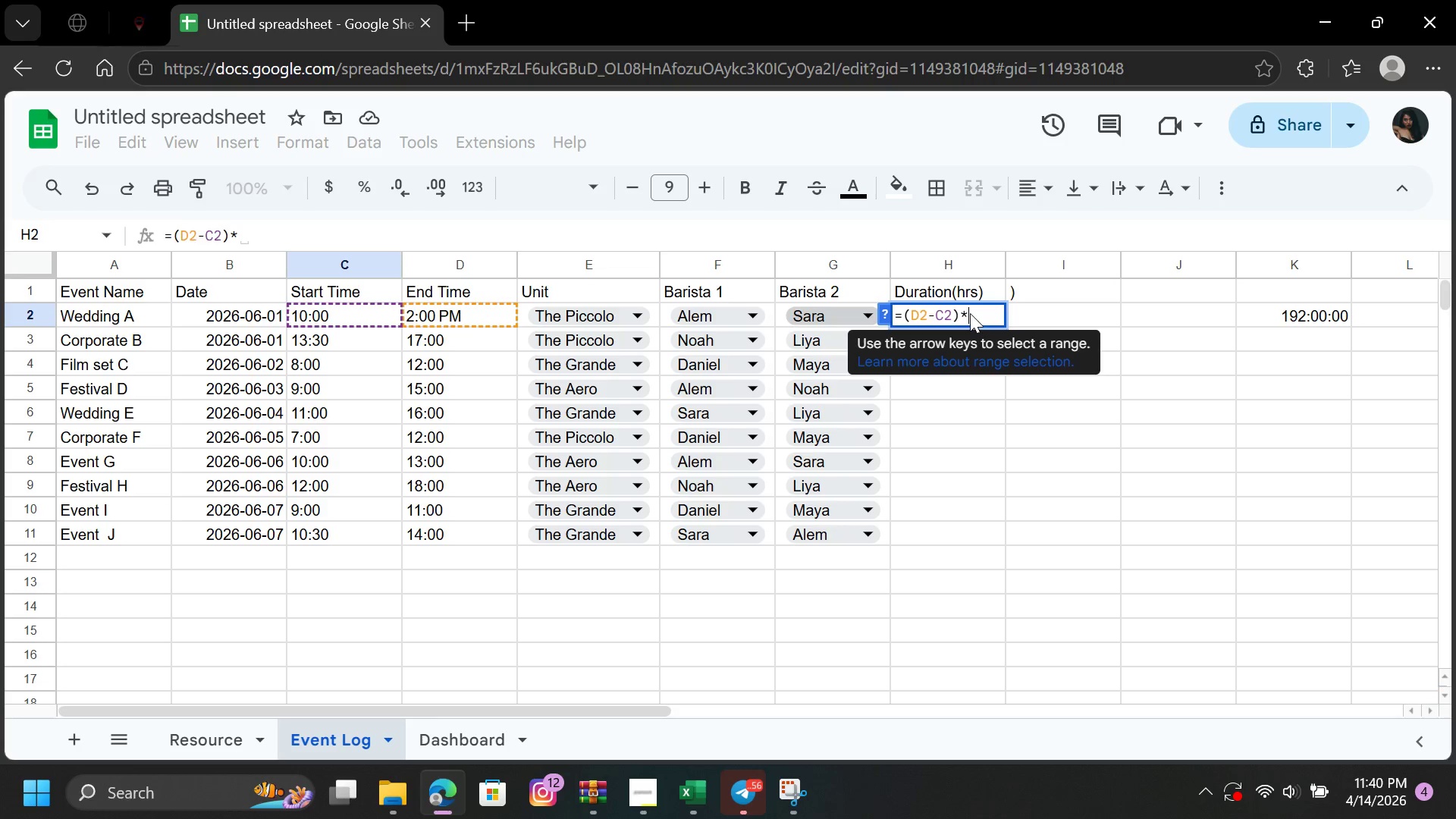 
key(Backspace)
 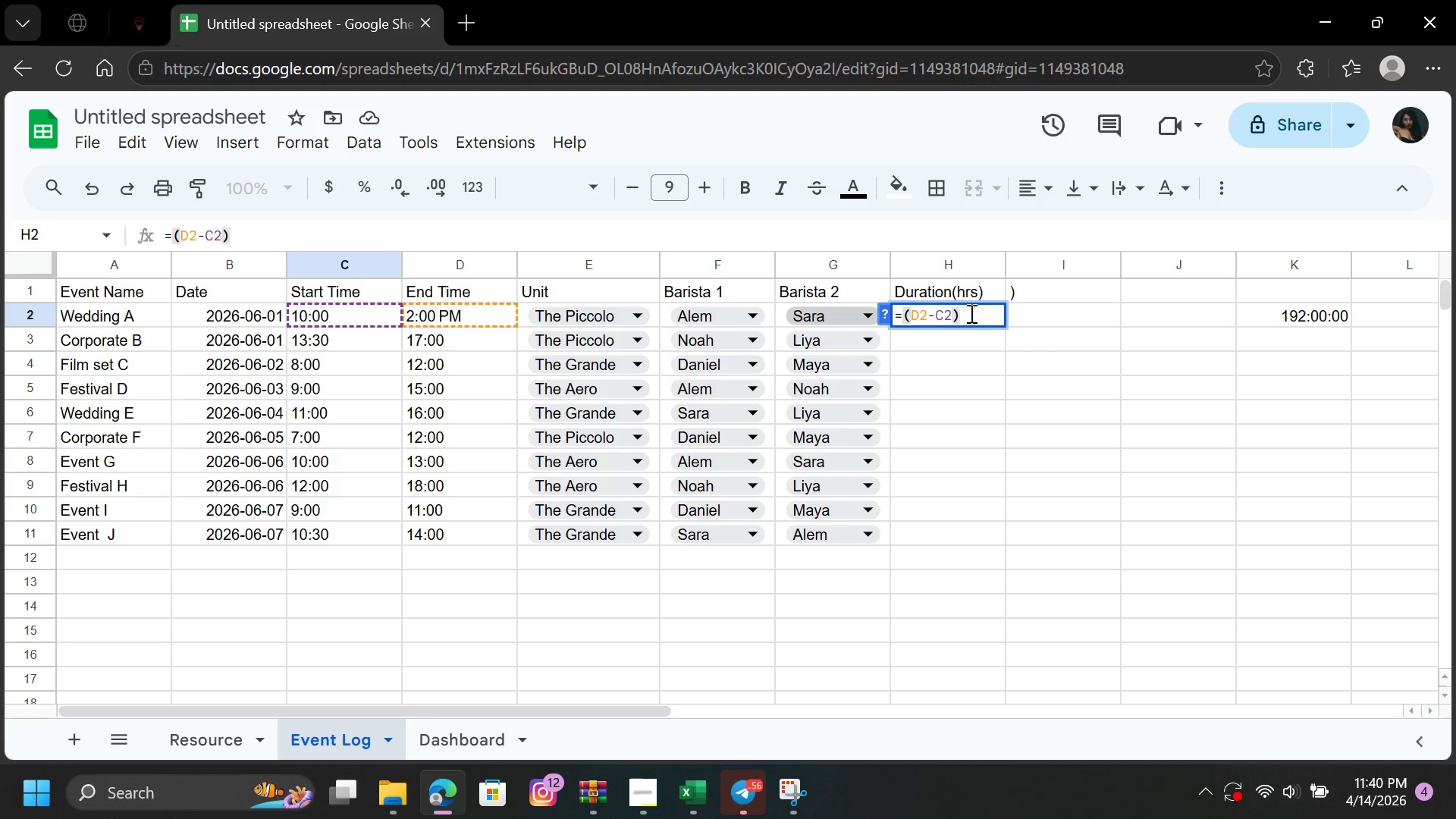 
key(Enter)
 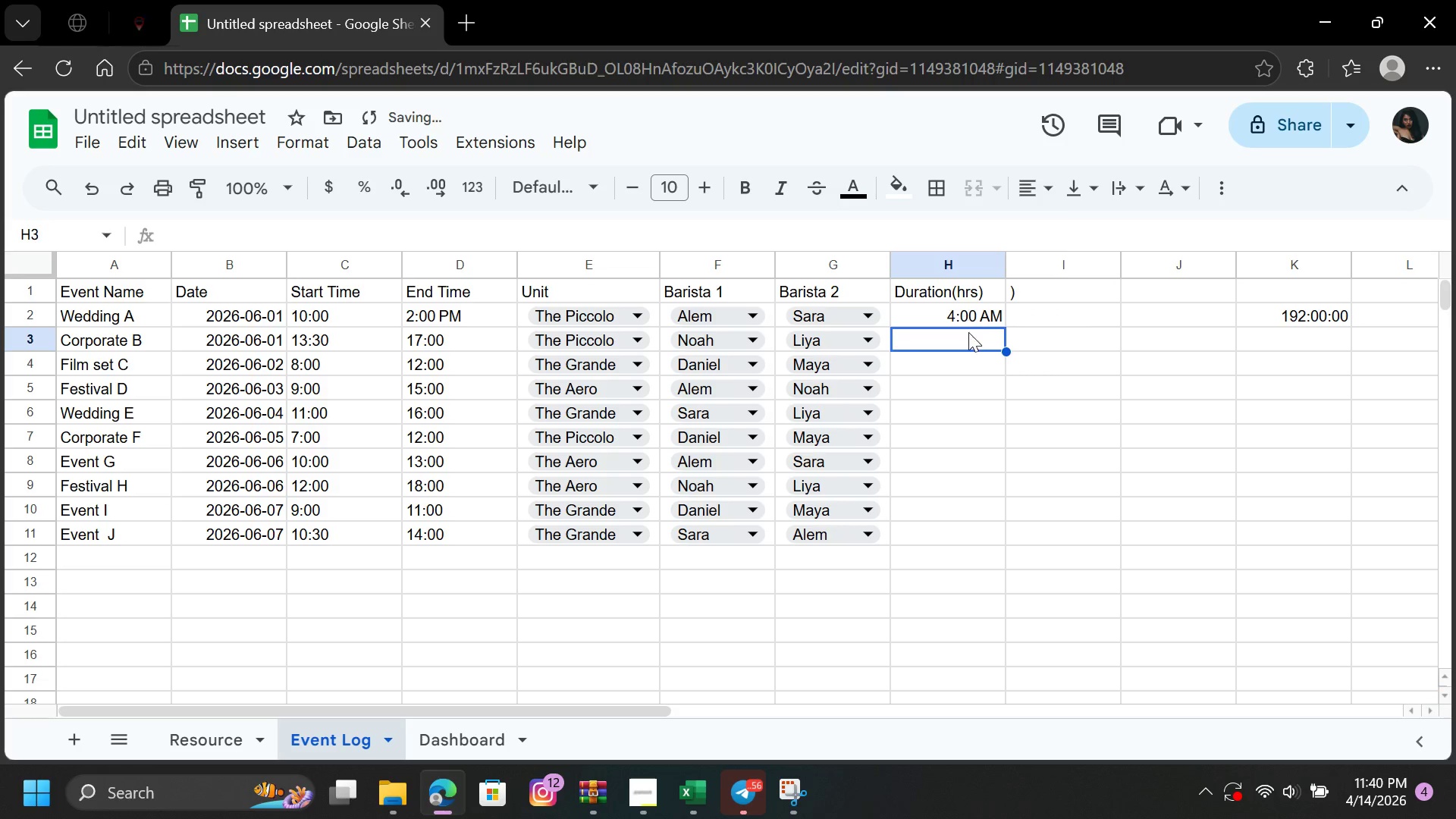 
left_click([968, 334])
 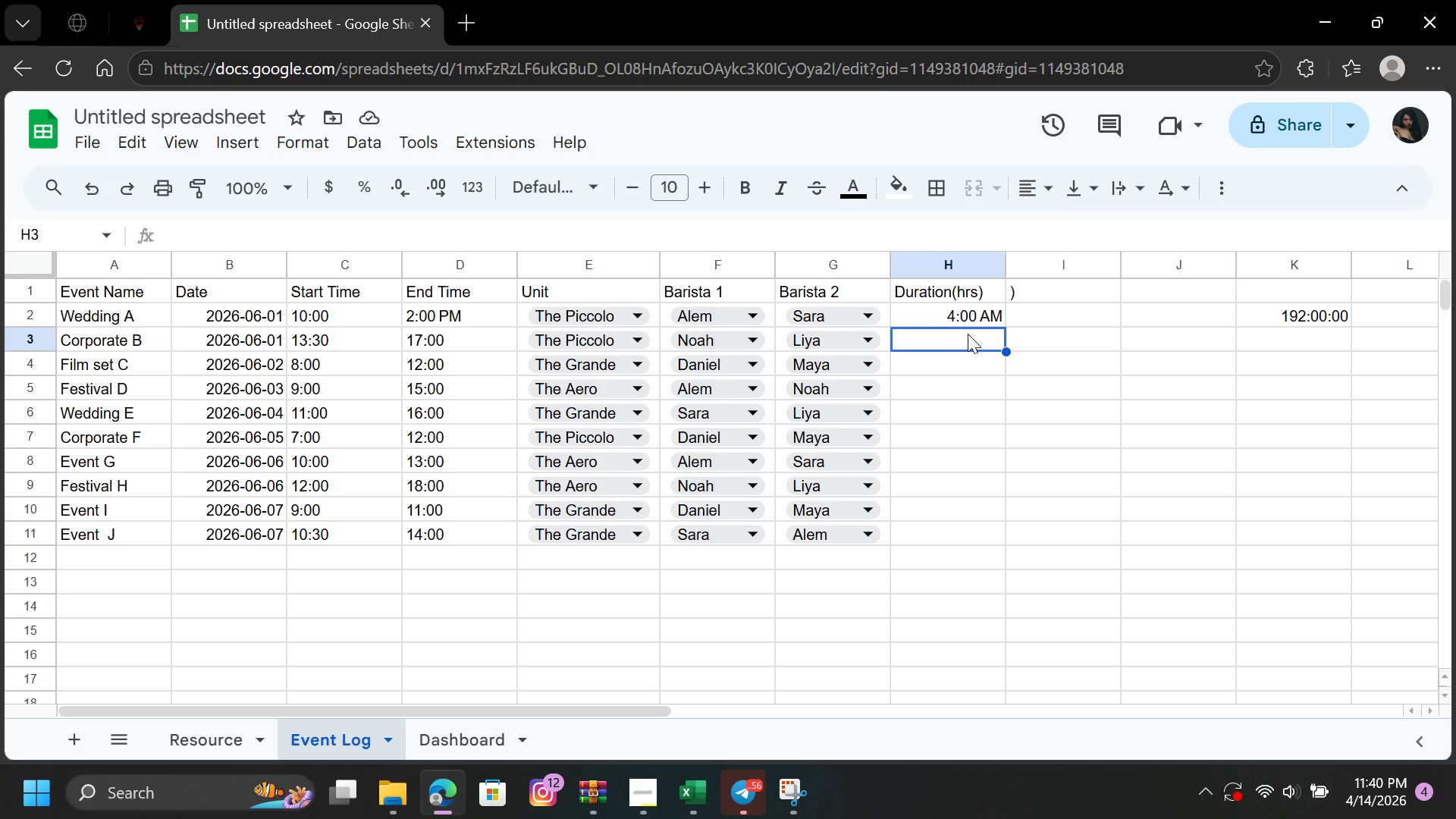 
wait(9.26)
 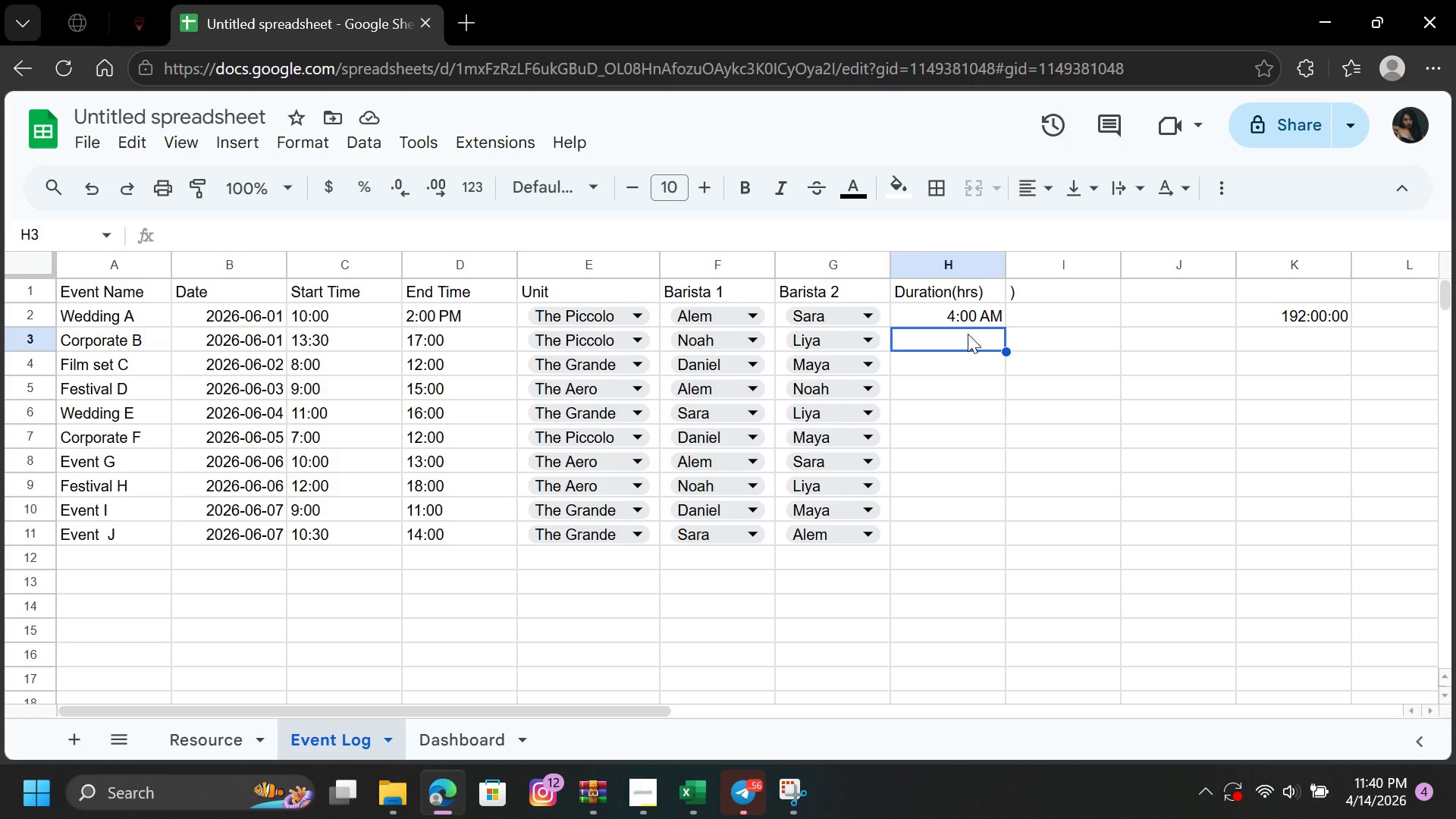 
left_click([977, 321])
 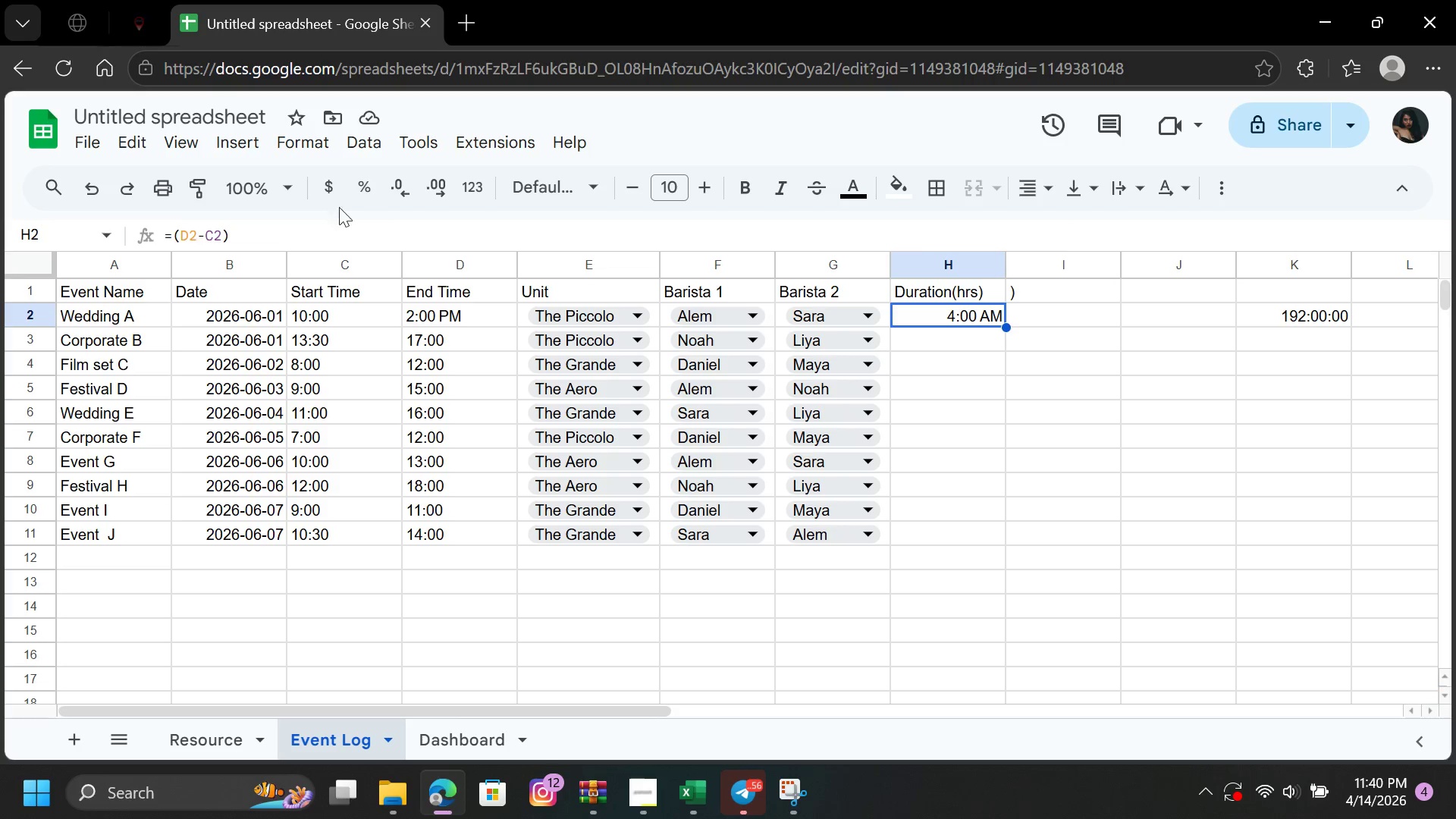 
left_click([304, 131])
 